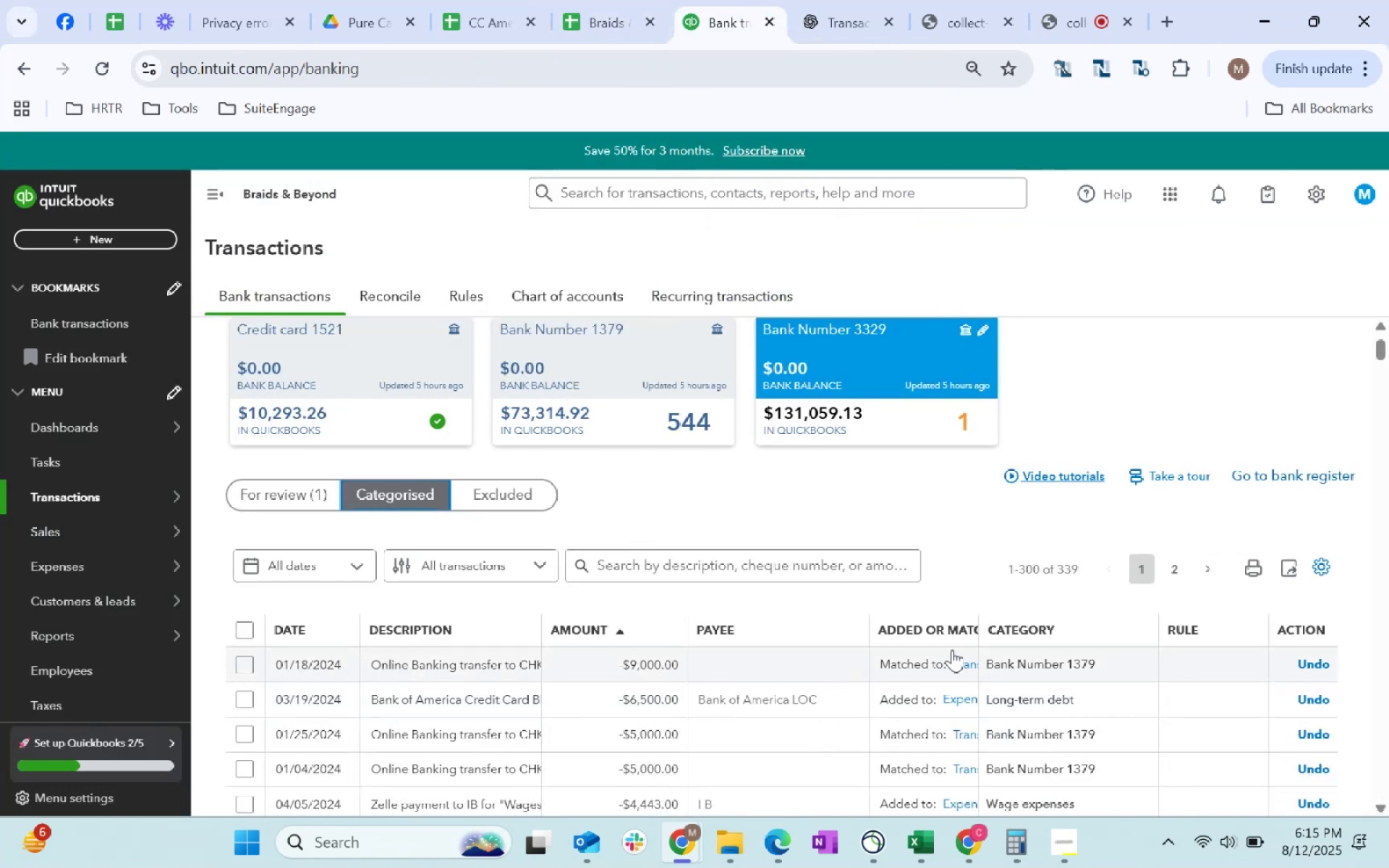 
wait(7.97)
 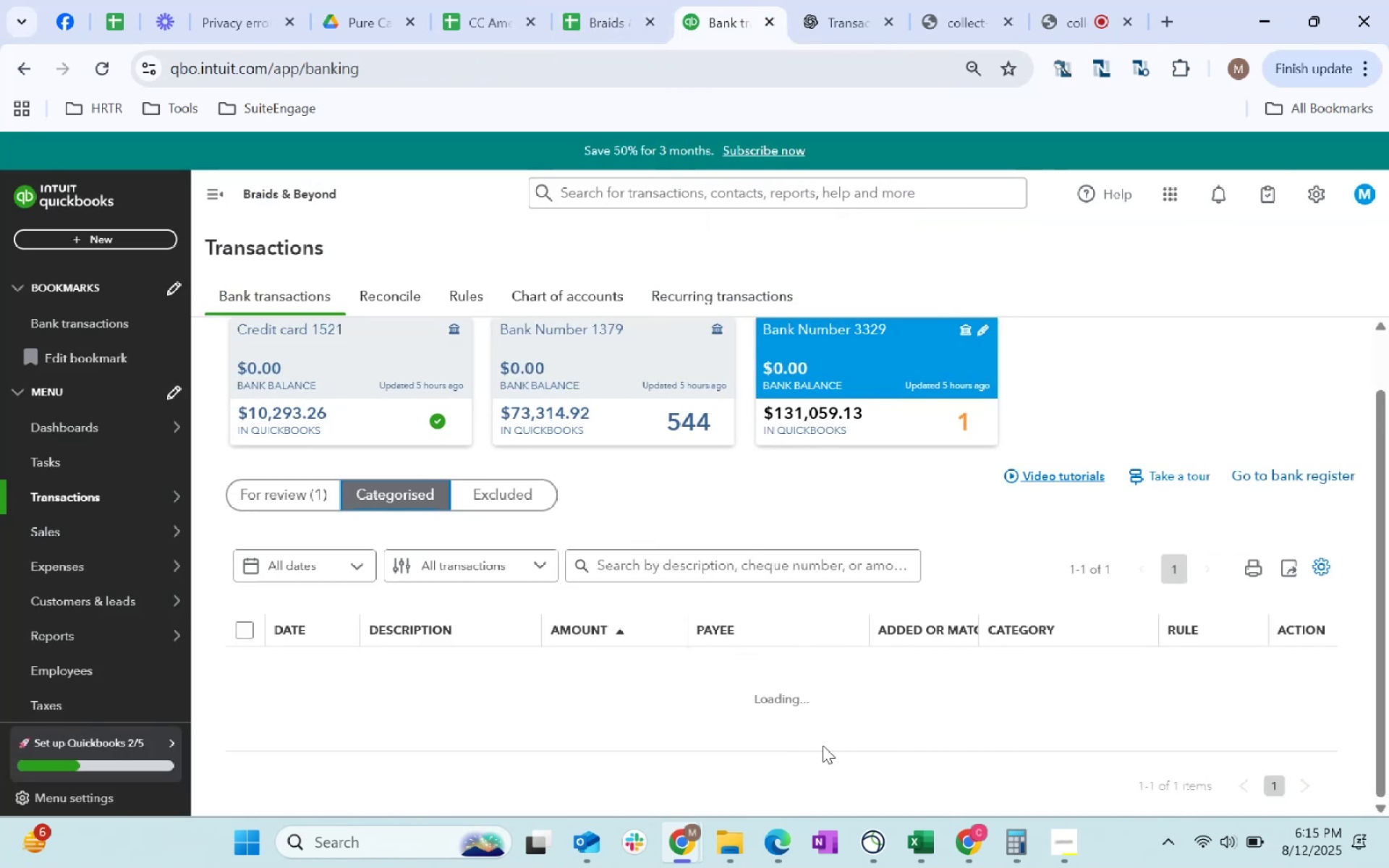 
scroll: coordinate [1012, 794], scroll_direction: down, amount: 165.0
 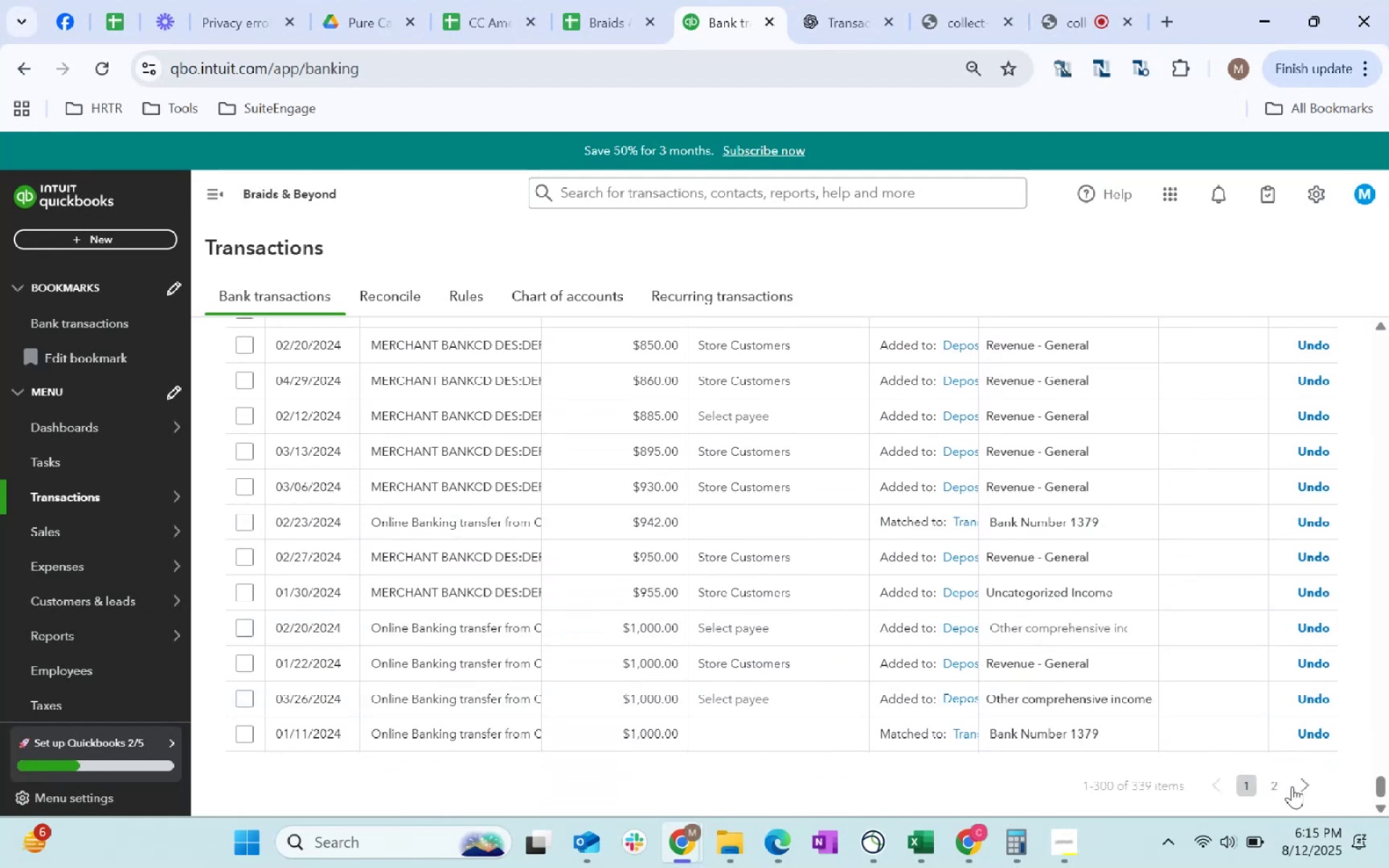 
left_click([1304, 786])
 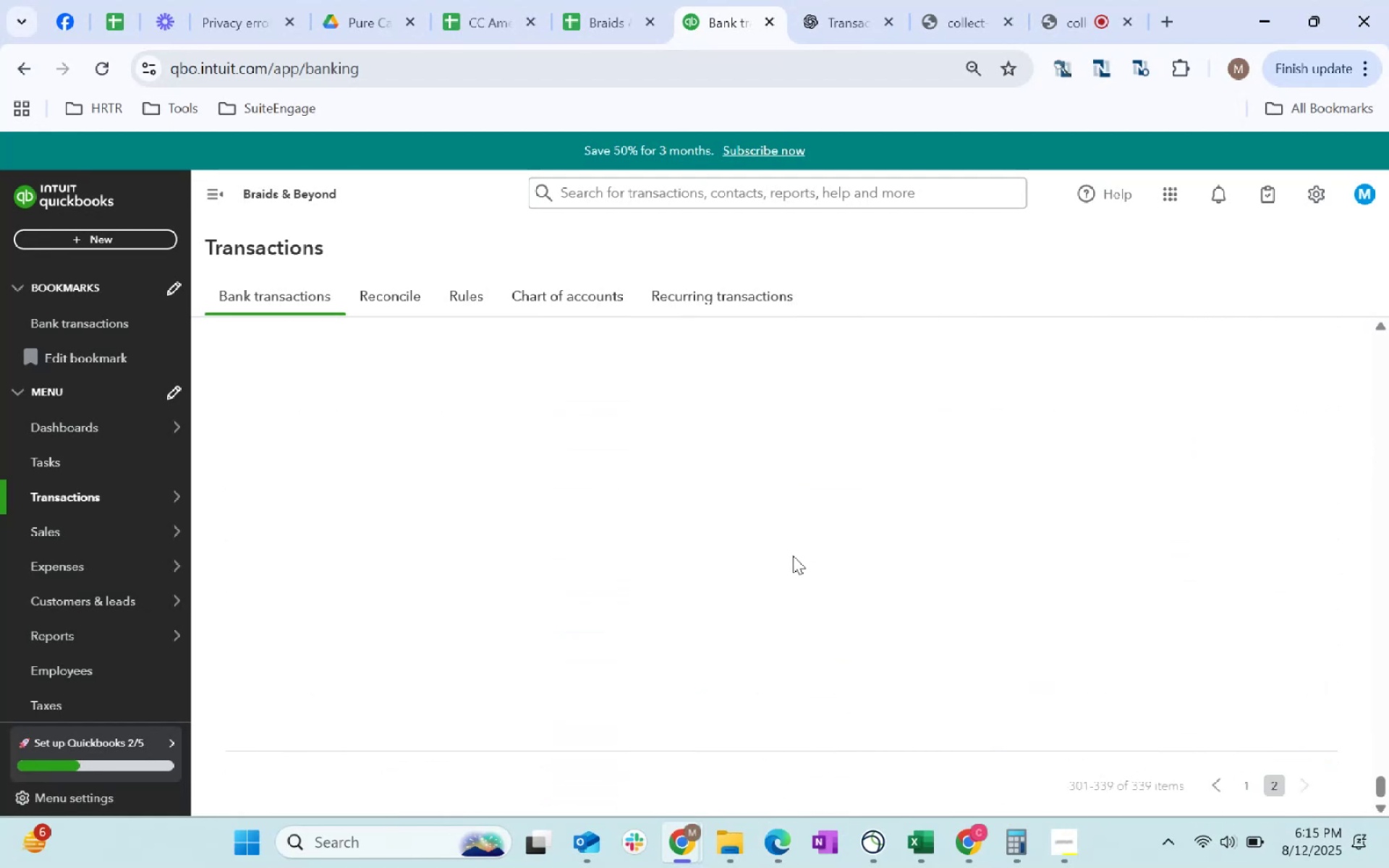 
scroll: coordinate [746, 554], scroll_direction: up, amount: 6.0
 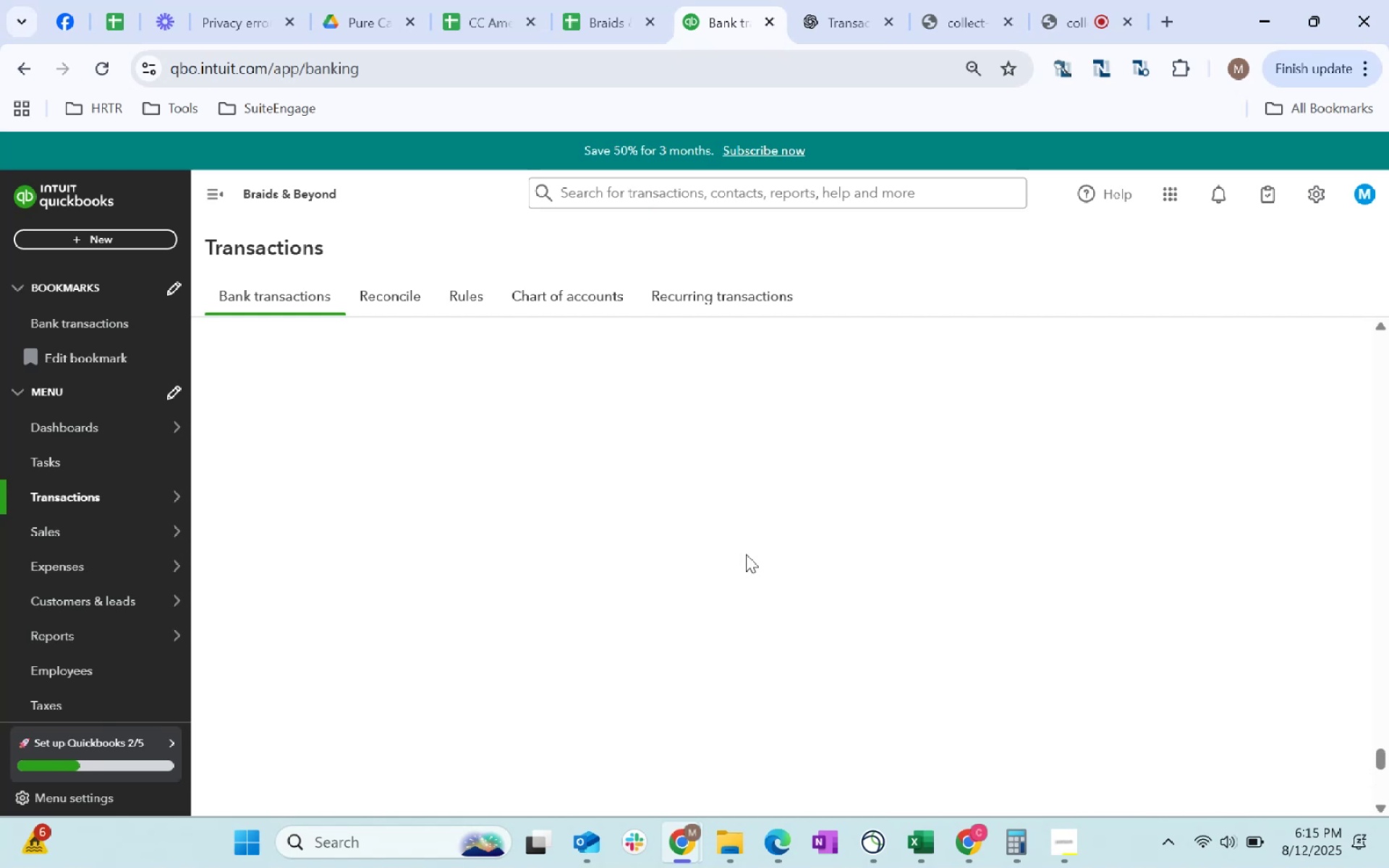 
scroll: coordinate [765, 484], scroll_direction: down, amount: 52.0
 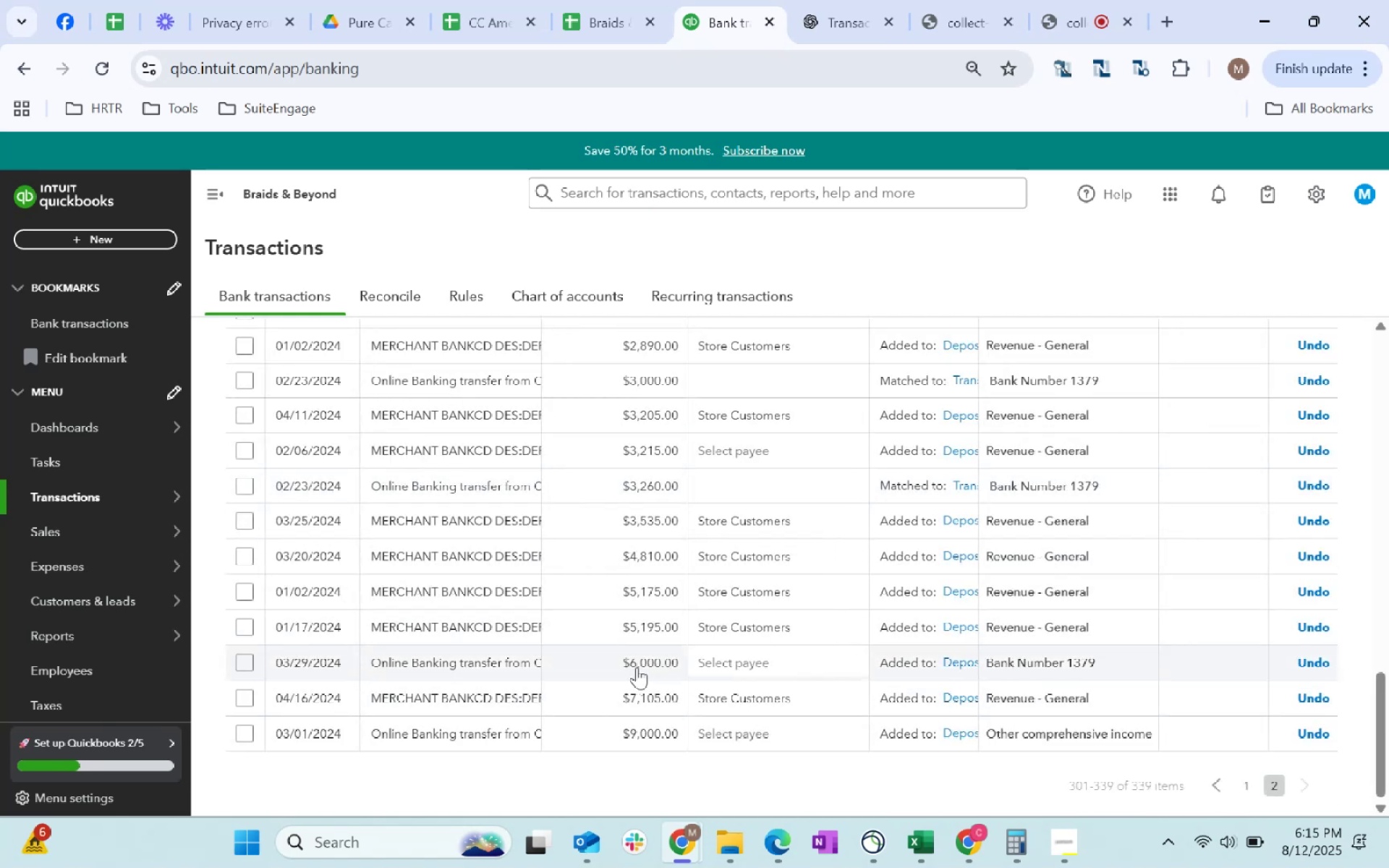 
left_click([635, 663])
 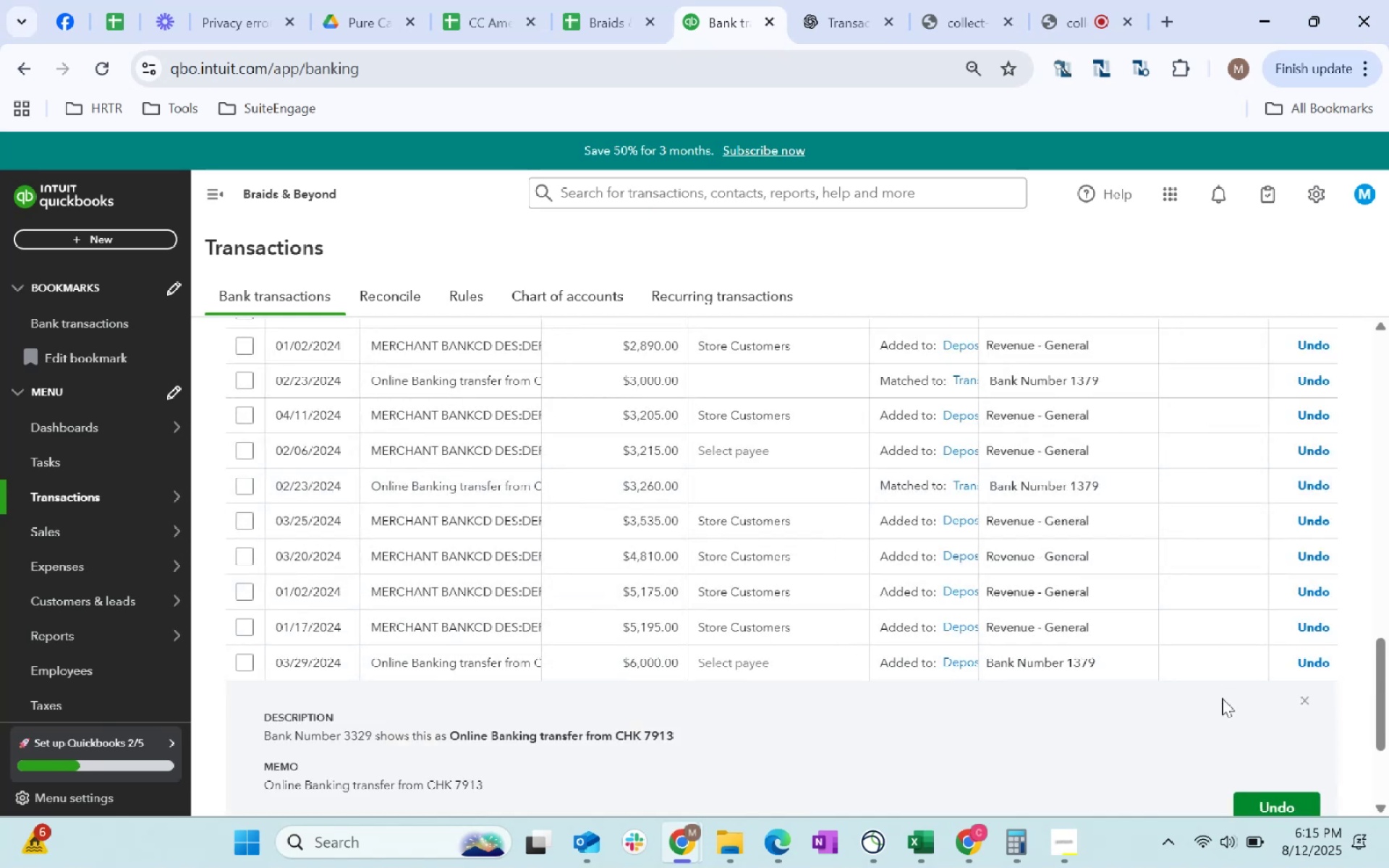 
scroll: coordinate [925, 643], scroll_direction: down, amount: 1.0
 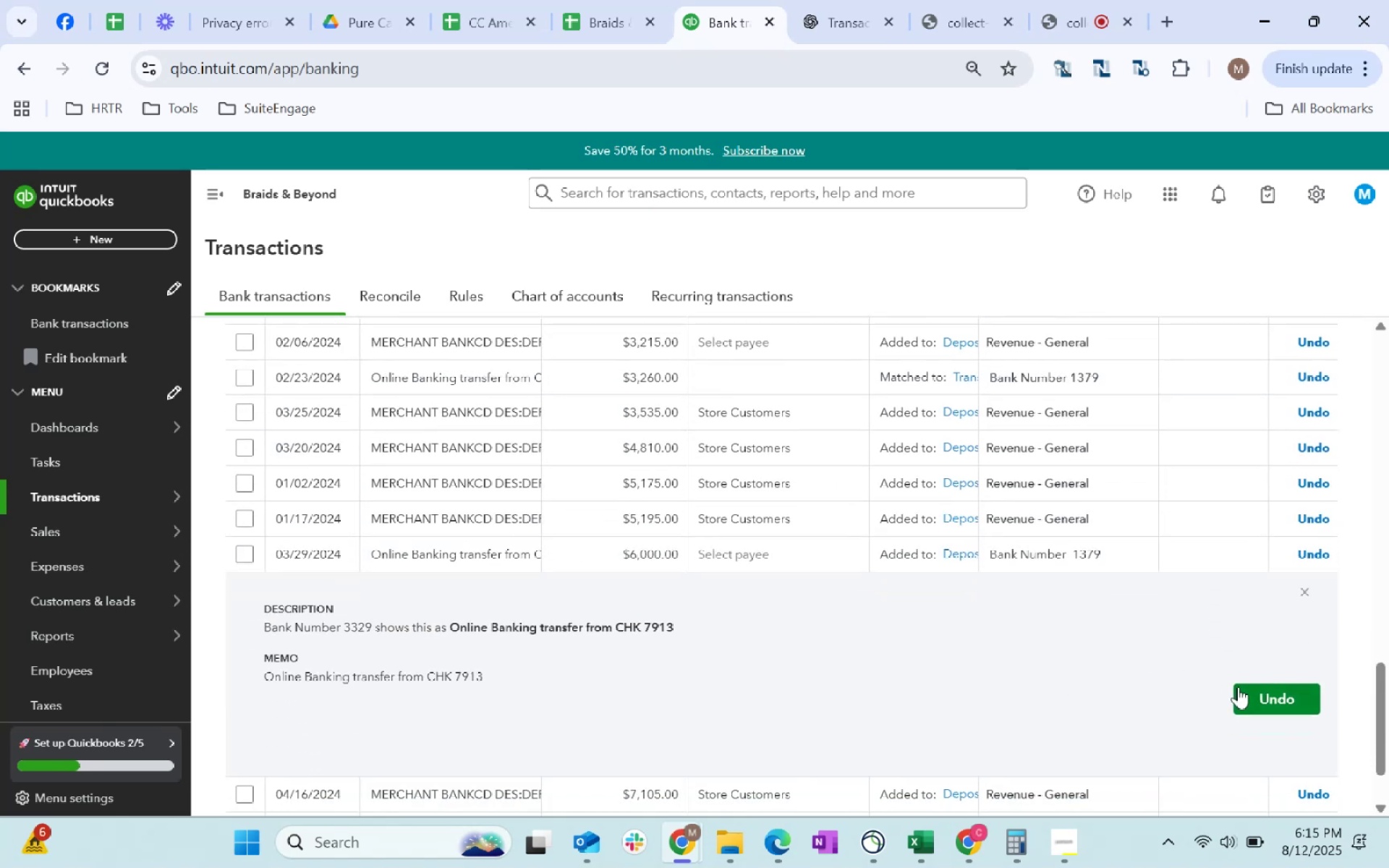 
left_click([1256, 693])
 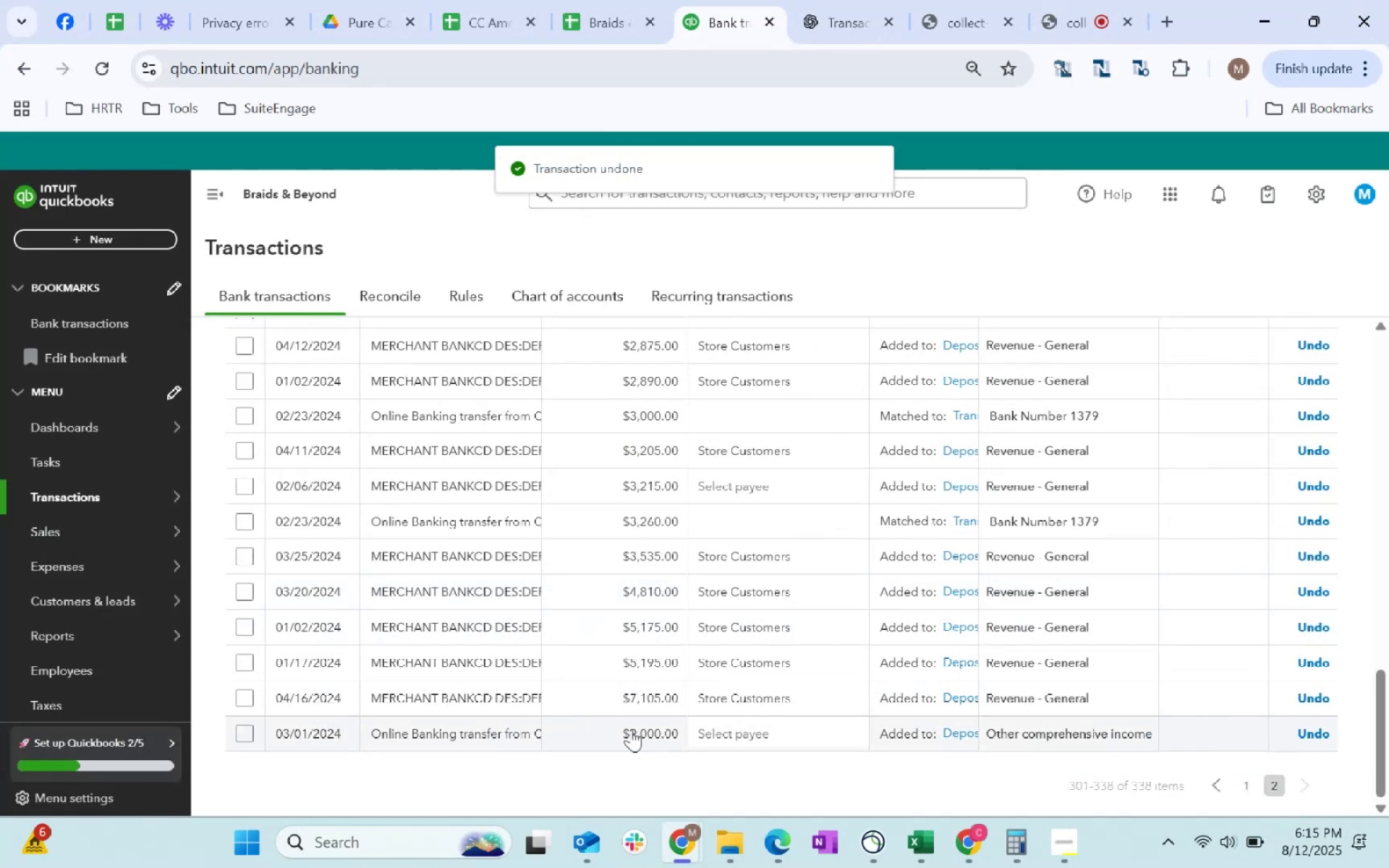 
scroll: coordinate [793, 530], scroll_direction: up, amount: 34.0
 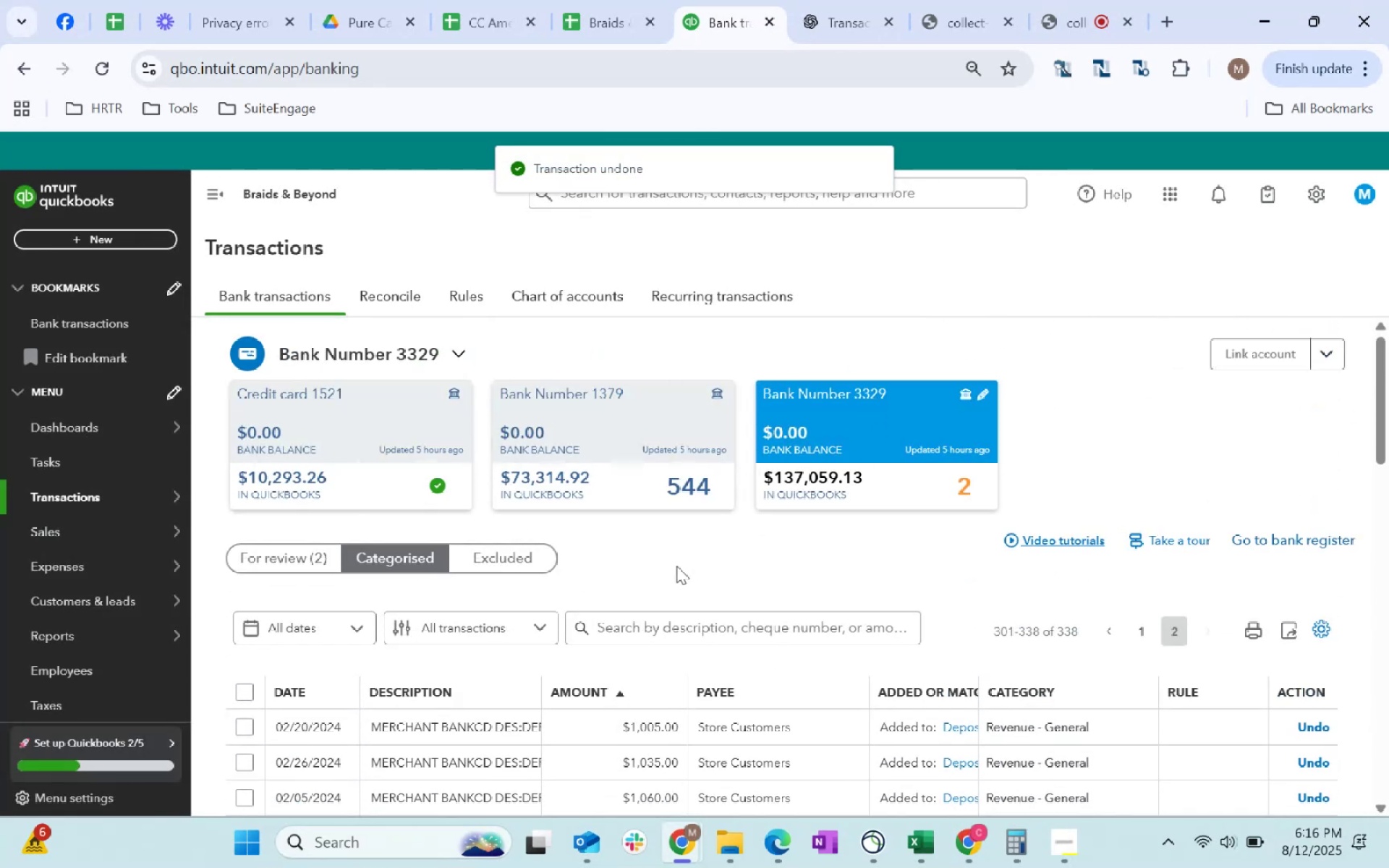 
left_click([678, 562])
 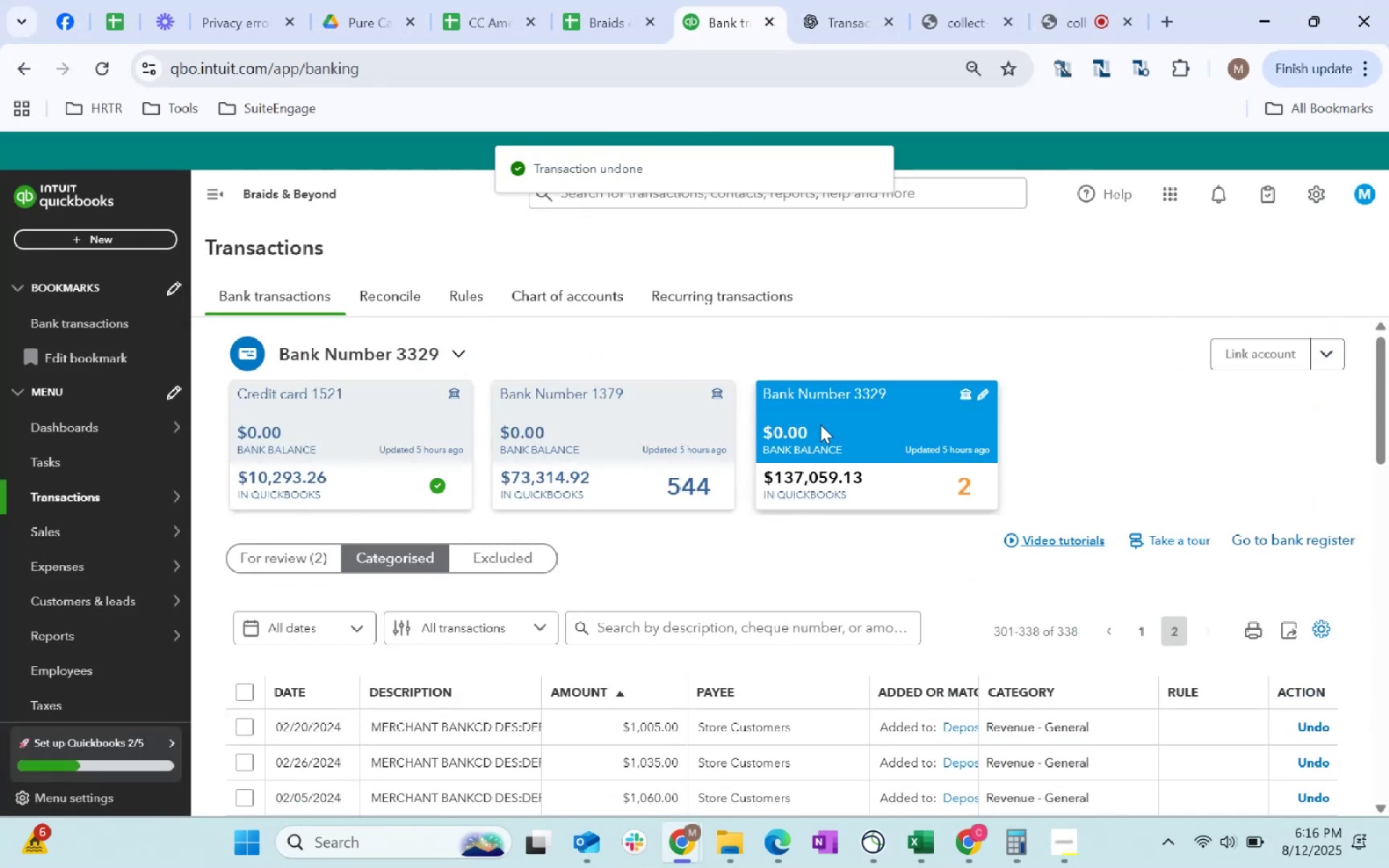 
left_click([628, 435])
 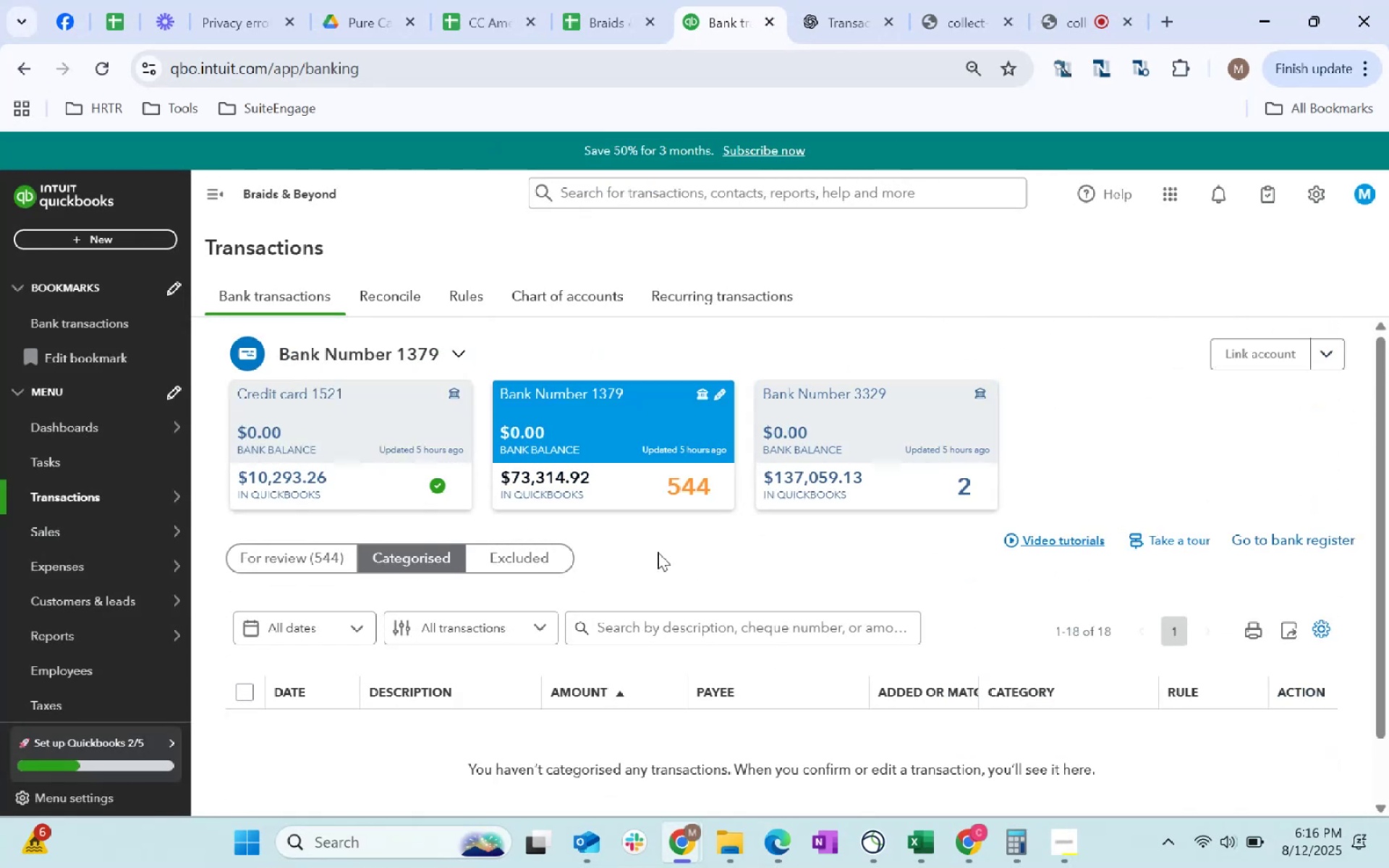 
scroll: coordinate [700, 699], scroll_direction: down, amount: 7.0
 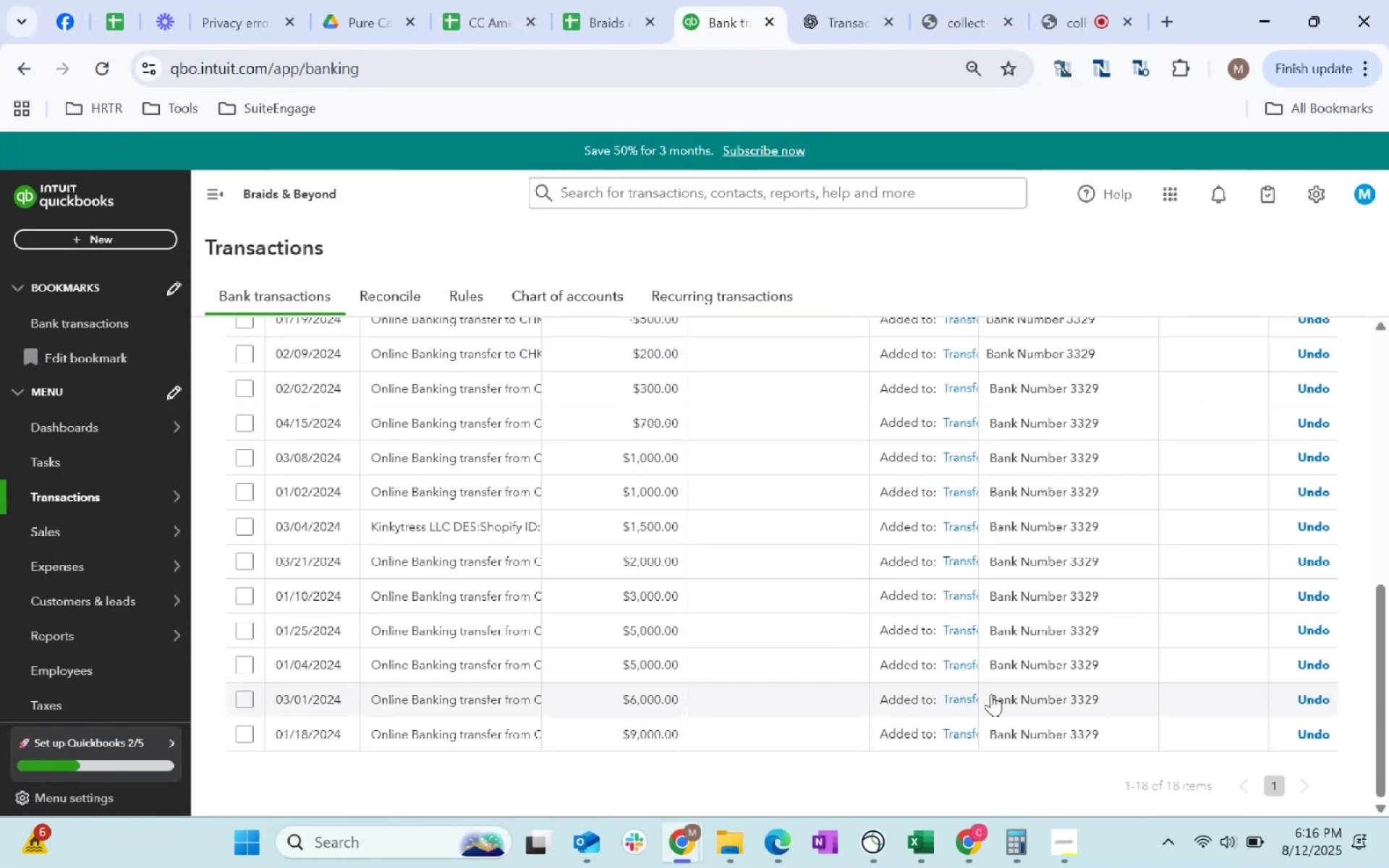 
left_click([899, 697])
 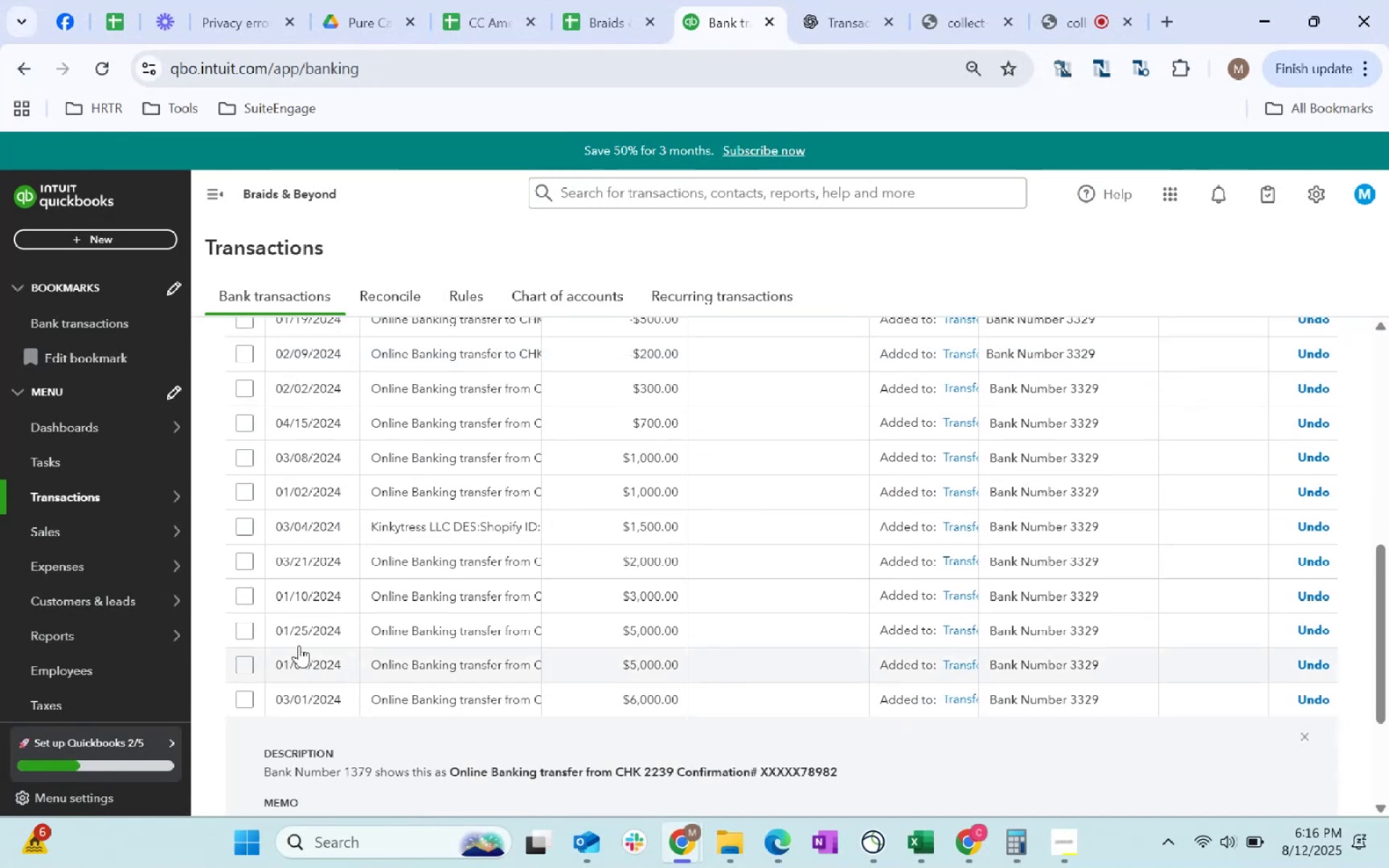 
scroll: coordinate [500, 575], scroll_direction: down, amount: 2.0
 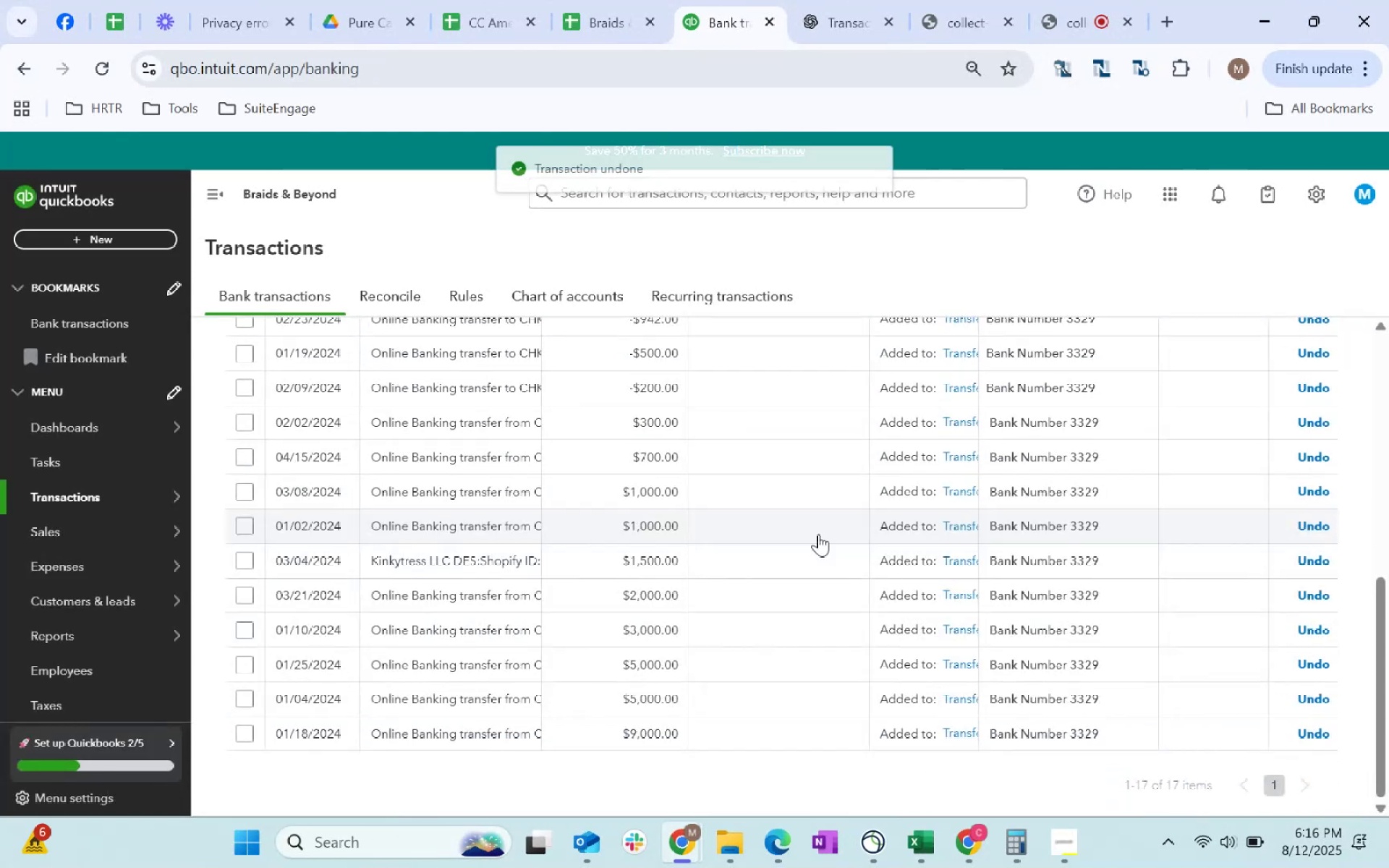 
wait(6.43)
 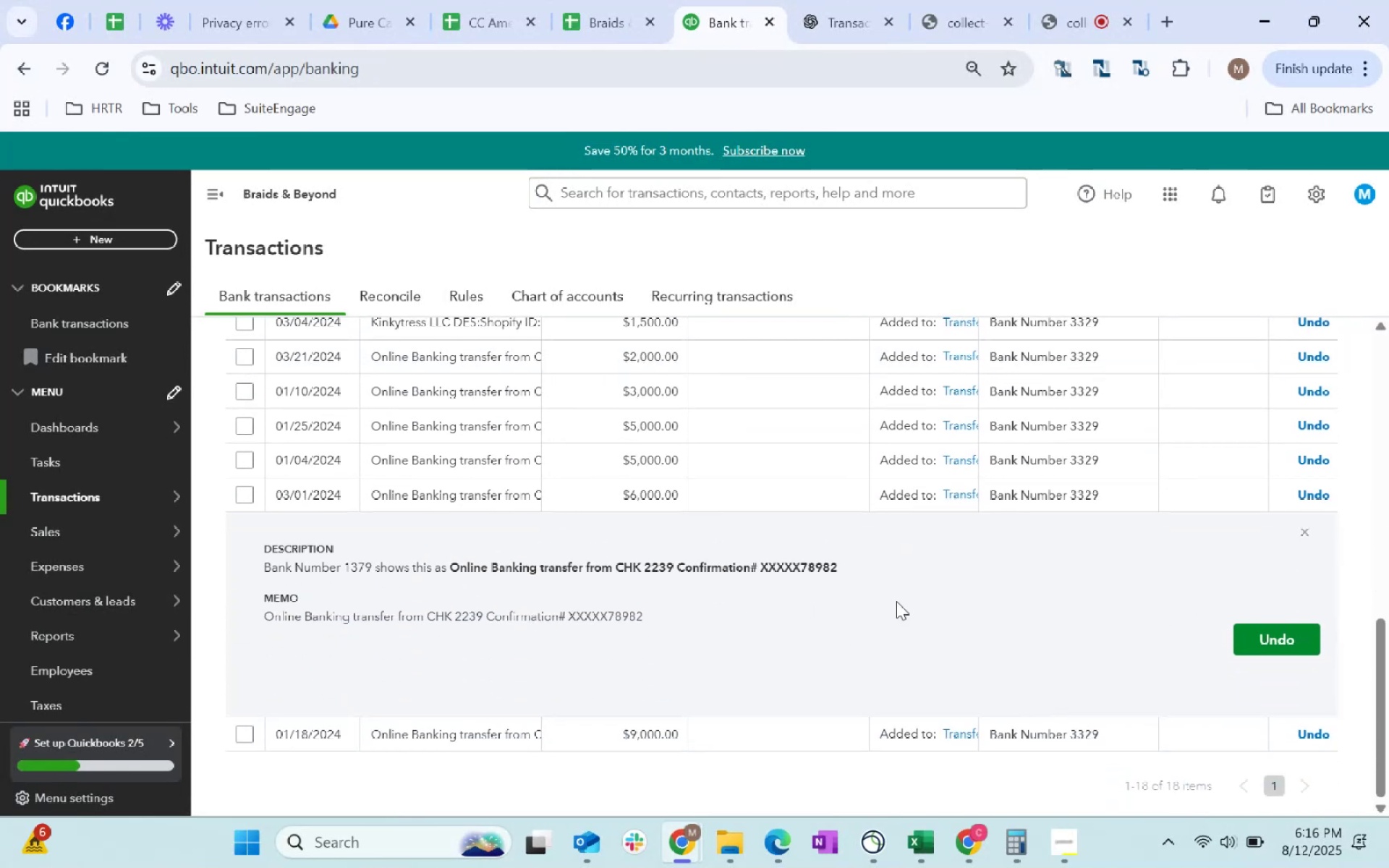 
scroll: coordinate [472, 676], scroll_direction: up, amount: 12.0
 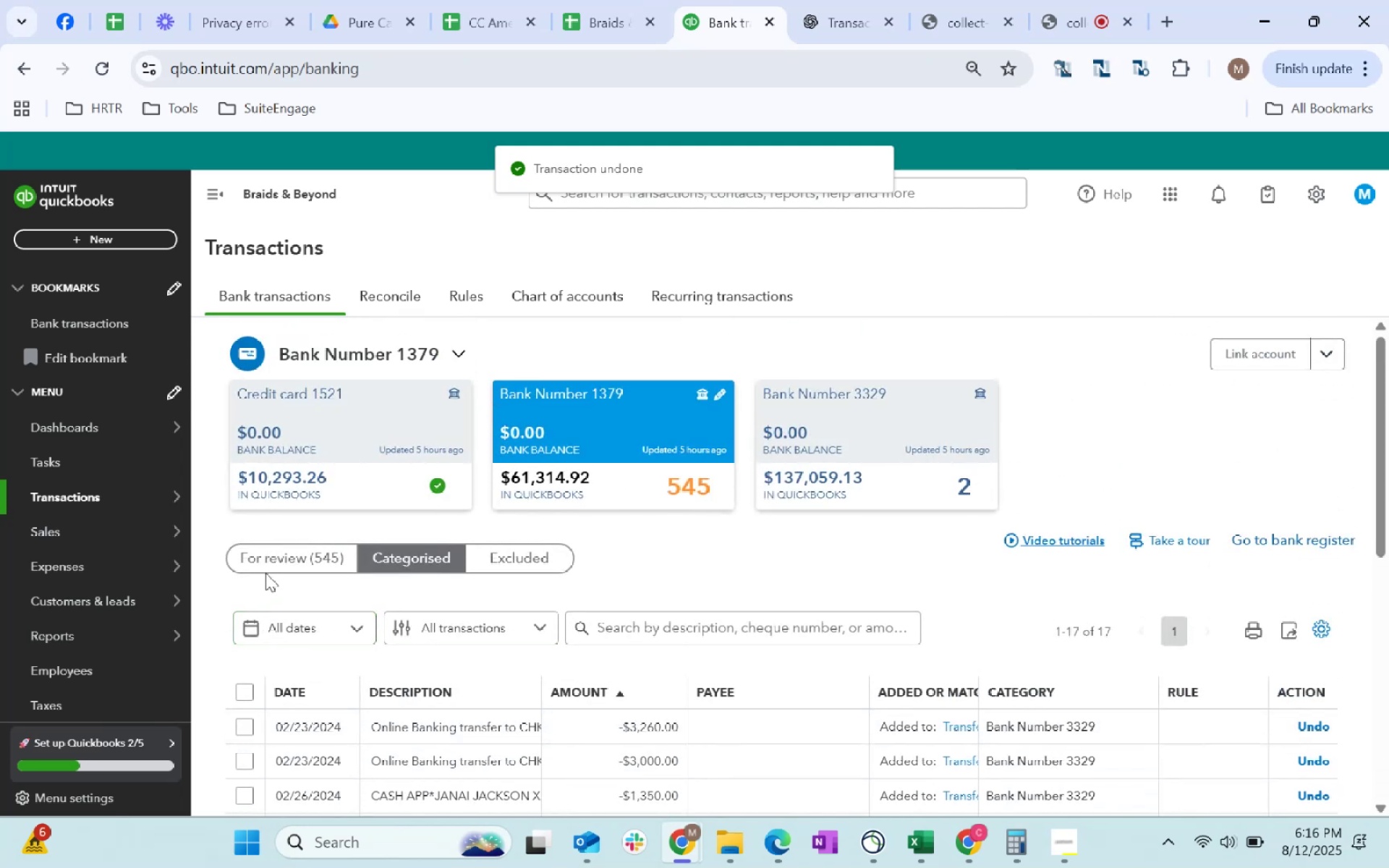 
left_click([263, 566])
 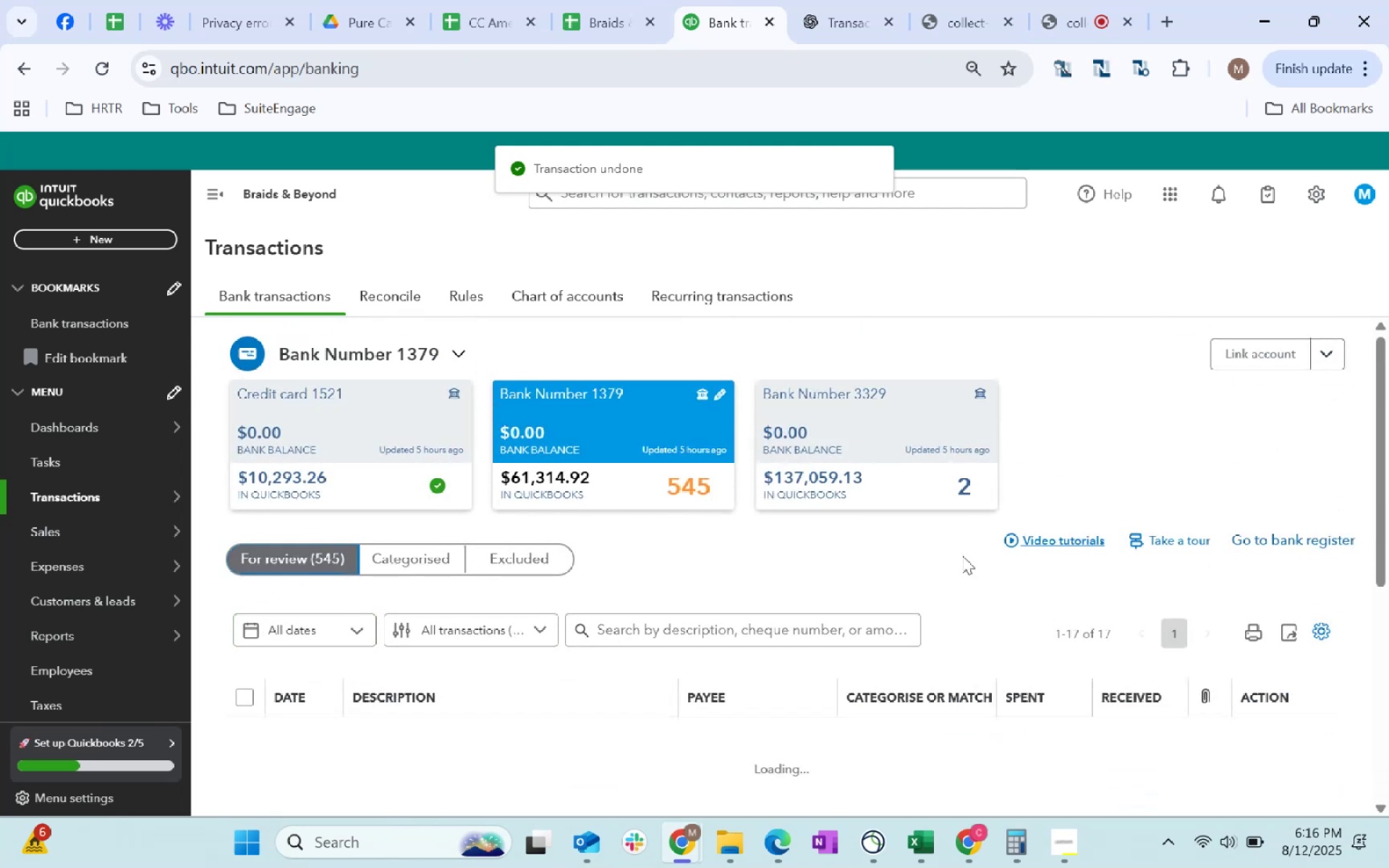 
scroll: coordinate [917, 521], scroll_direction: down, amount: 5.0
 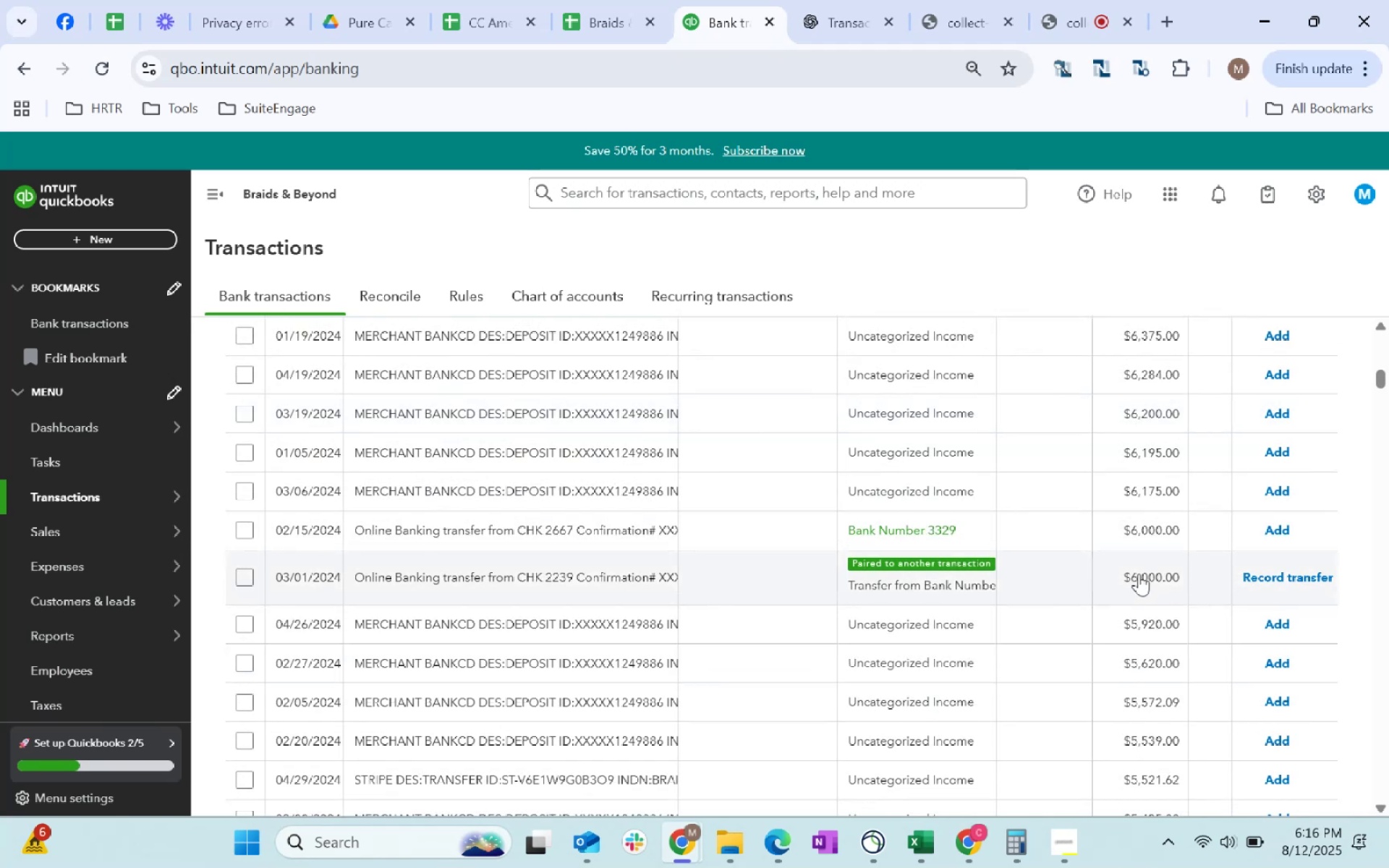 
left_click([1139, 574])
 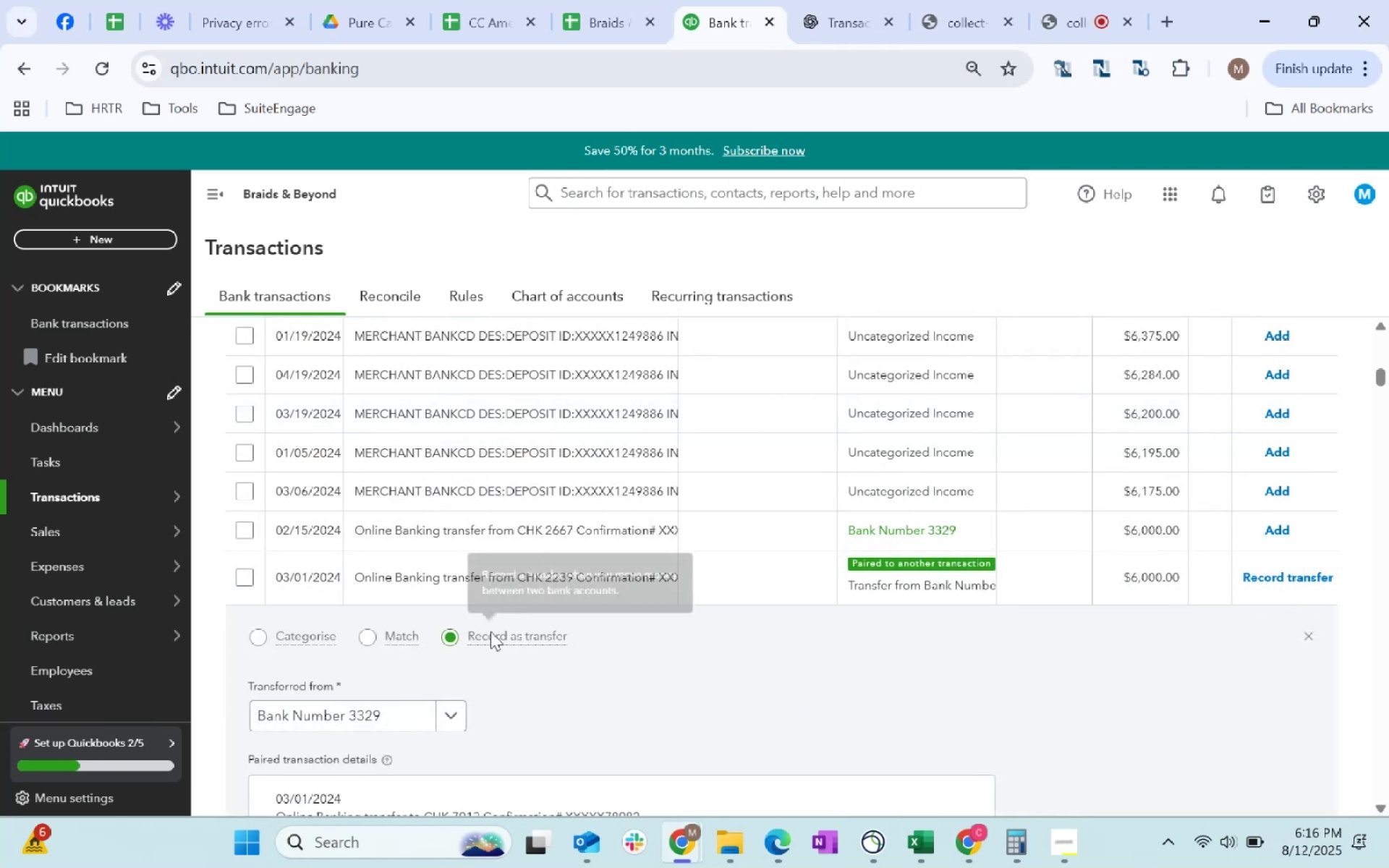 
scroll: coordinate [683, 637], scroll_direction: down, amount: 1.0
 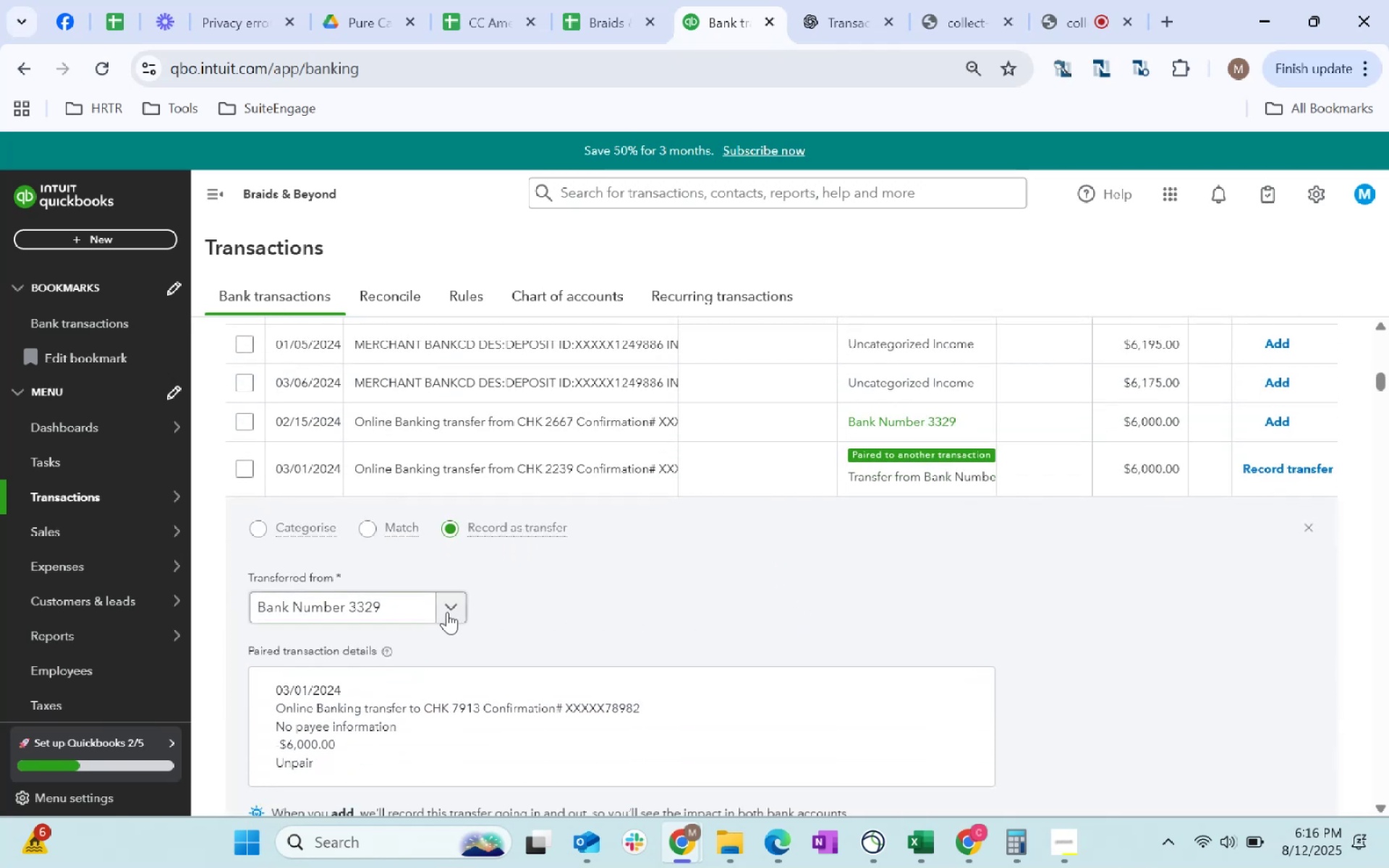 
scroll: coordinate [886, 522], scroll_direction: up, amount: 24.0
 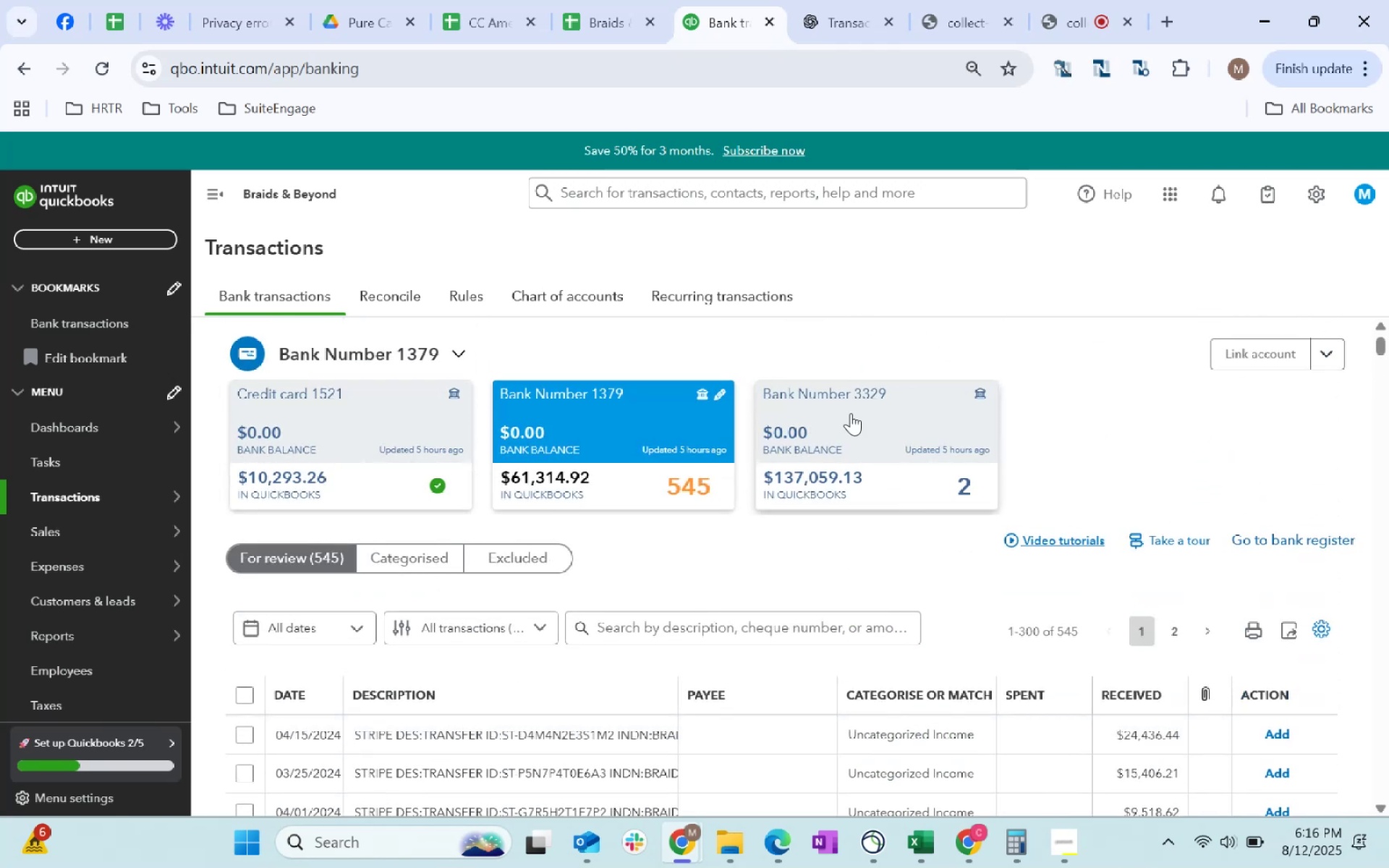 
scroll: coordinate [786, 655], scroll_direction: down, amount: 9.0
 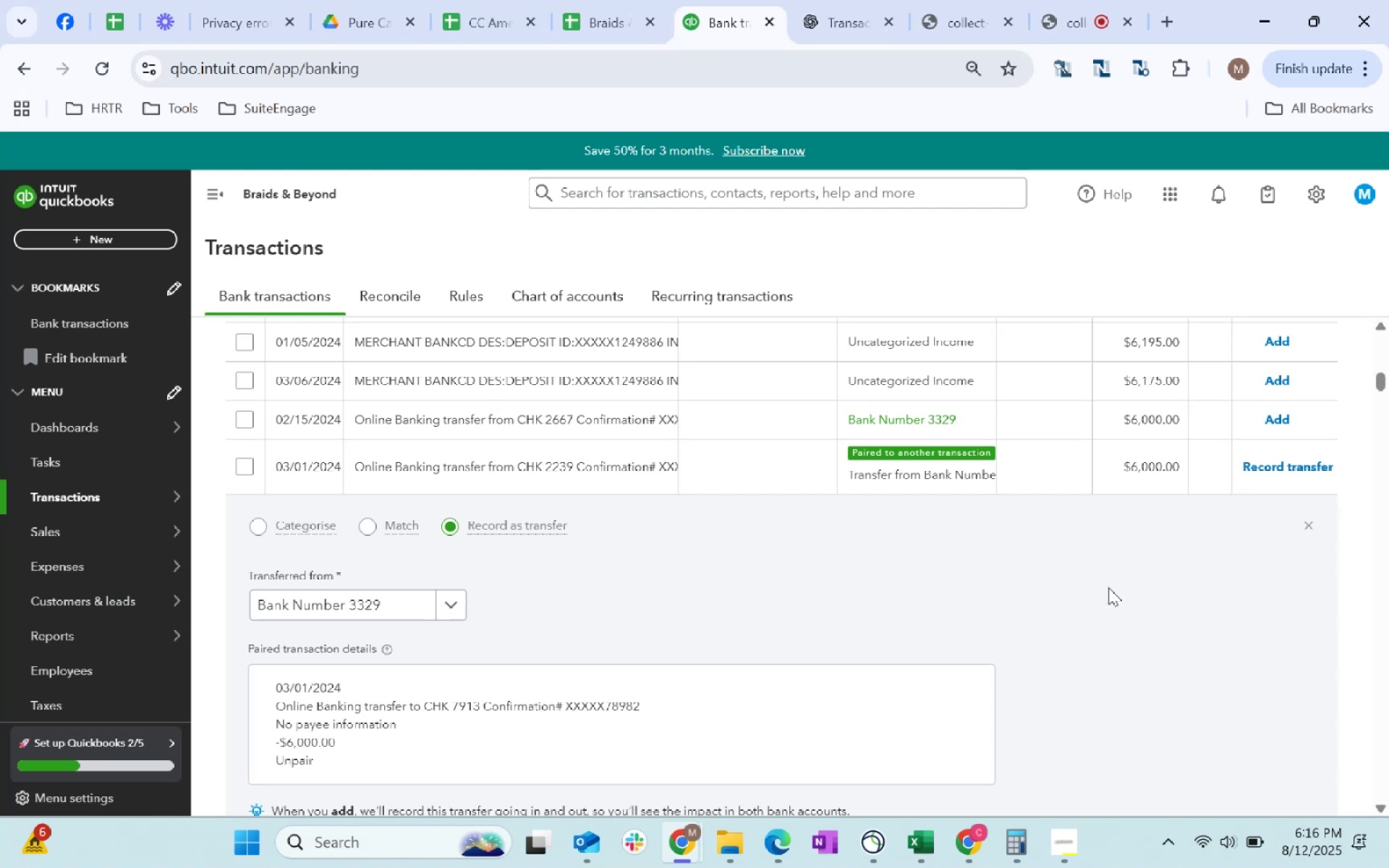 
left_click([1108, 586])
 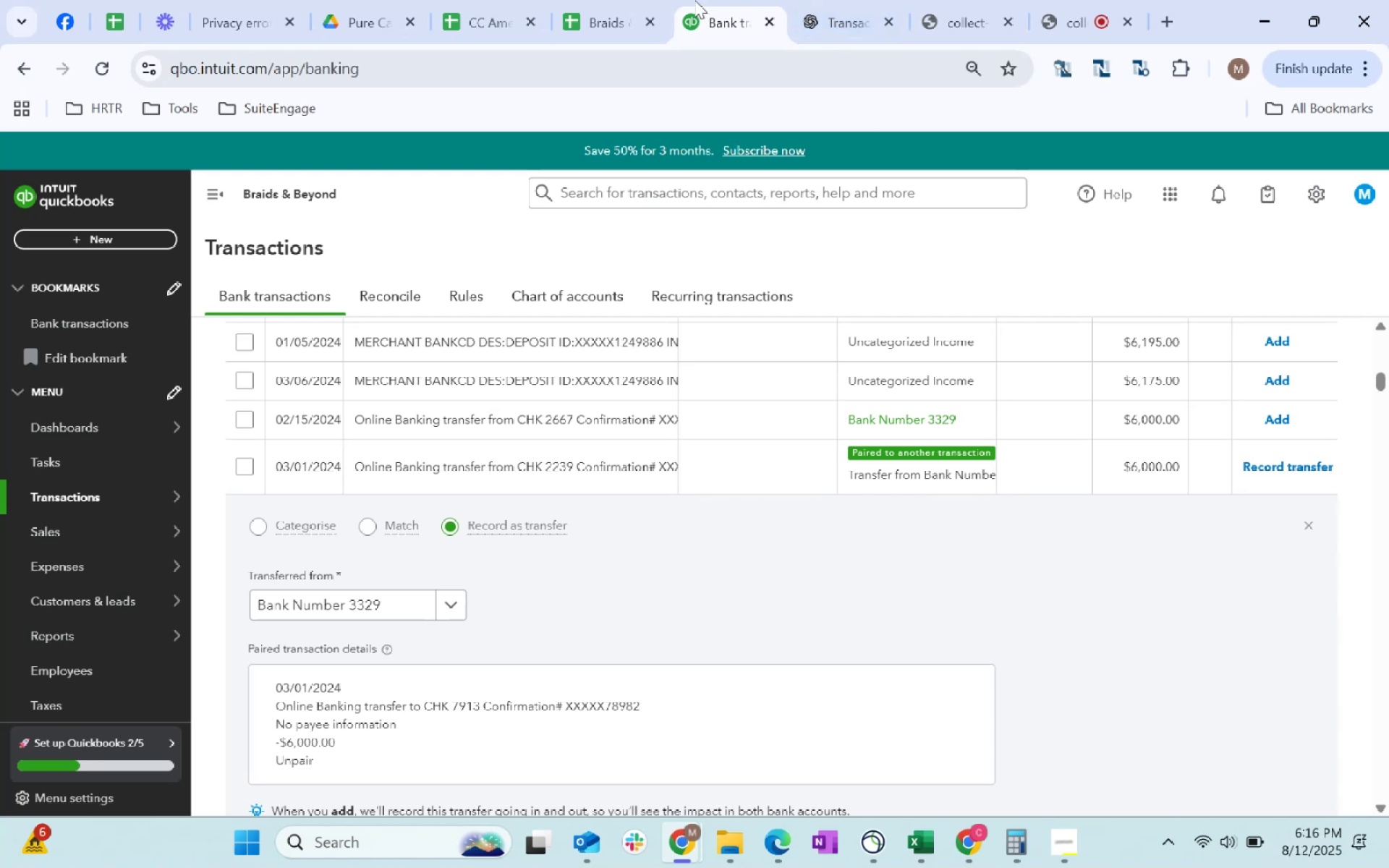 
right_click([695, 1])
 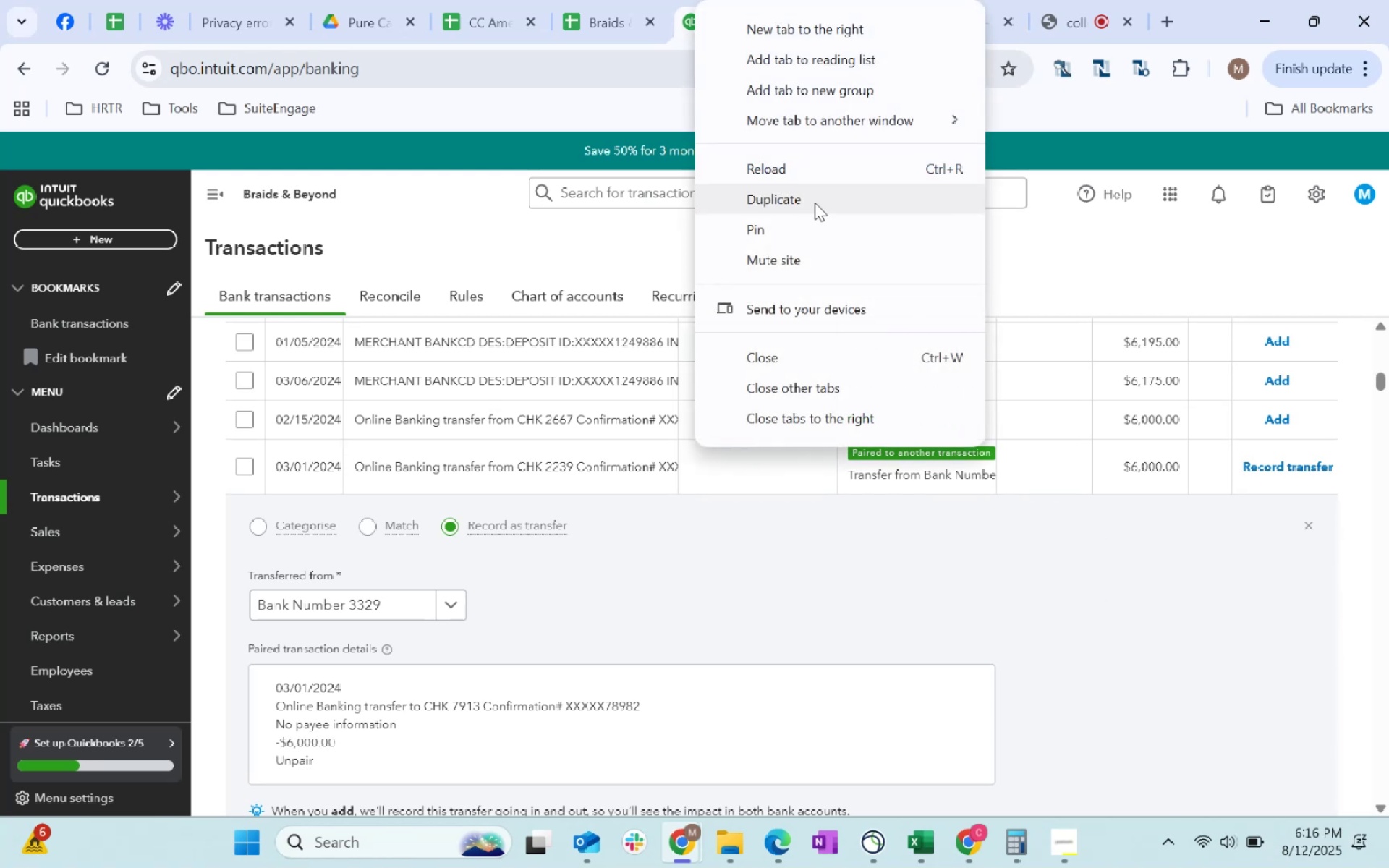 
left_click([816, 205])
 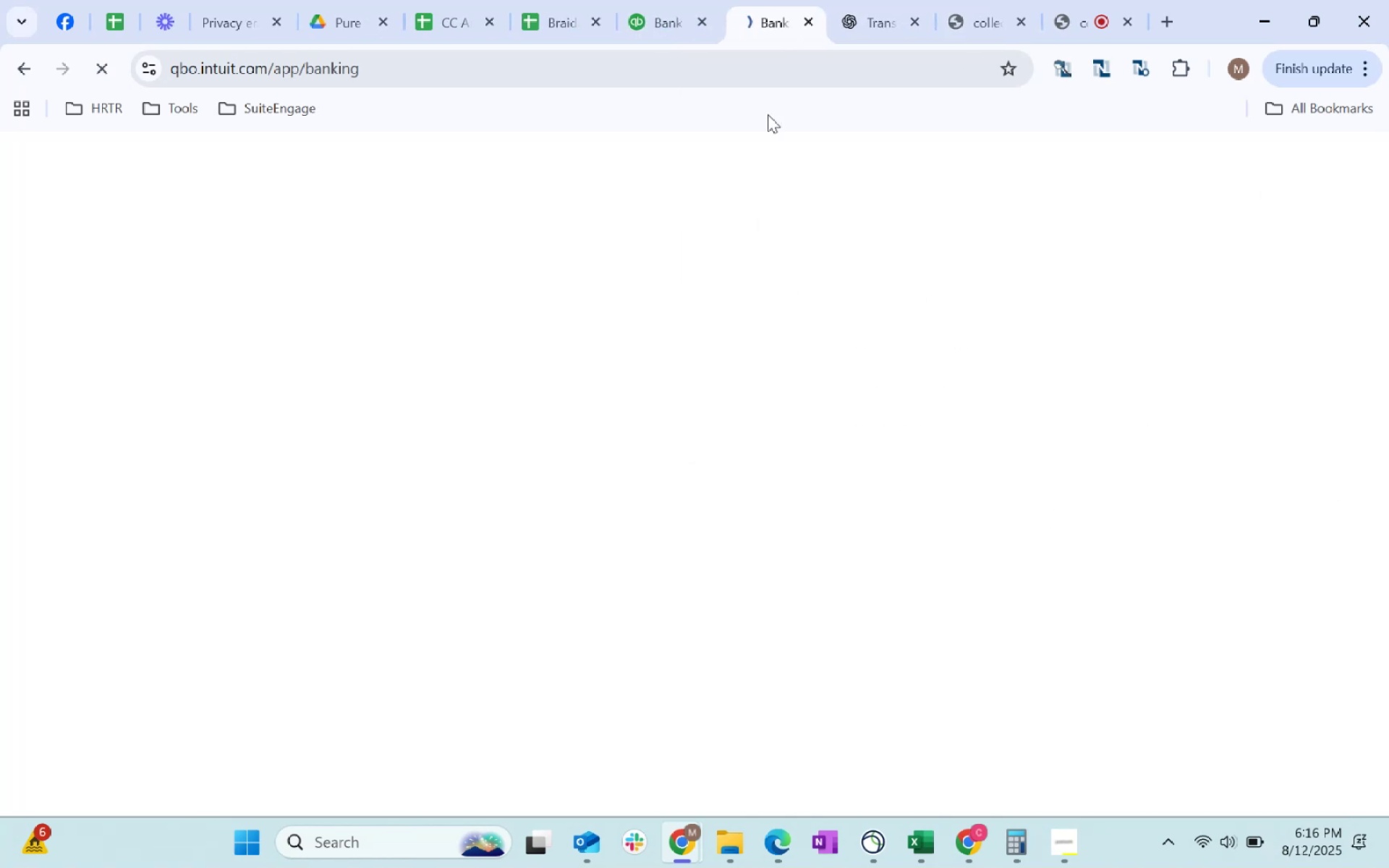 
mouse_move([677, 58])
 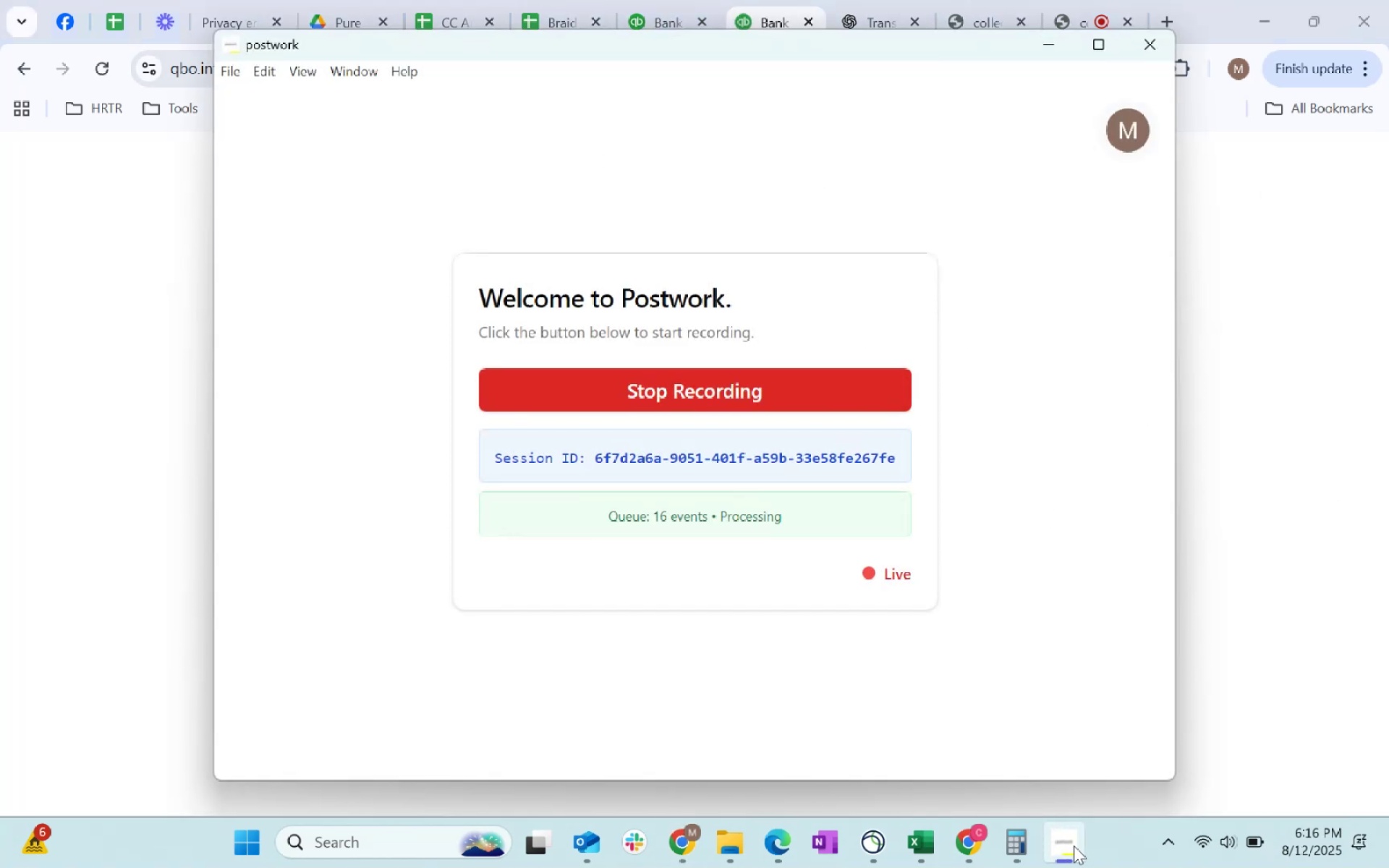 
left_click([1074, 845])
 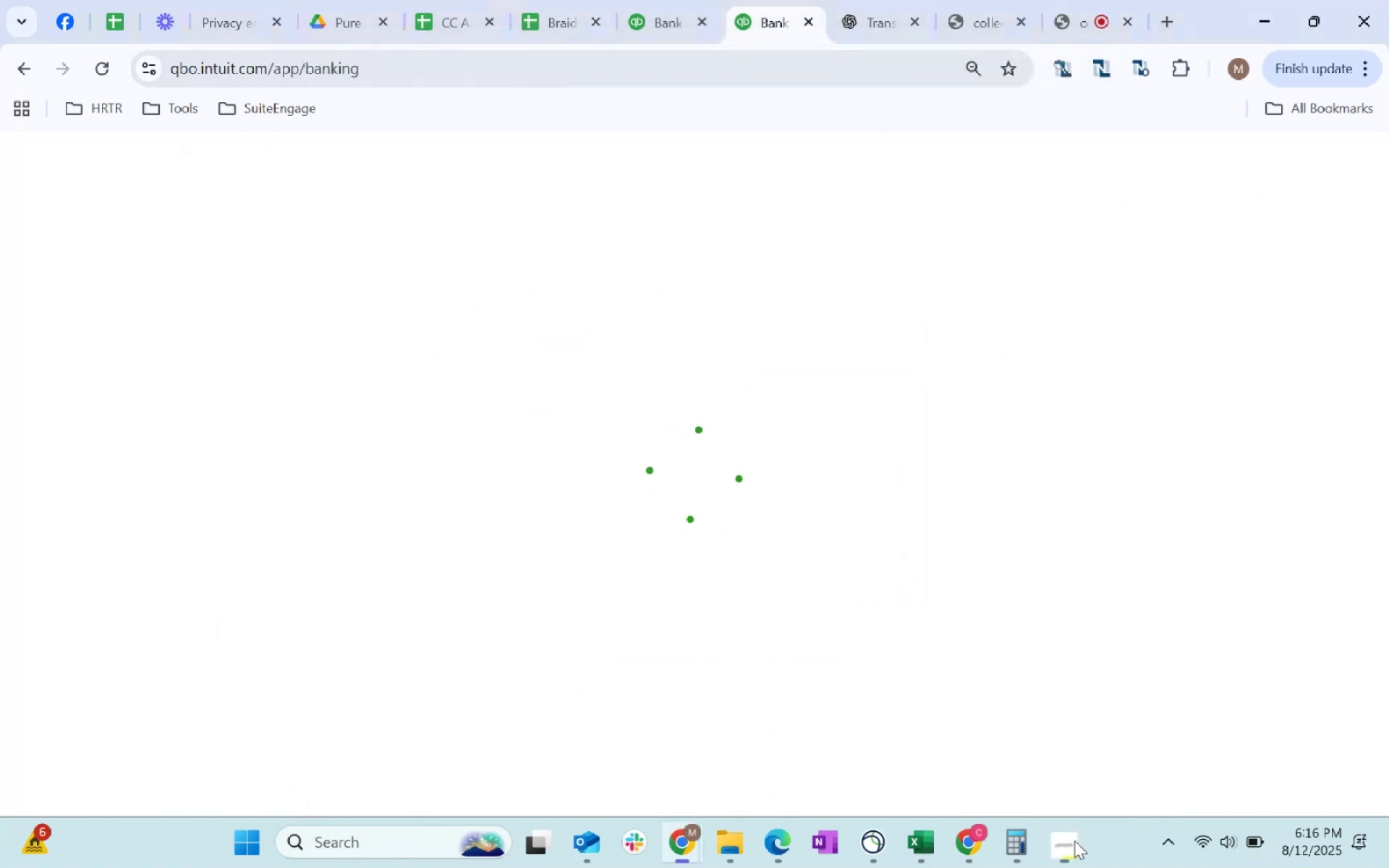 
mouse_move([899, 397])
 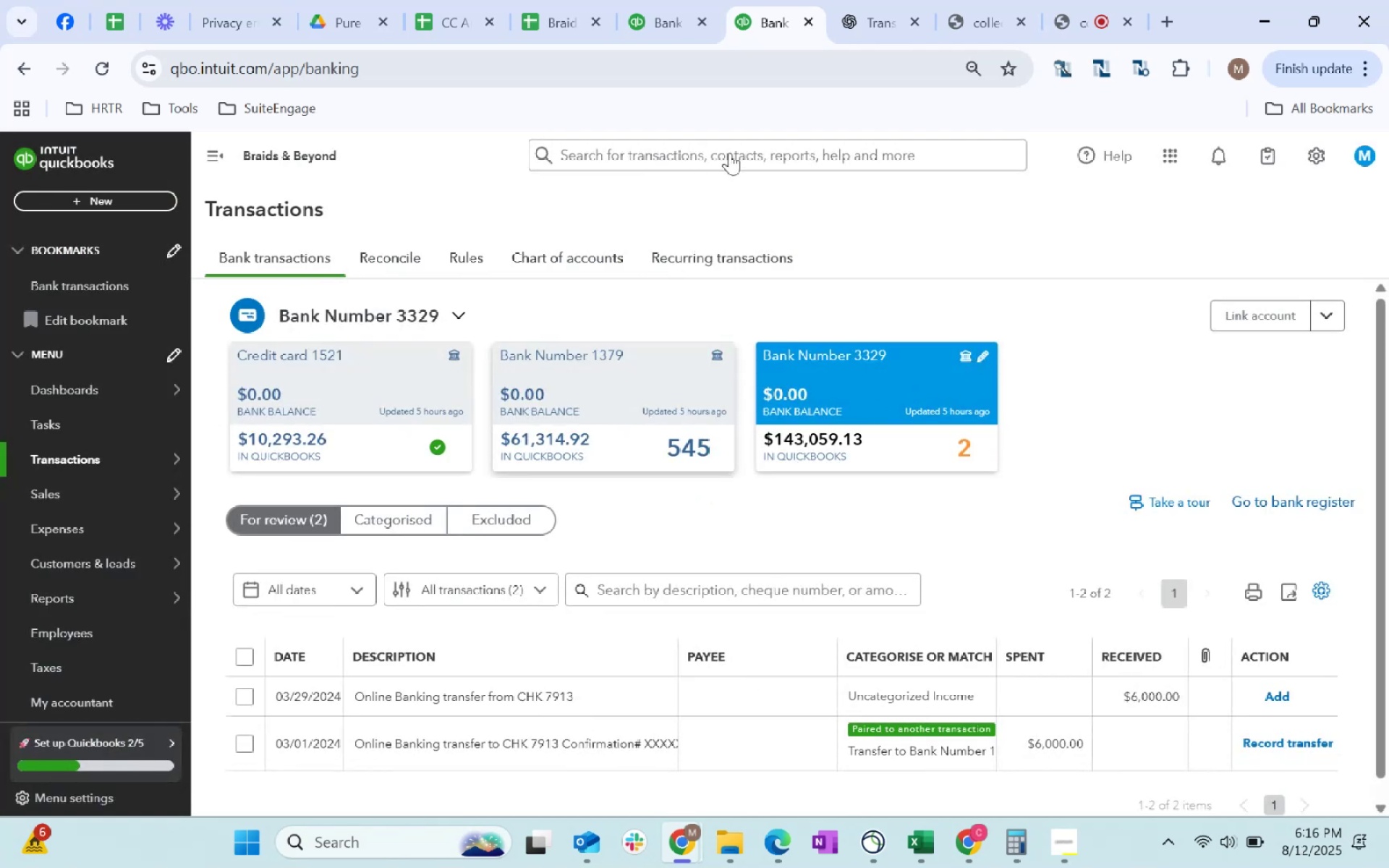 
left_click([656, 12])
 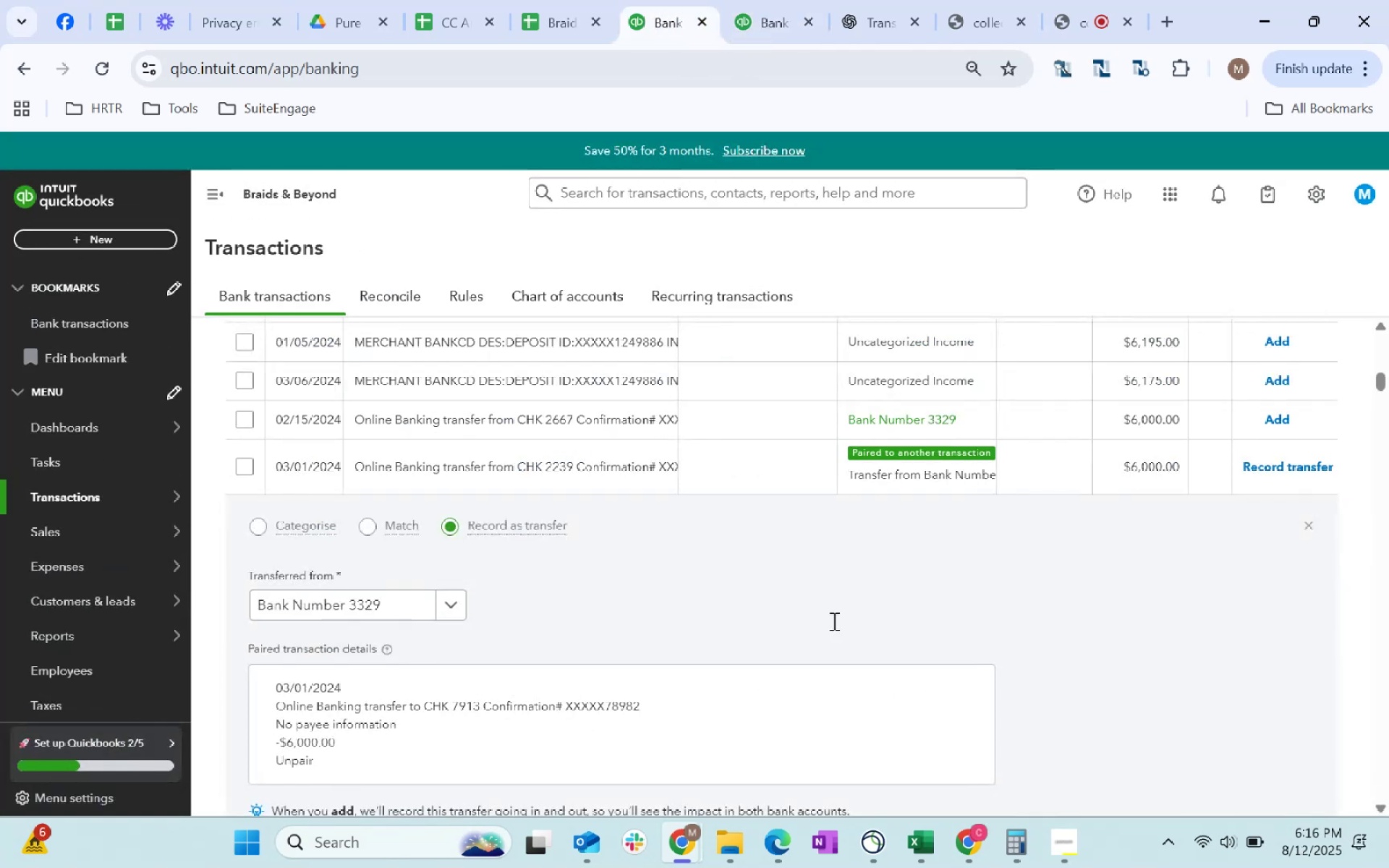 
scroll: coordinate [809, 584], scroll_direction: up, amount: 19.0
 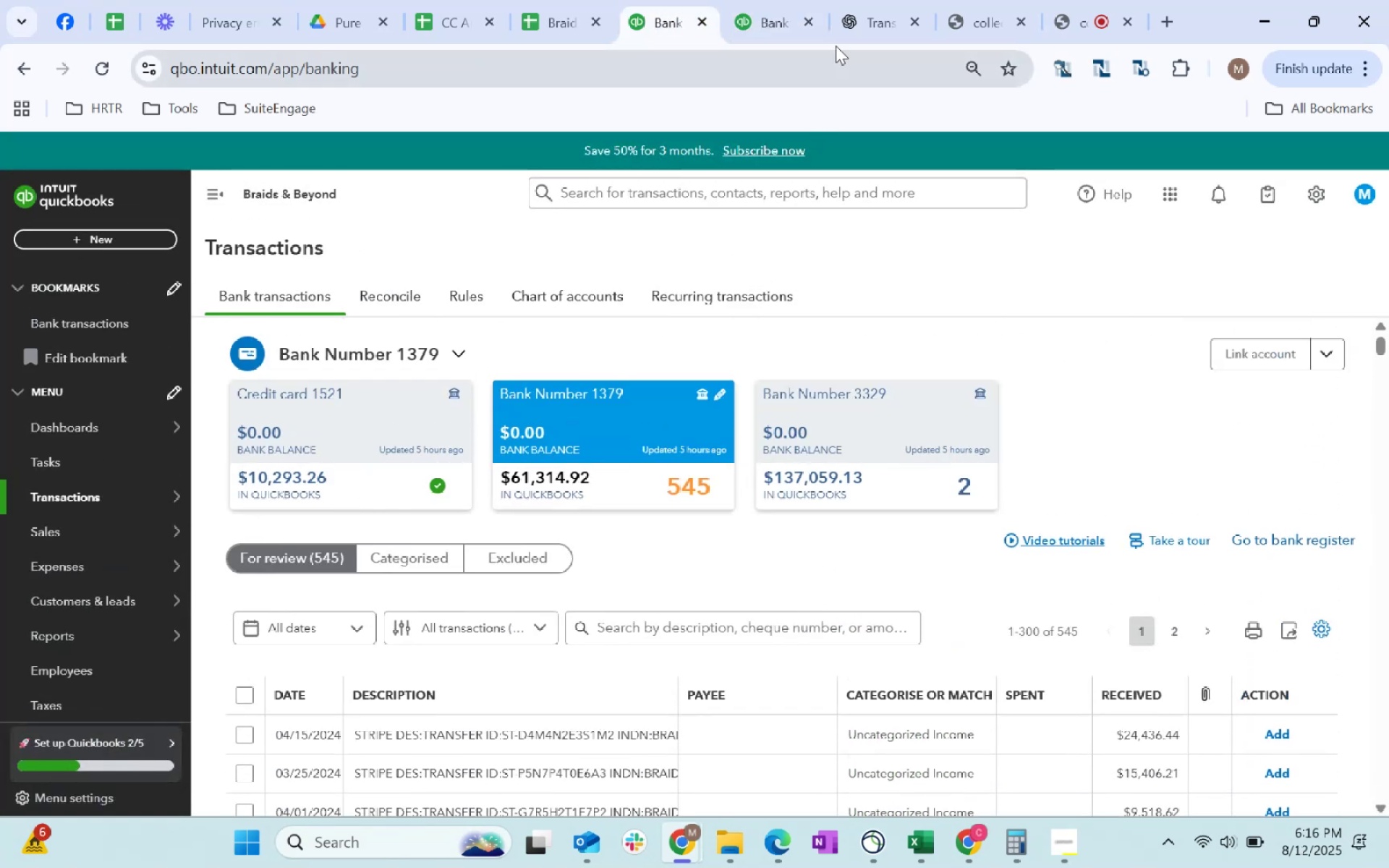 
left_click([768, 20])
 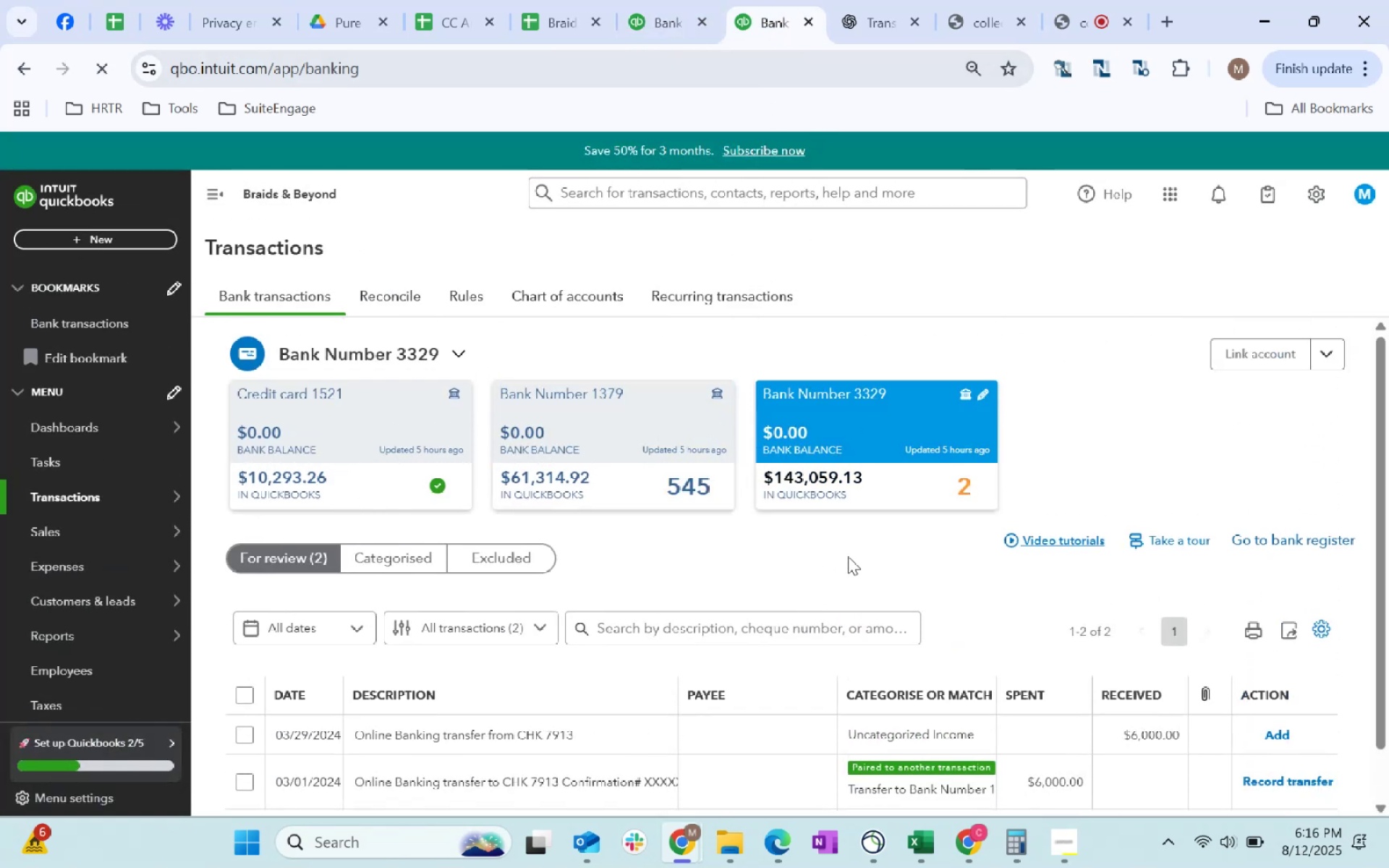 
scroll: coordinate [842, 555], scroll_direction: down, amount: 3.0
 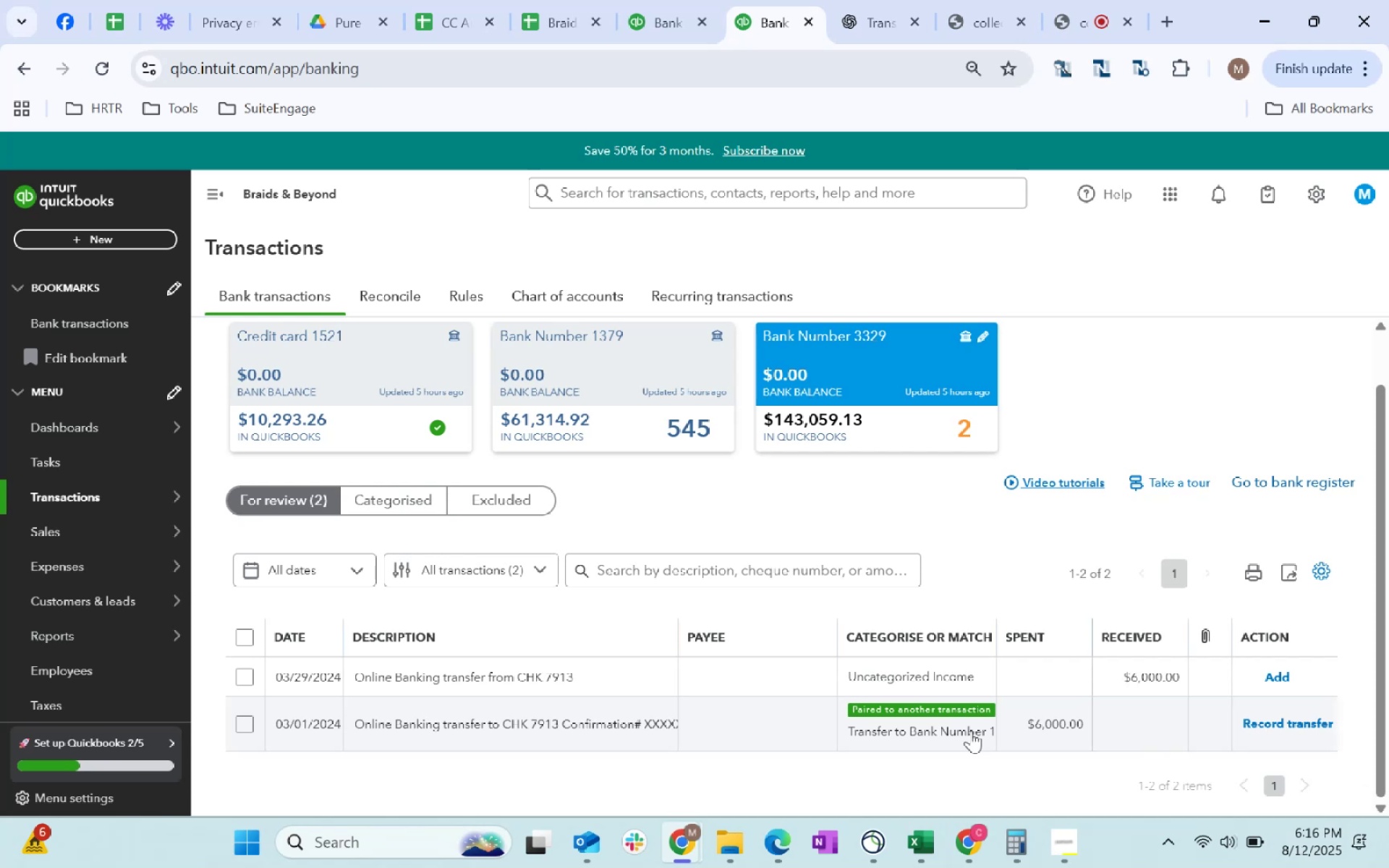 
left_click([660, 20])
 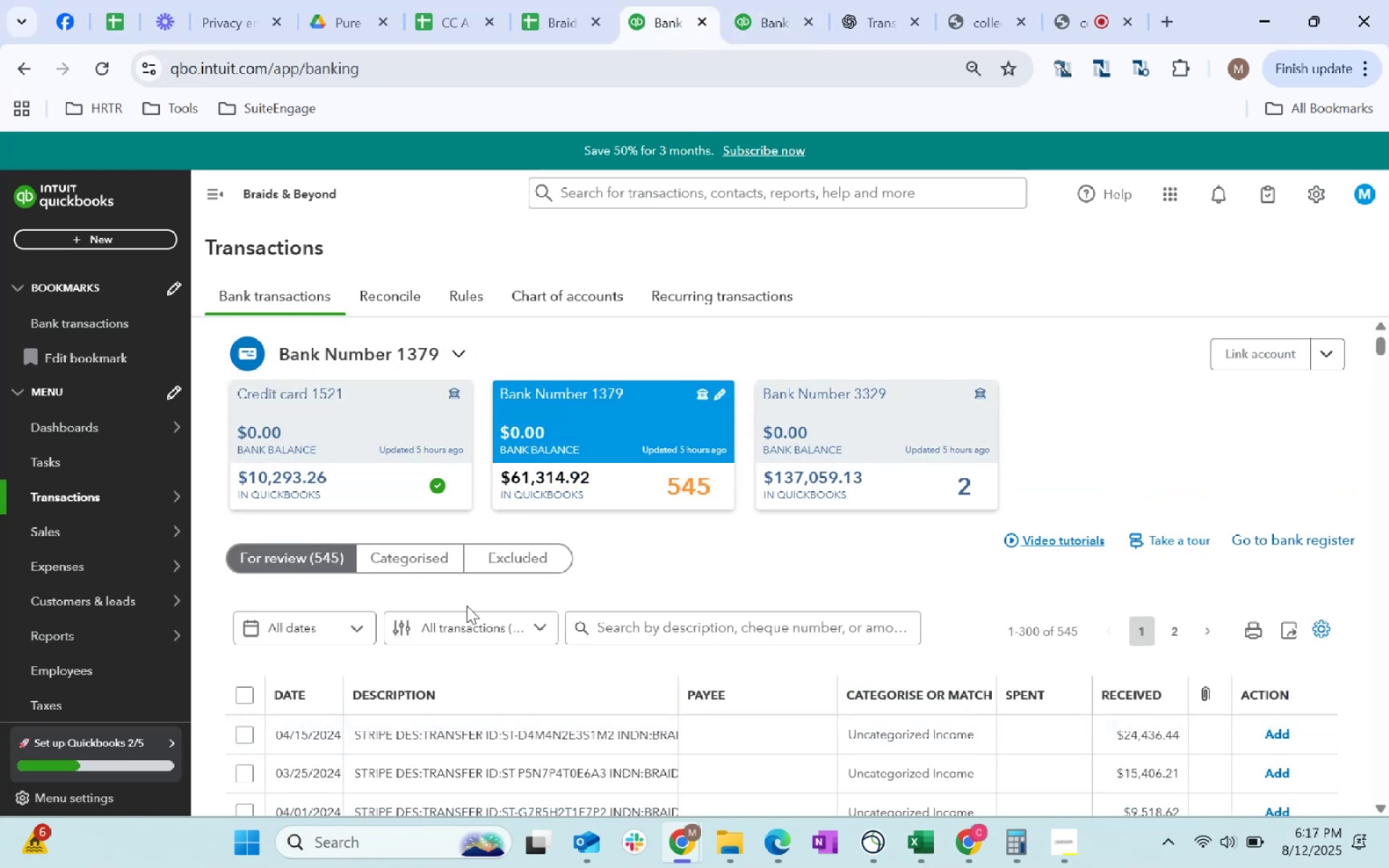 
scroll: coordinate [718, 584], scroll_direction: down, amount: 2.0
 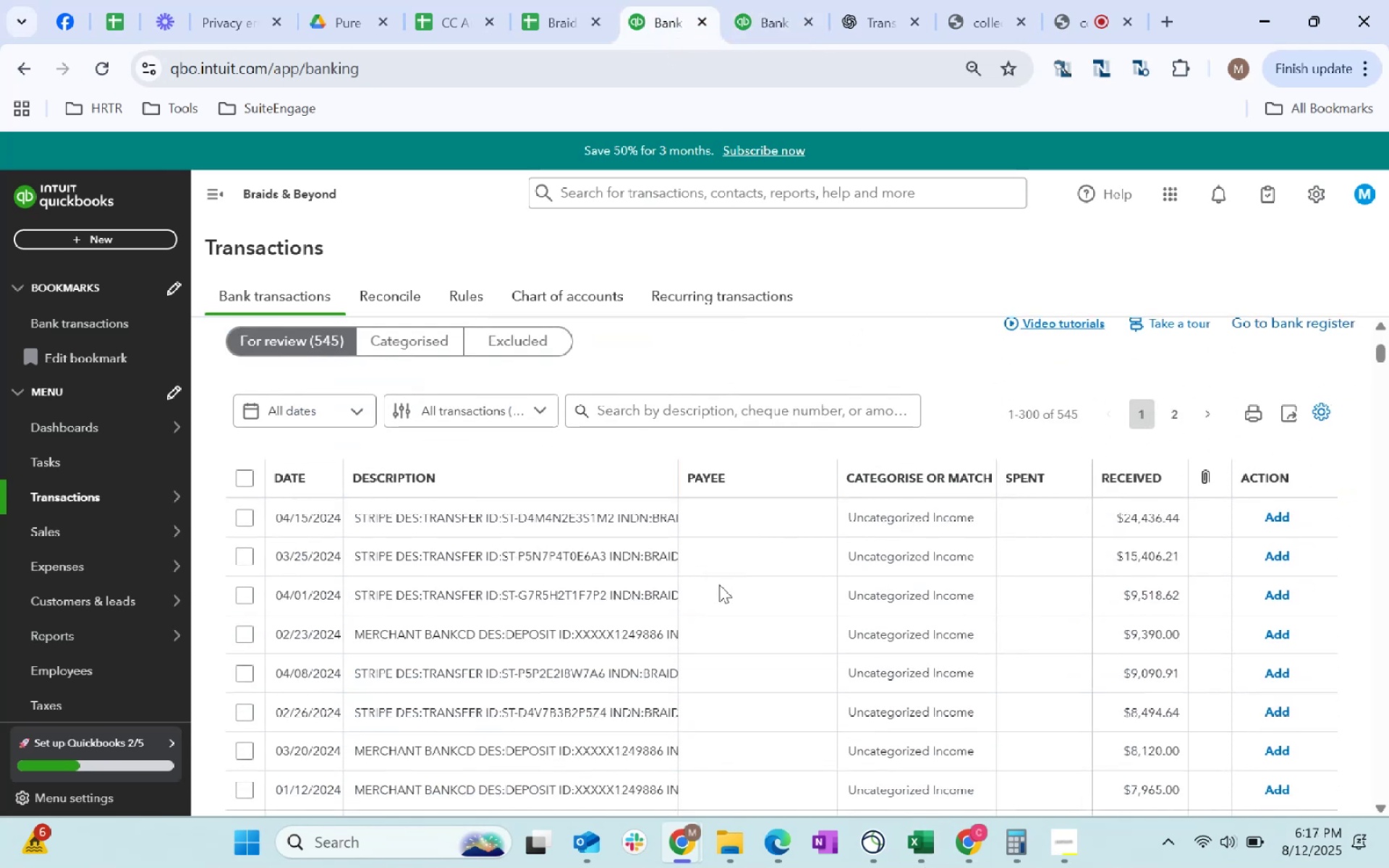 
scroll: coordinate [909, 574], scroll_direction: none, amount: 0.0
 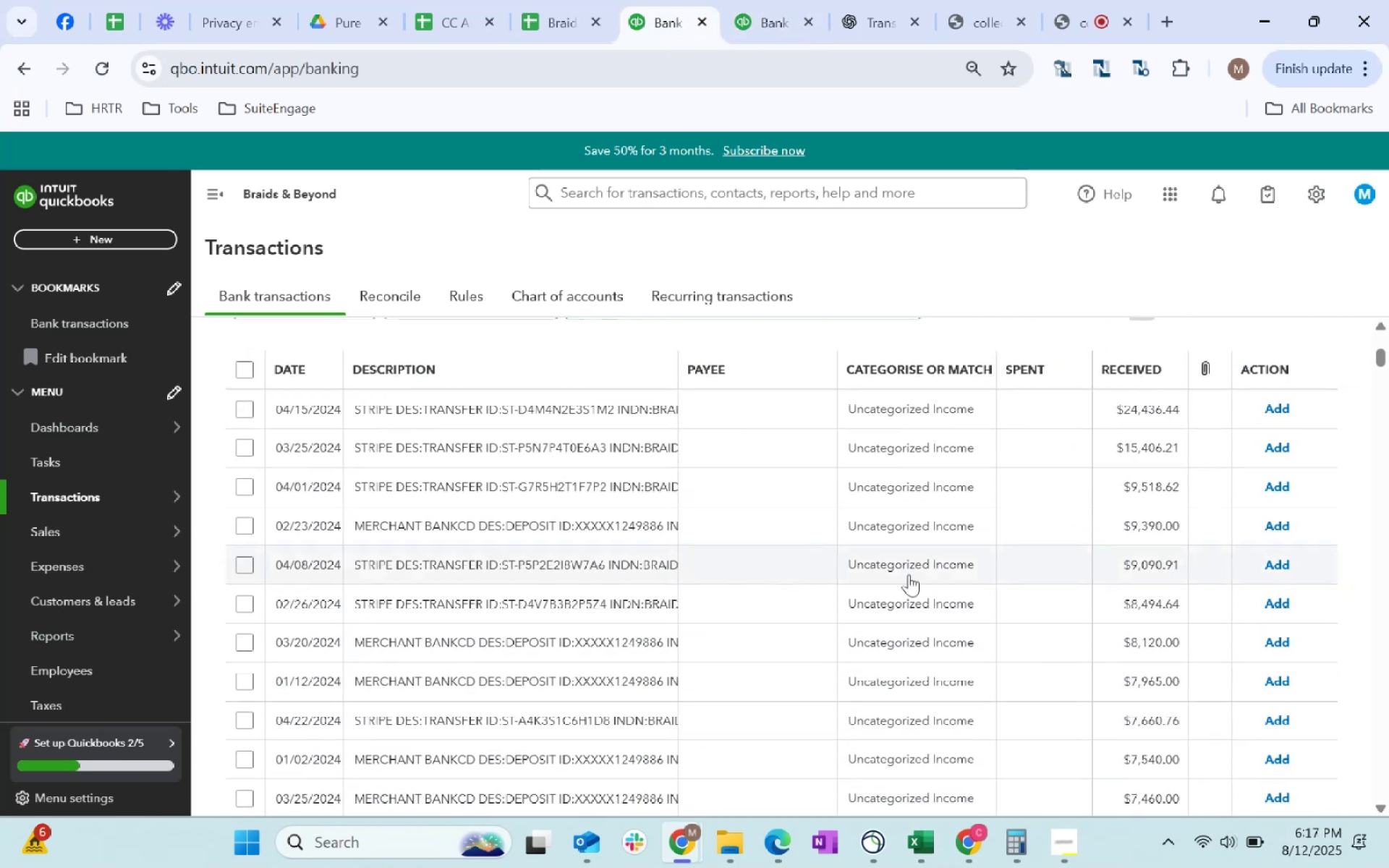 
scroll: coordinate [909, 574], scroll_direction: down, amount: 5.0
 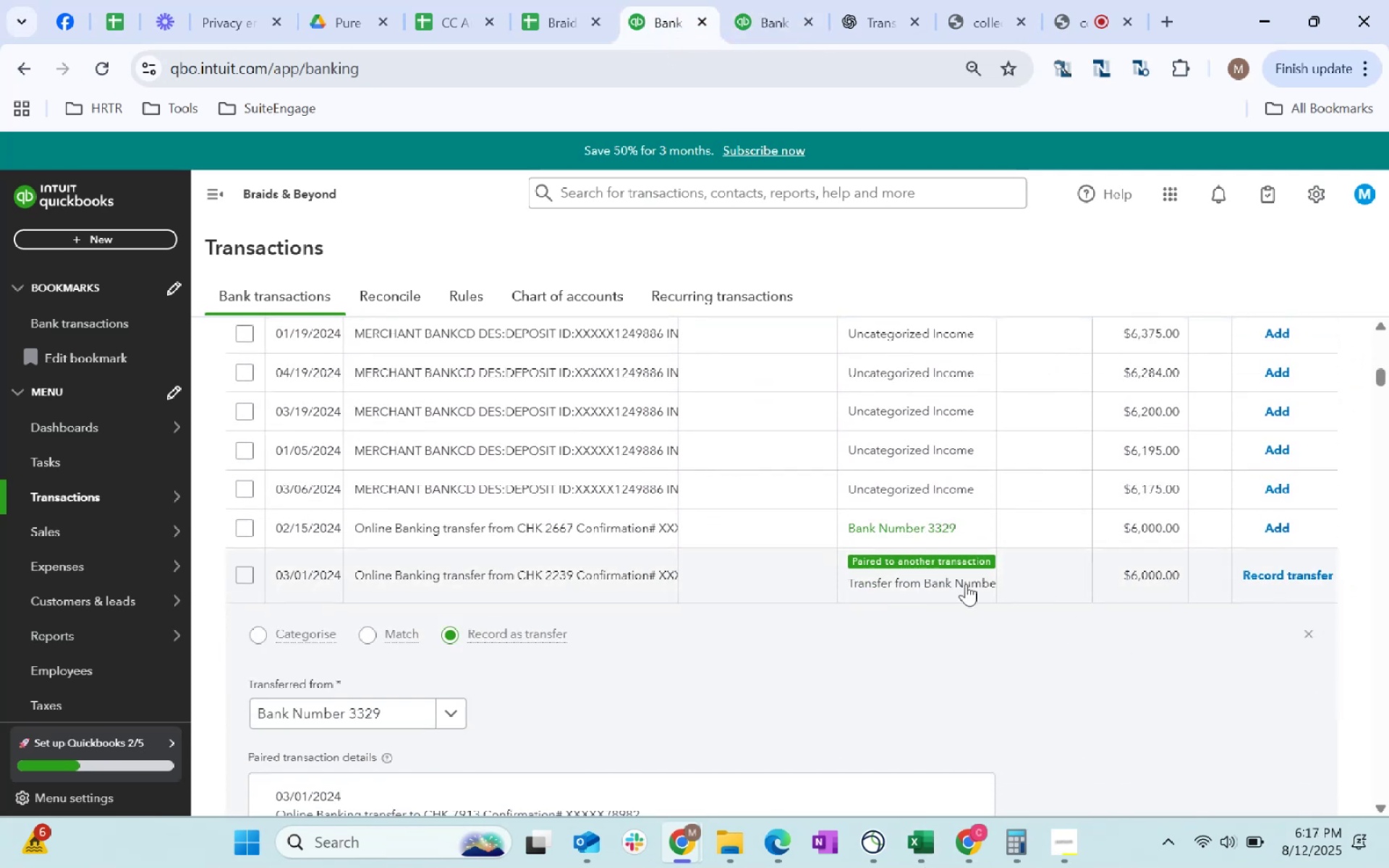 
left_click([774, 13])
 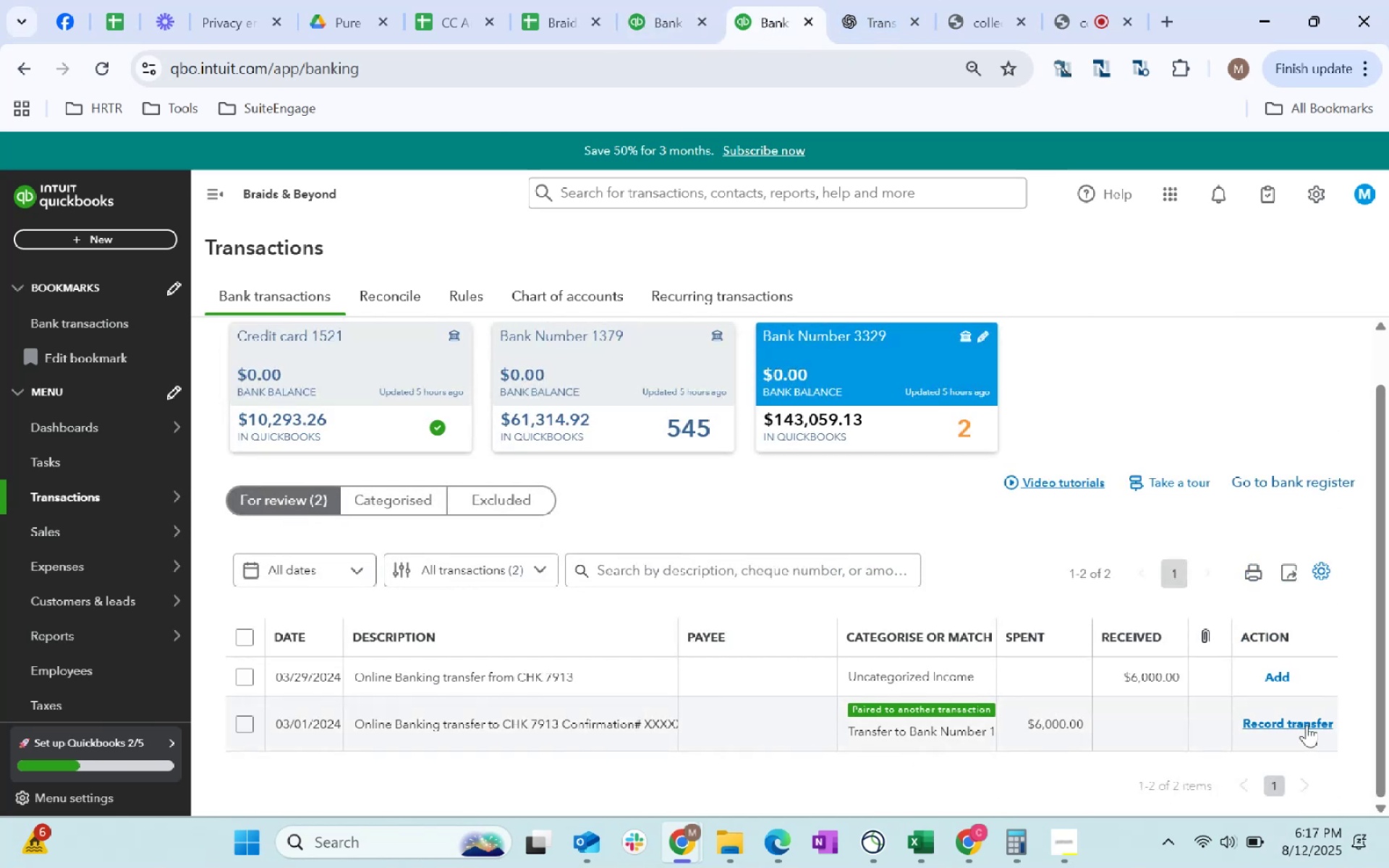 
left_click([1293, 720])
 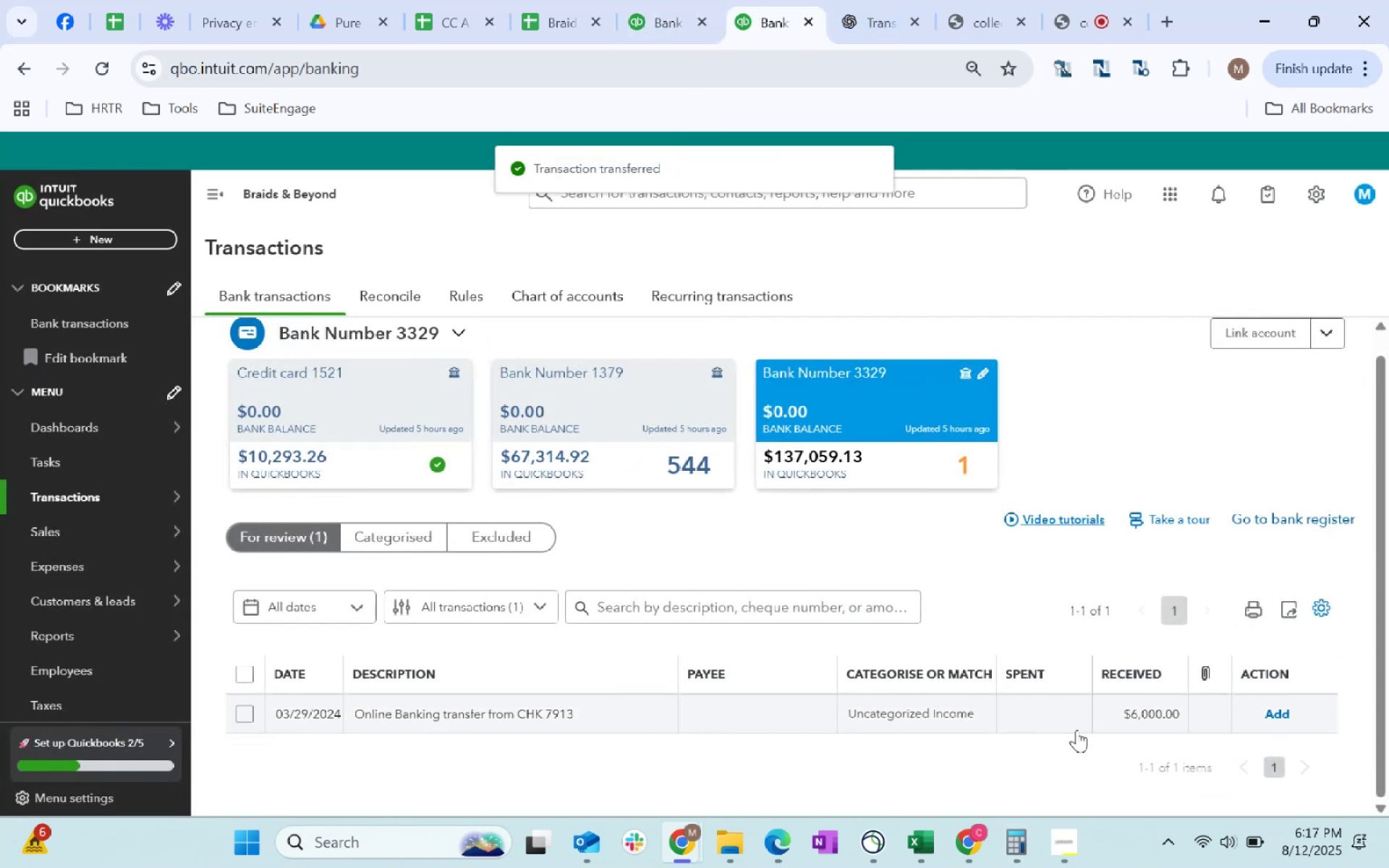 
left_click([634, 30])
 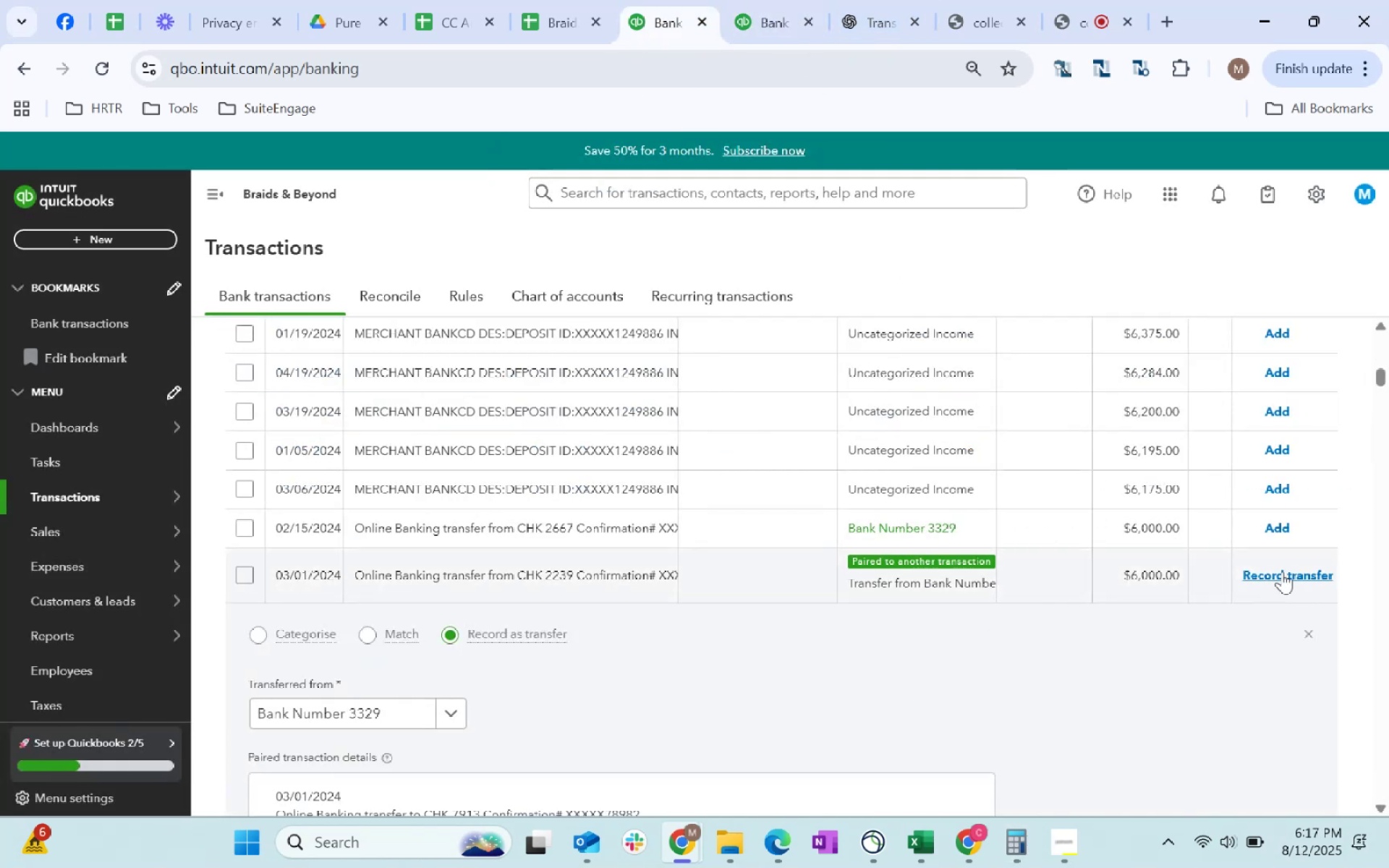 
wait(5.22)
 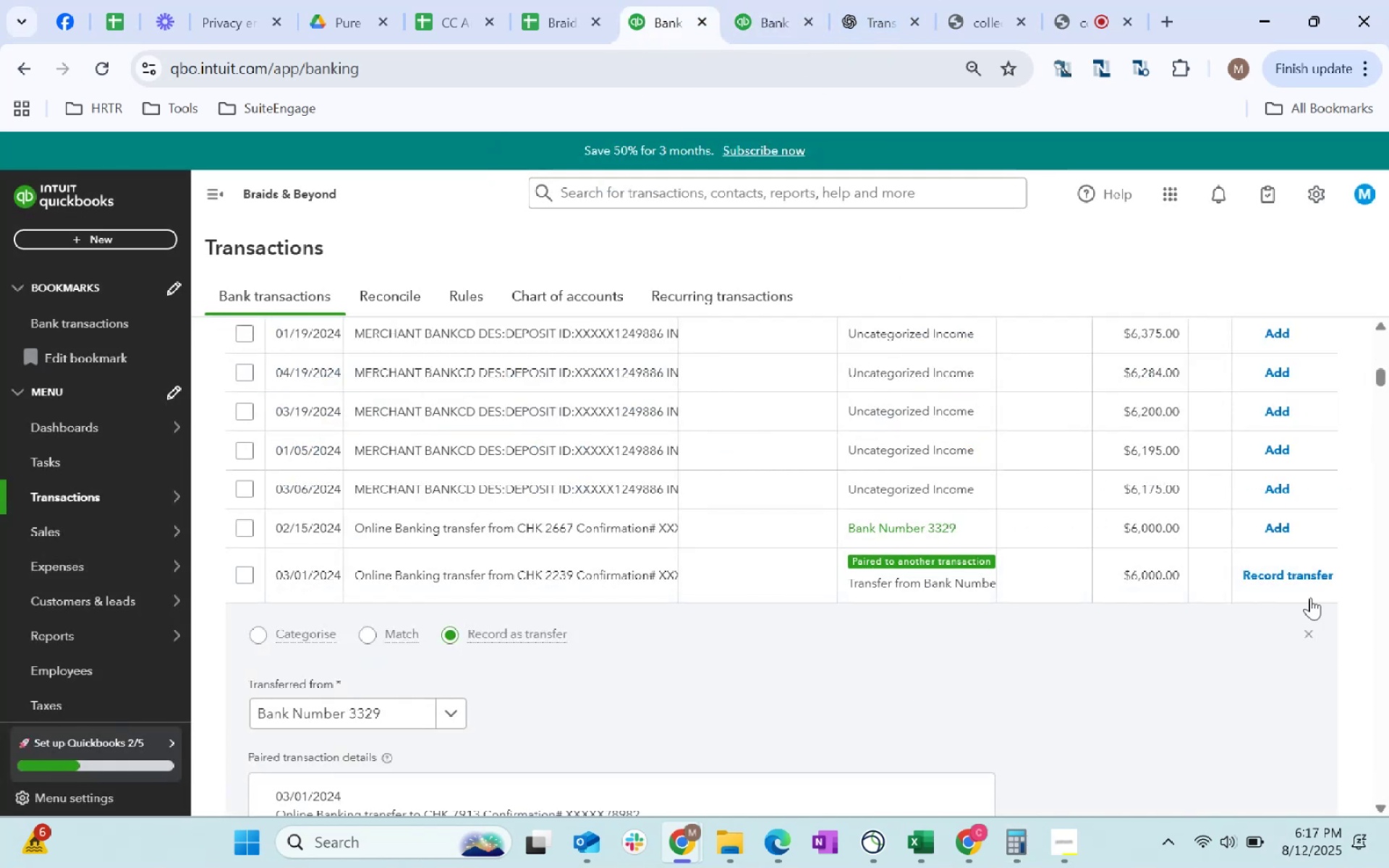 
scroll: coordinate [825, 652], scroll_direction: down, amount: 1.0
 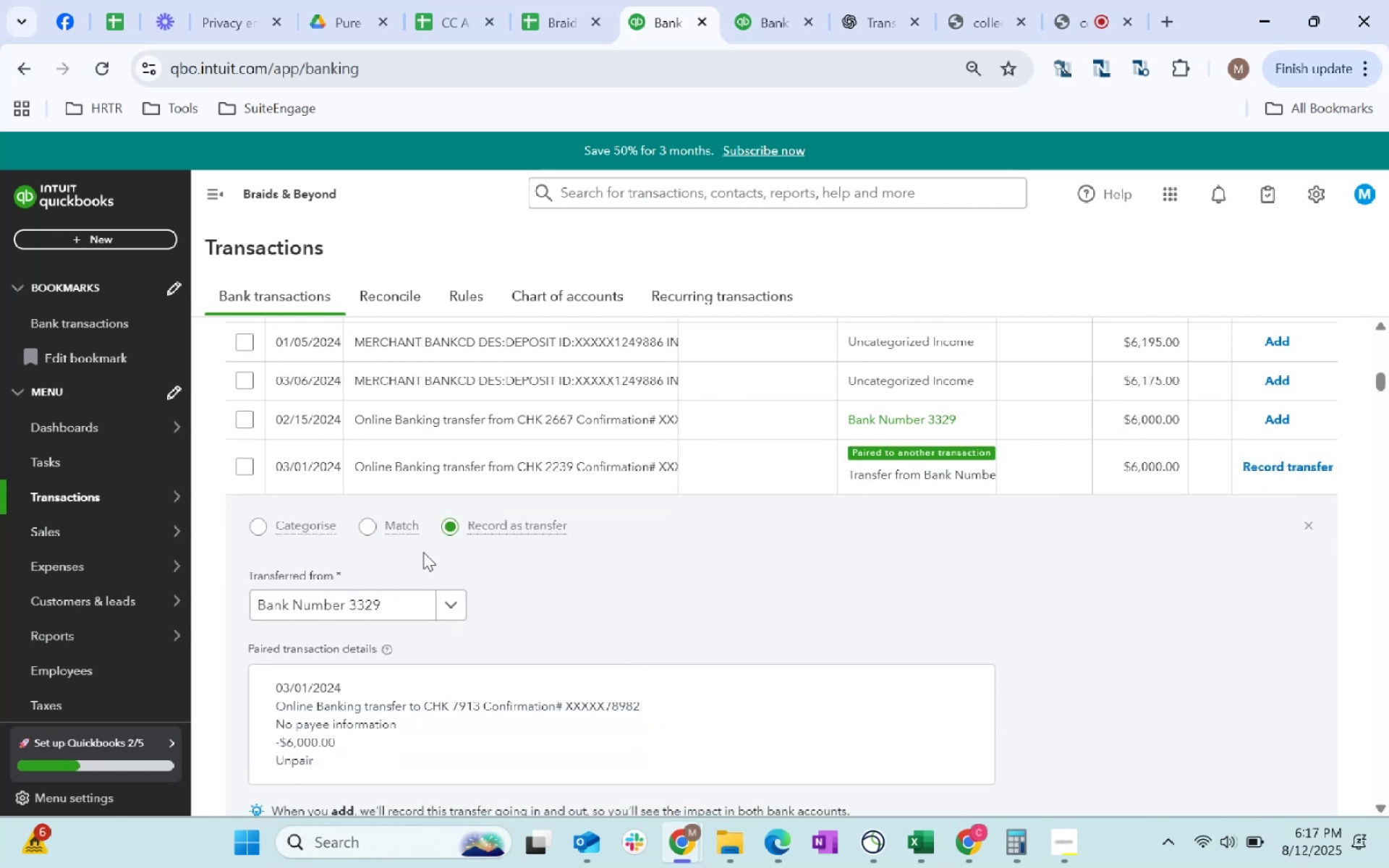 
left_click([373, 526])
 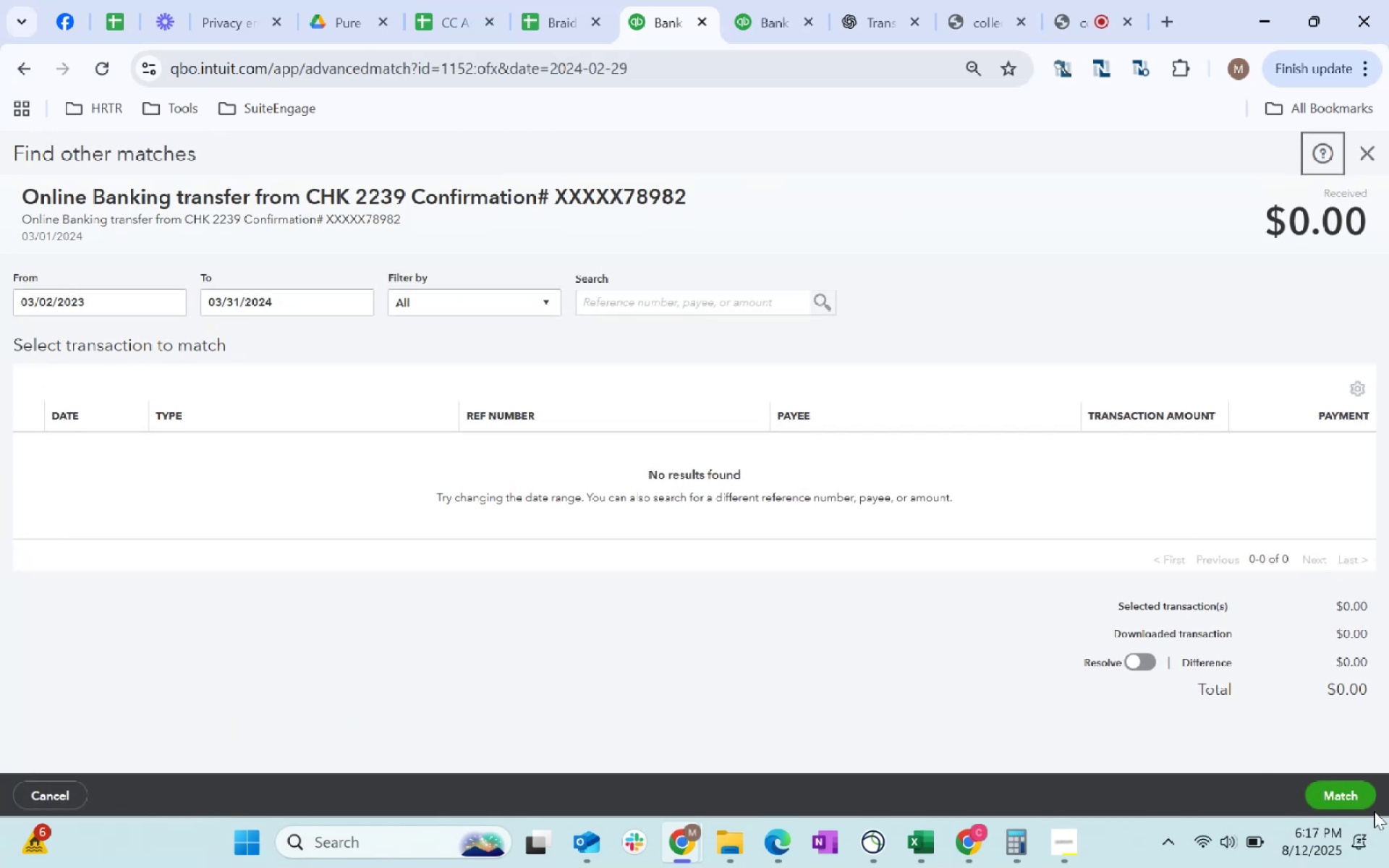 
wait(6.49)
 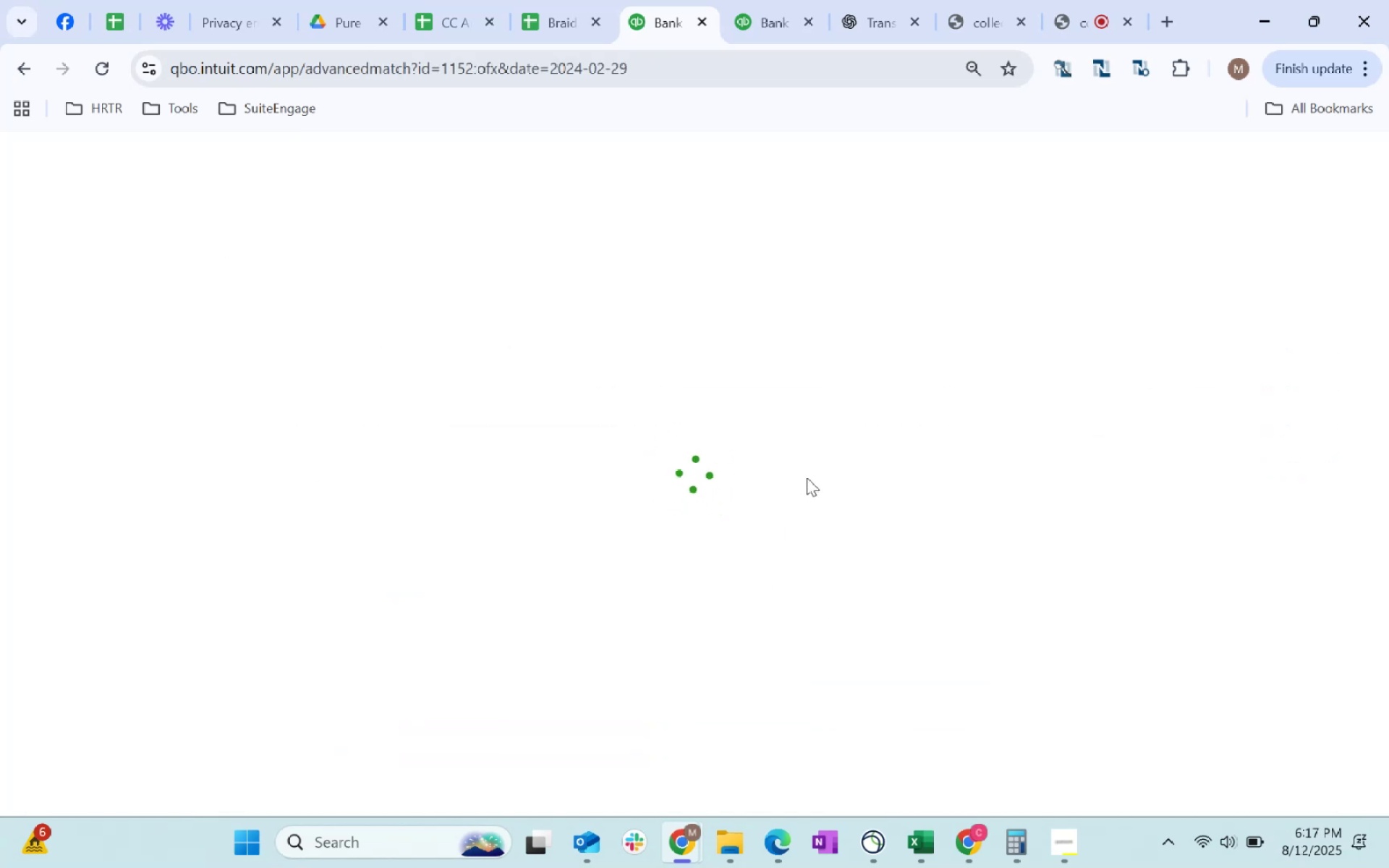 
left_click([1359, 154])
 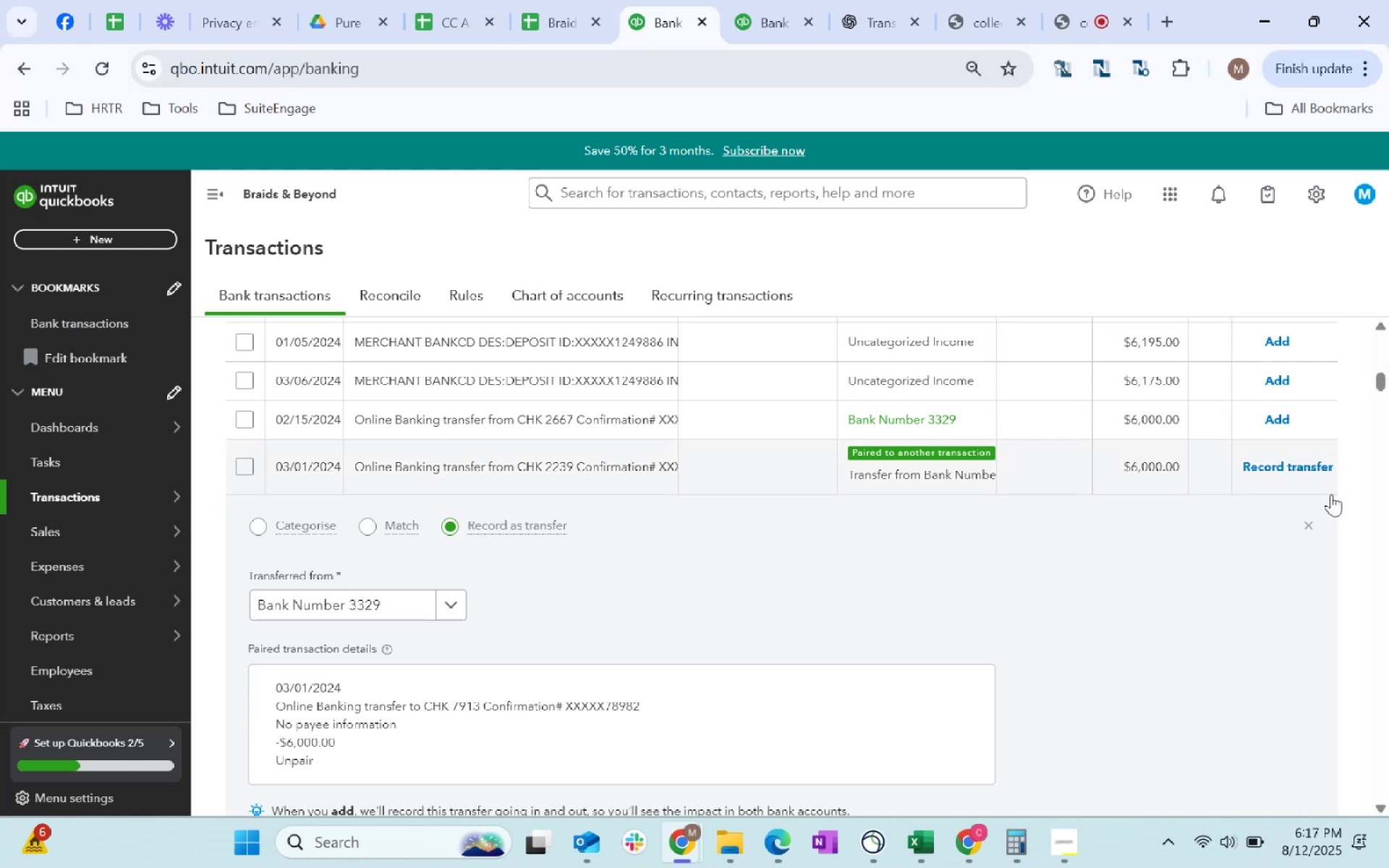 
left_click([1311, 527])
 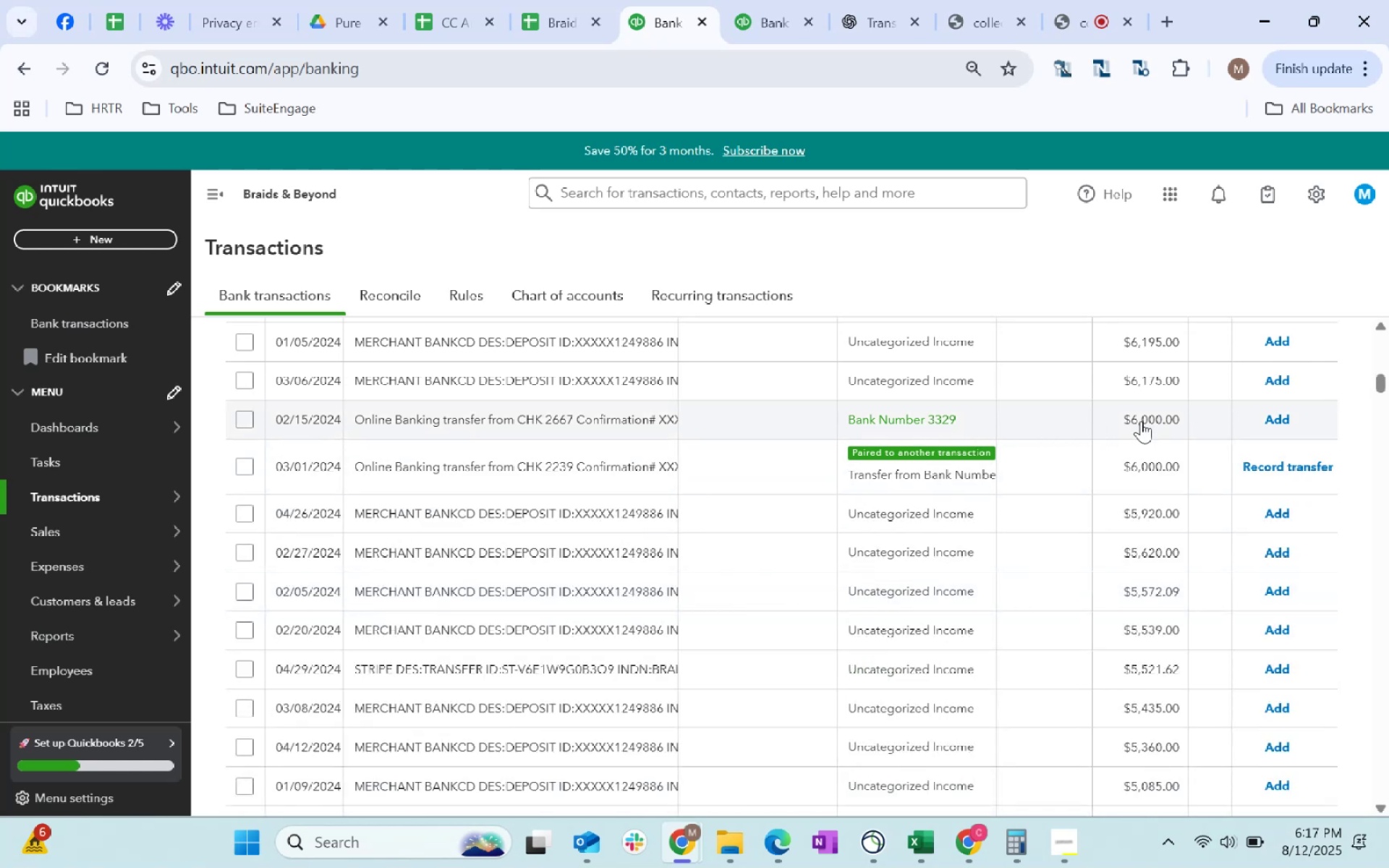 
wait(5.76)
 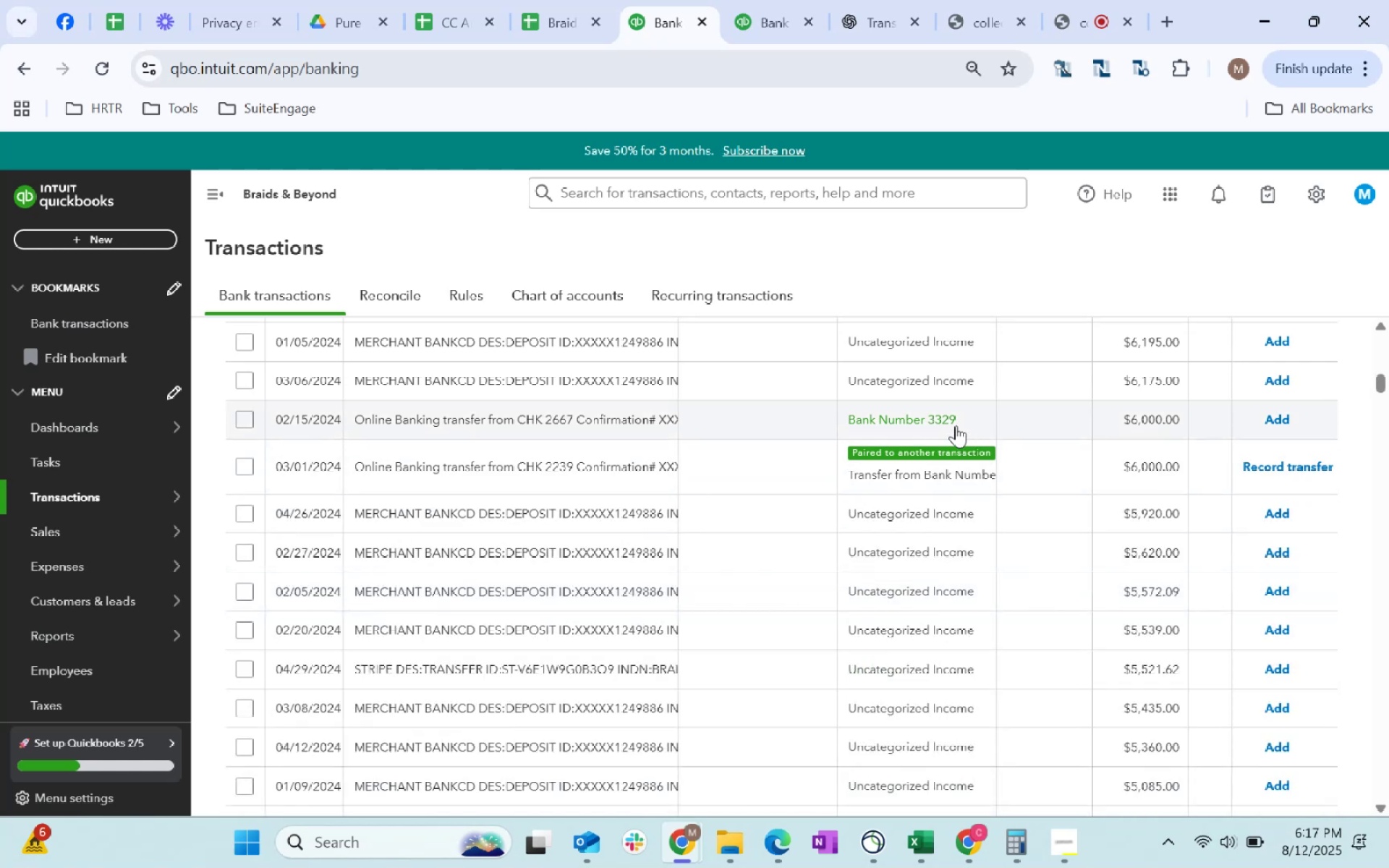 
left_click([744, 12])
 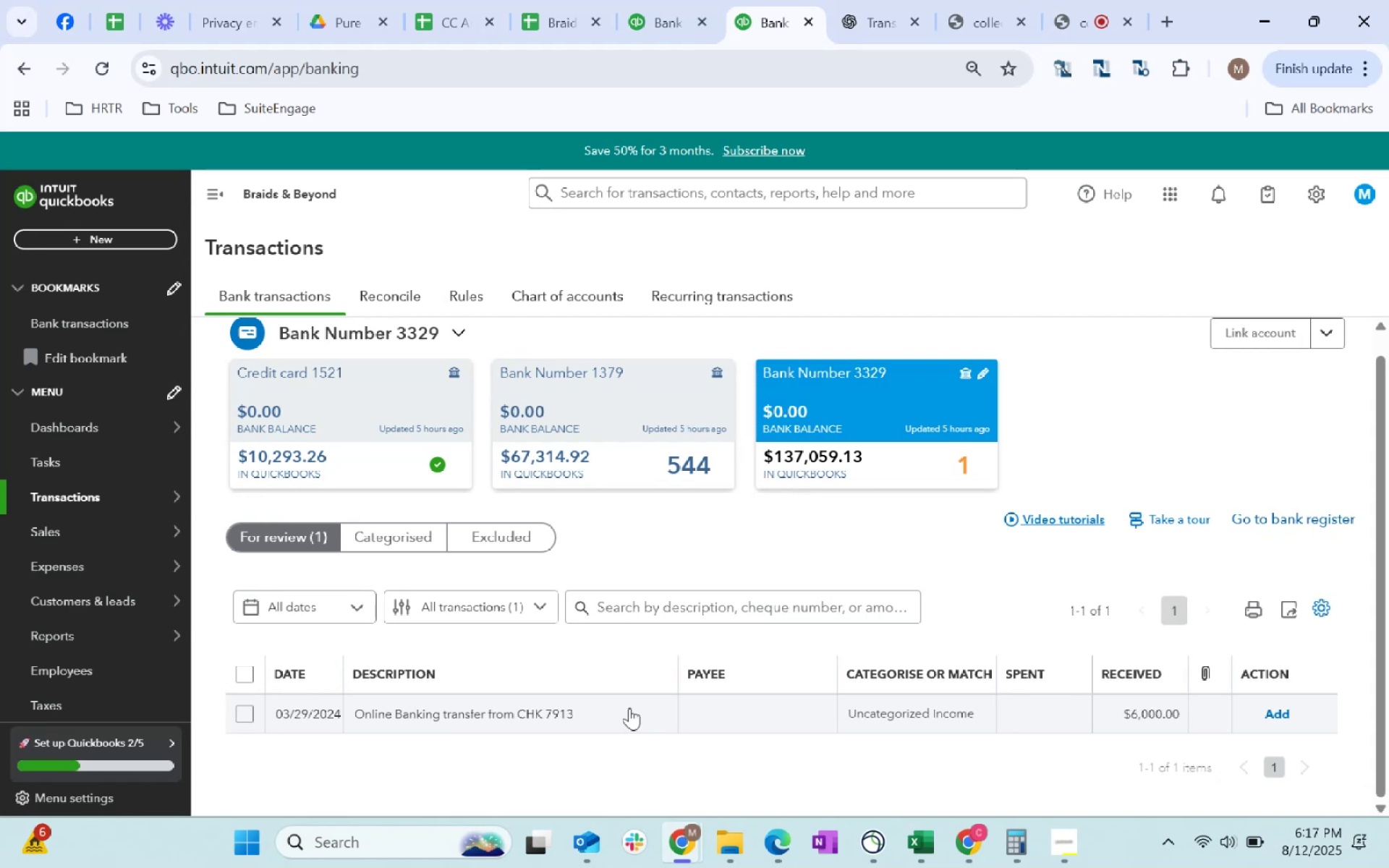 
left_click([672, 4])
 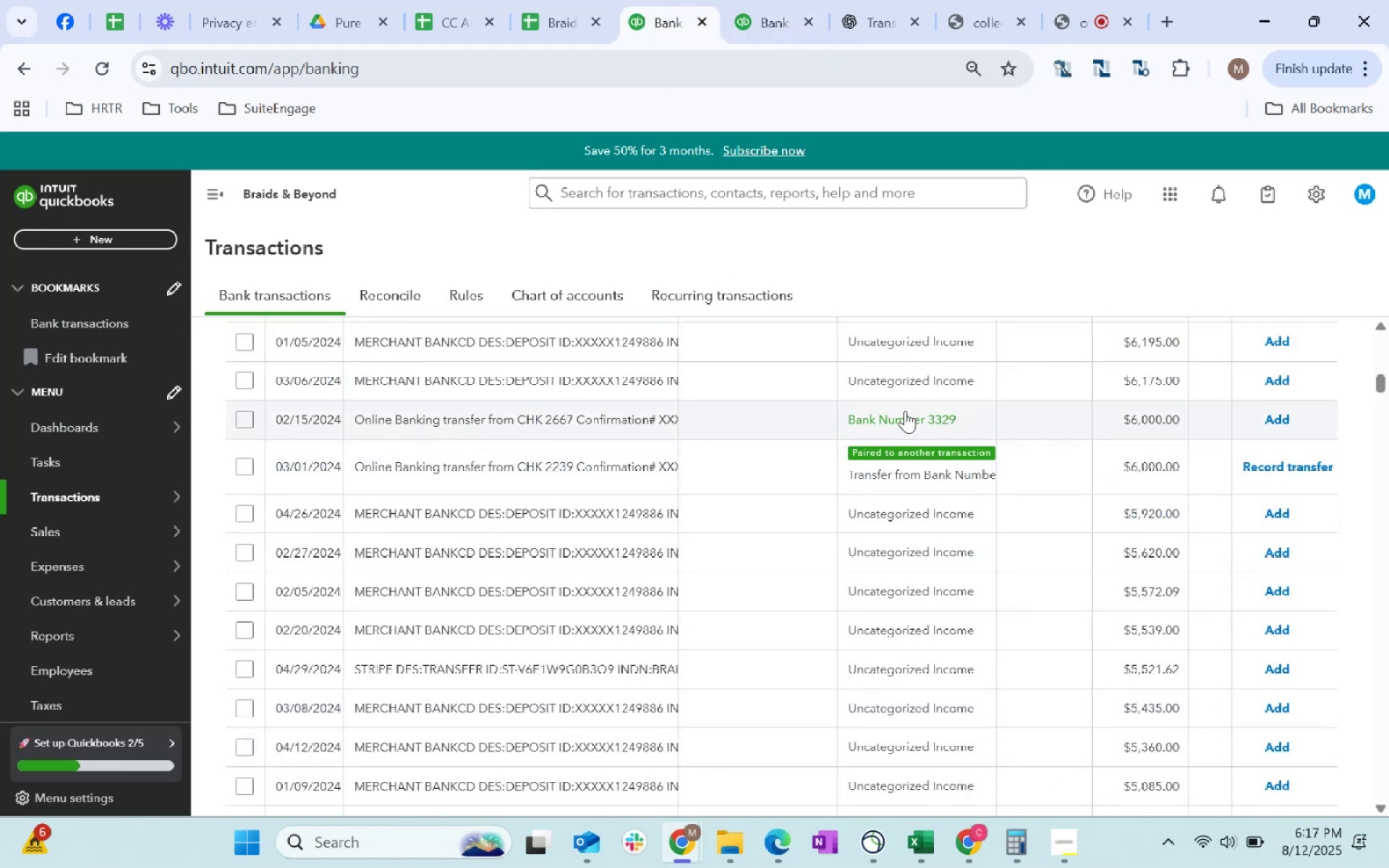 
left_click([1038, 417])
 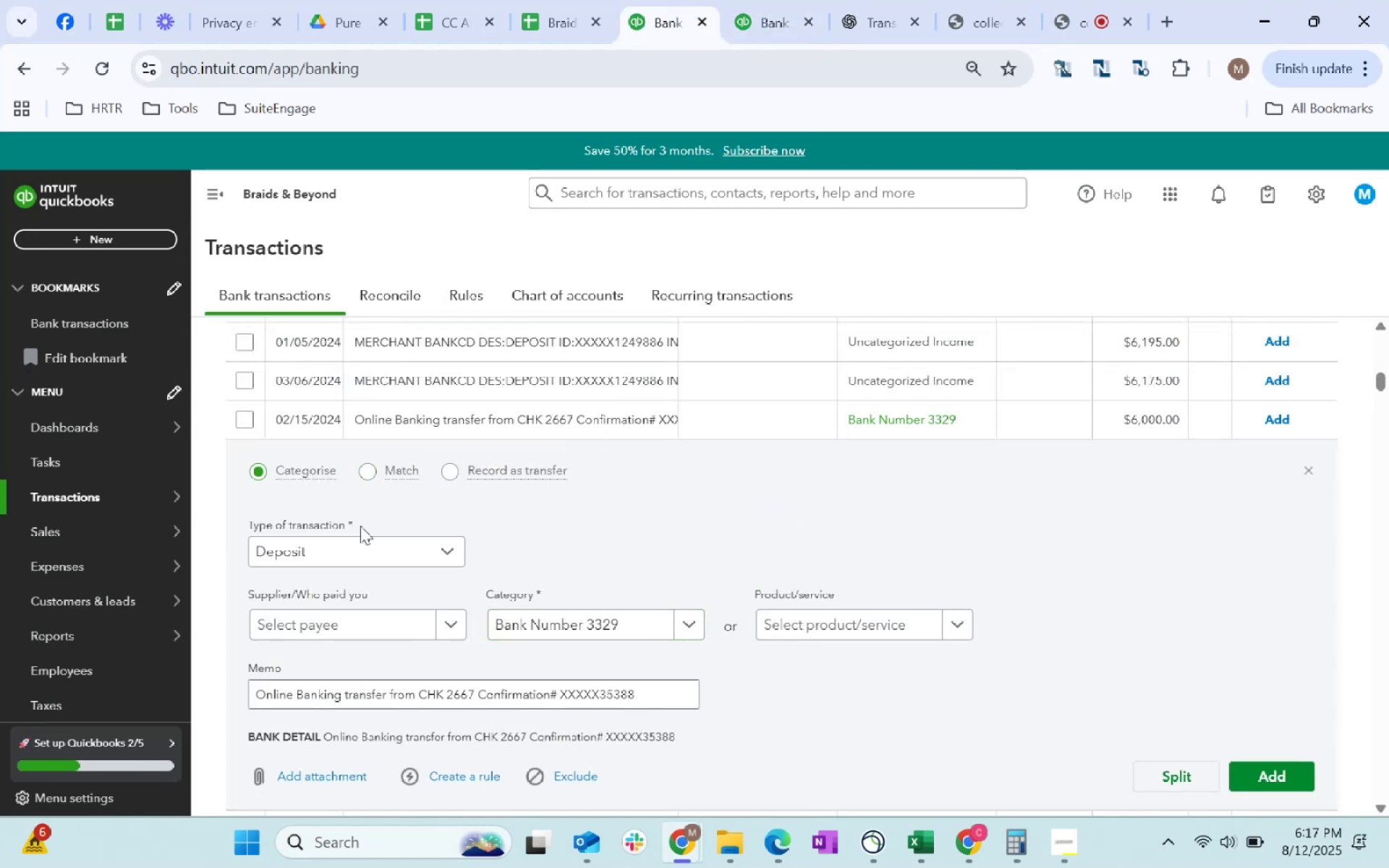 
wait(5.81)
 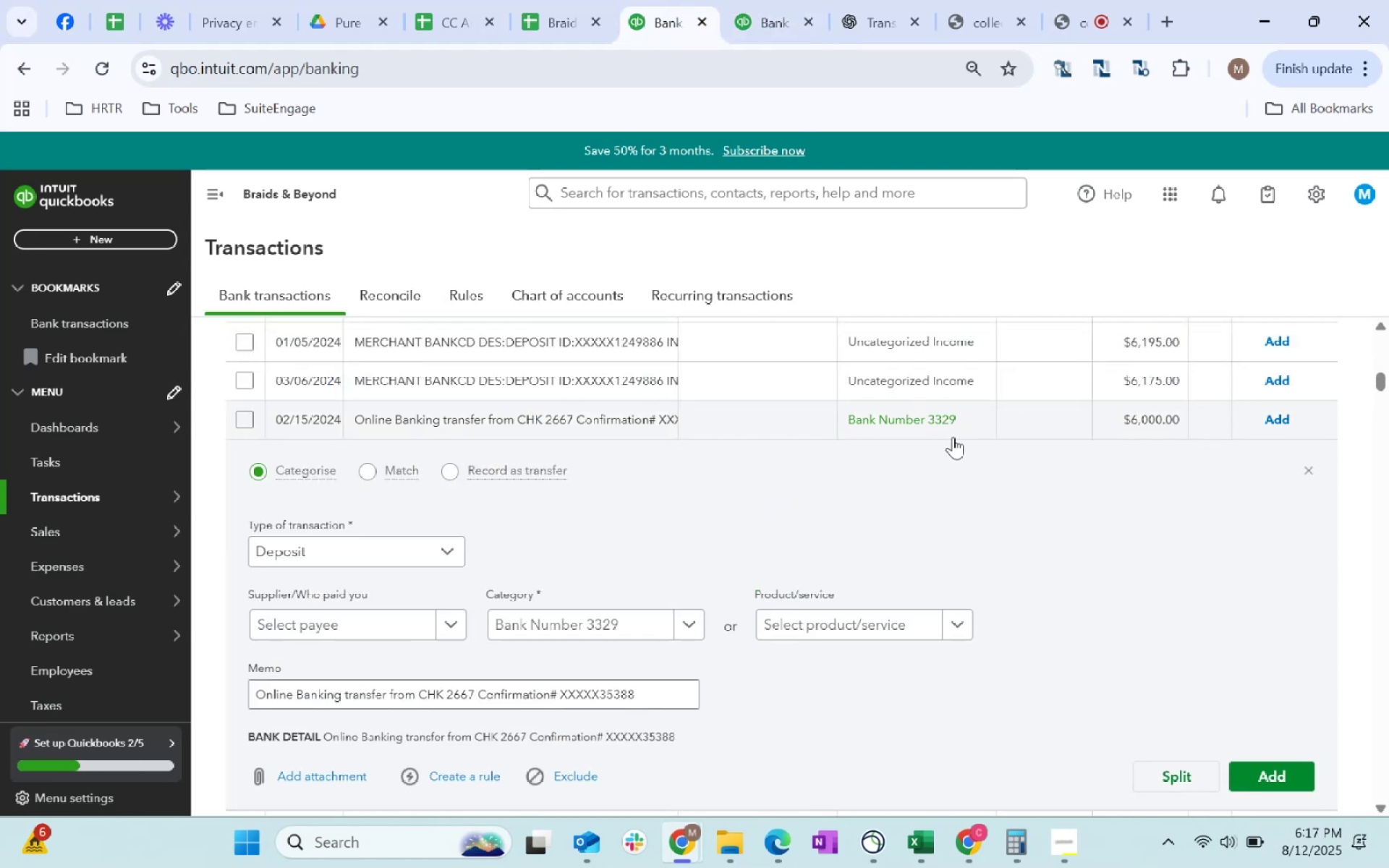 
left_click([690, 631])
 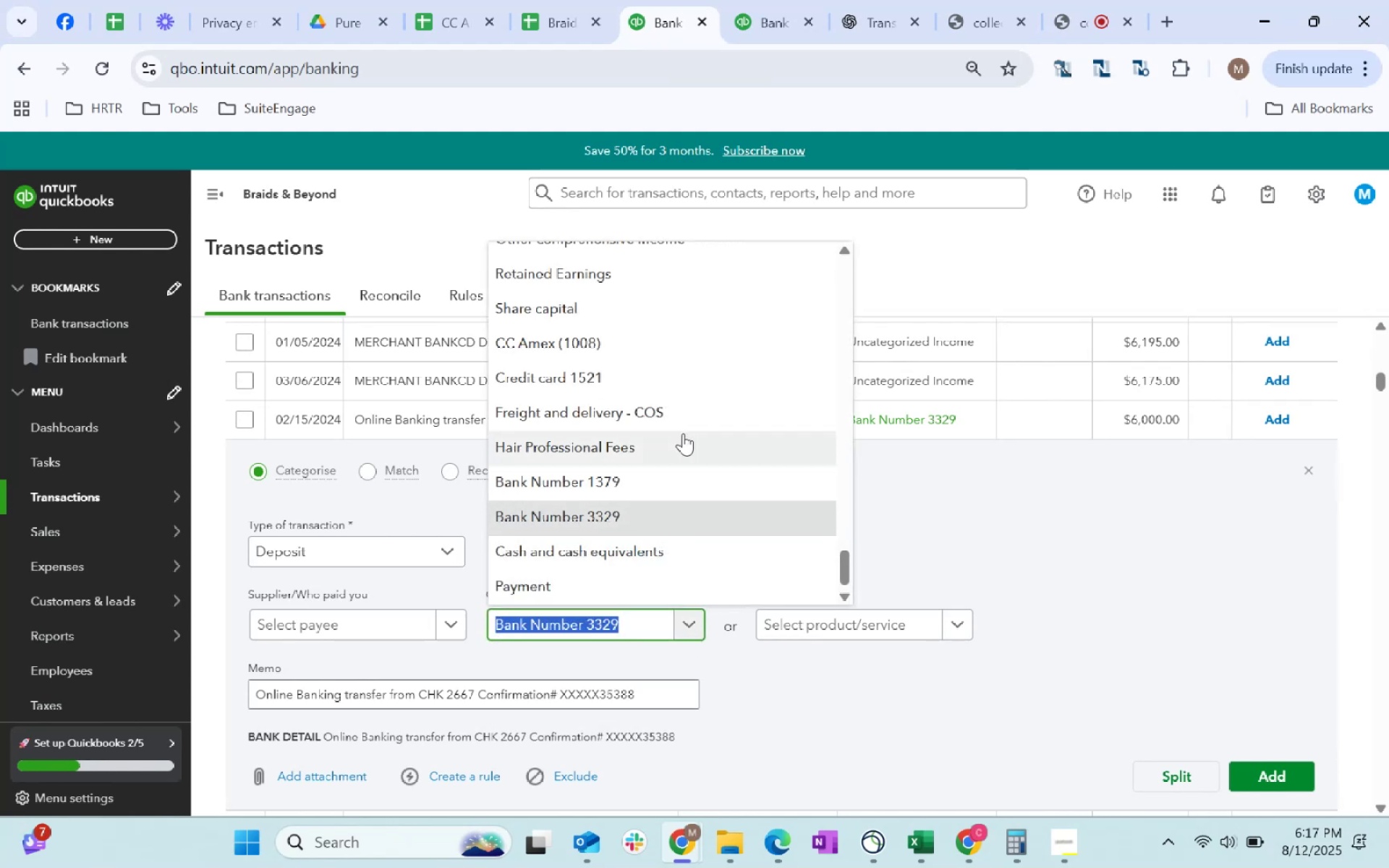 
left_click([681, 435])
 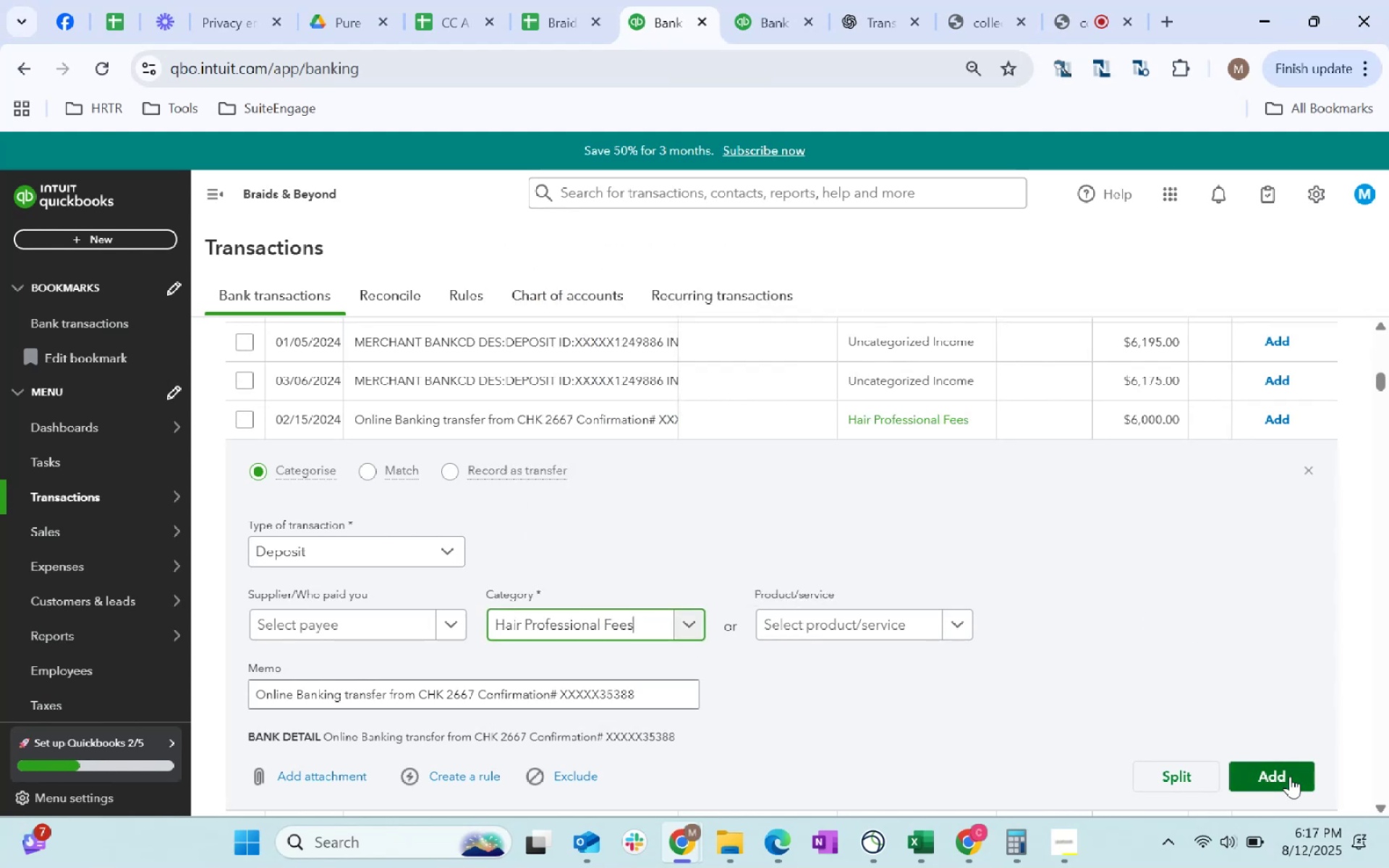 
wait(6.34)
 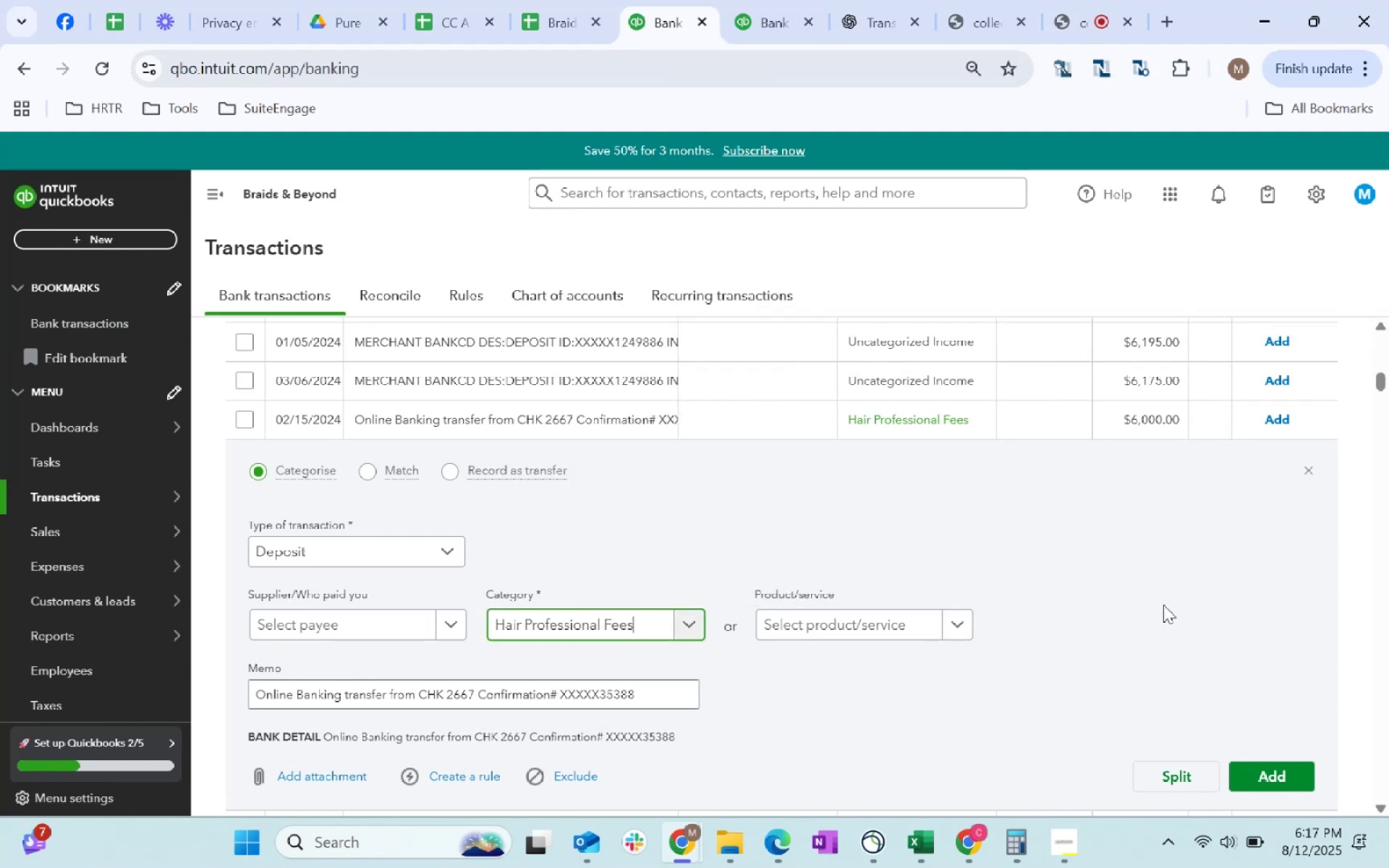 
left_click([1290, 776])
 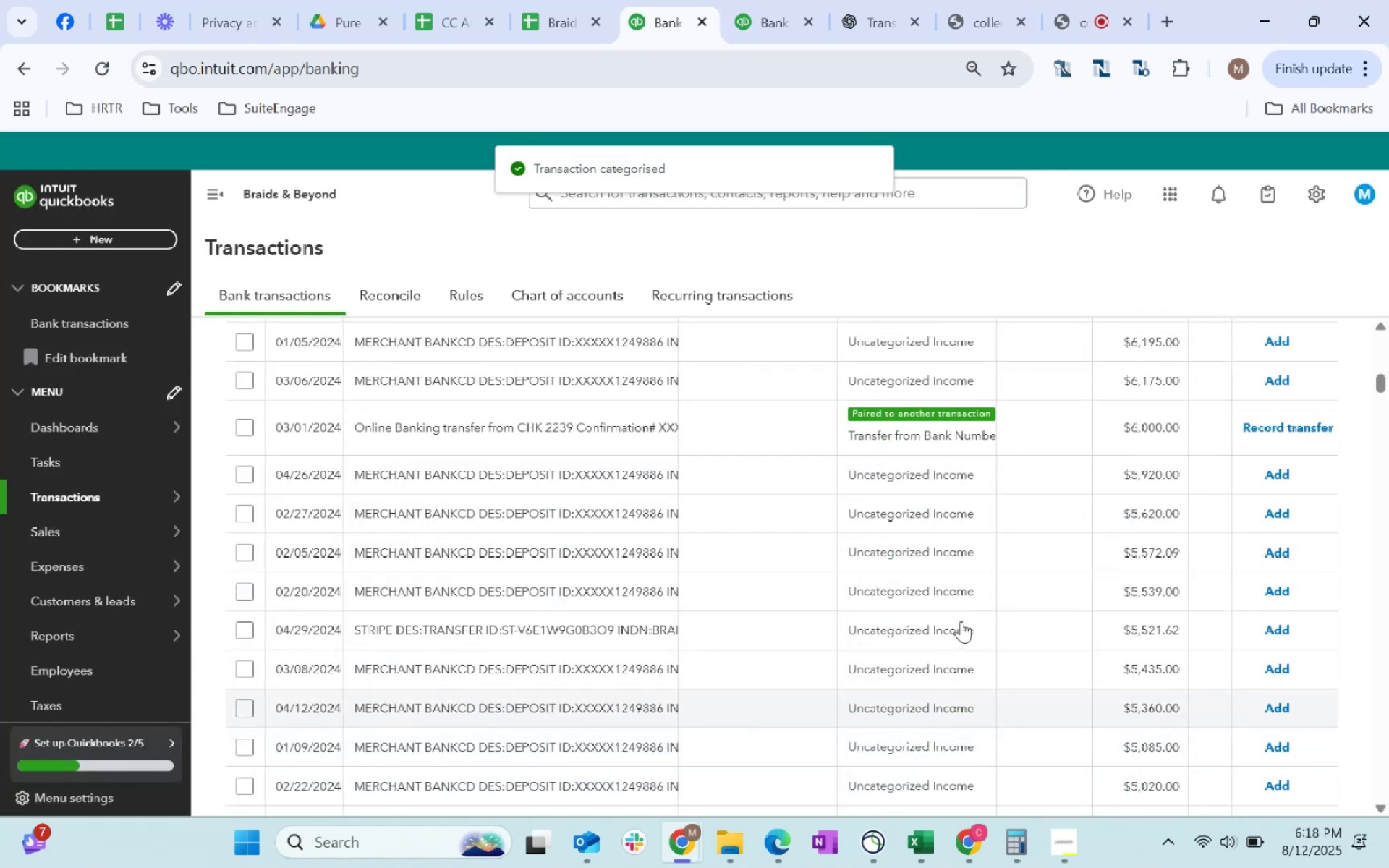 
wait(8.67)
 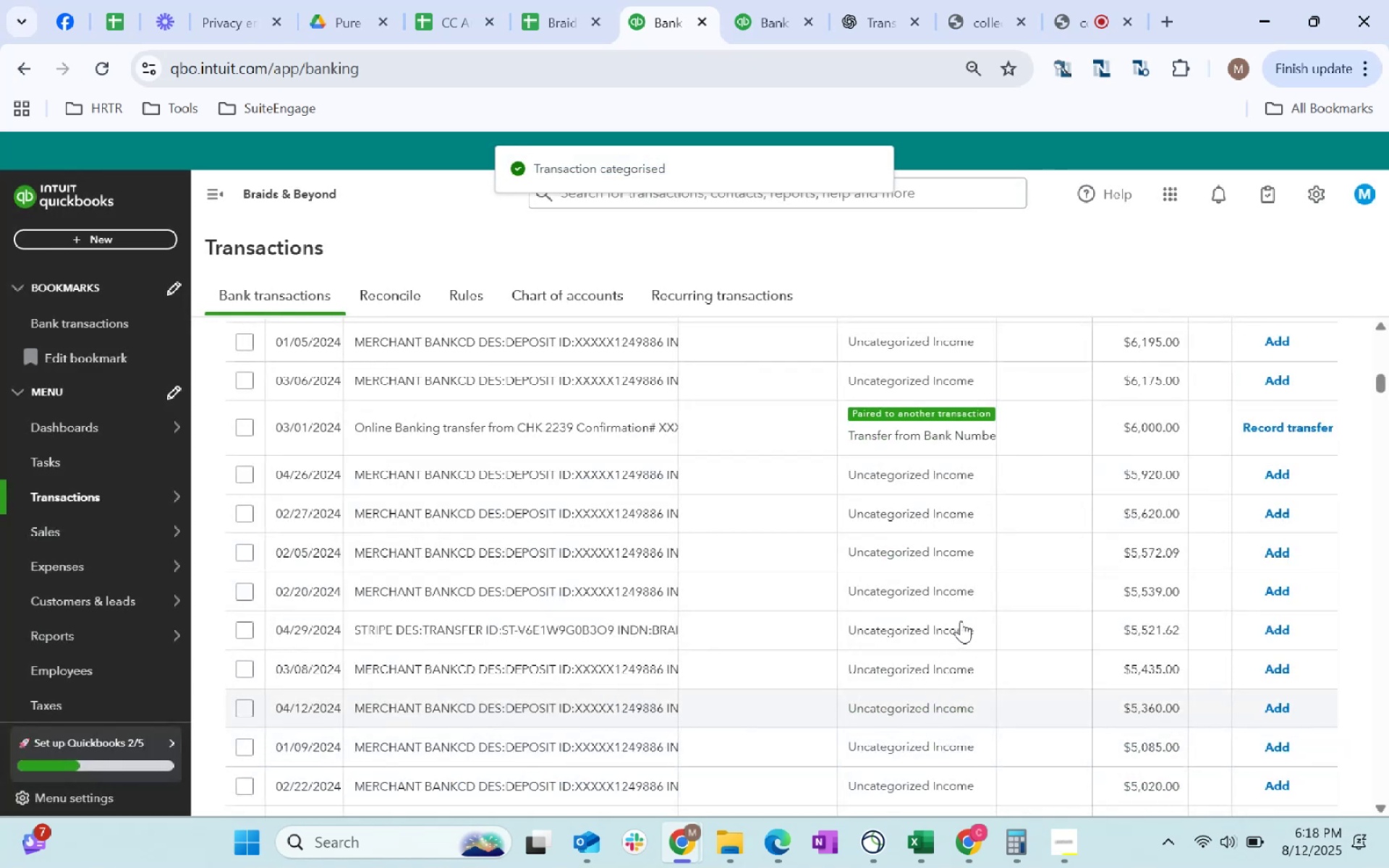 
left_click([753, 0])
 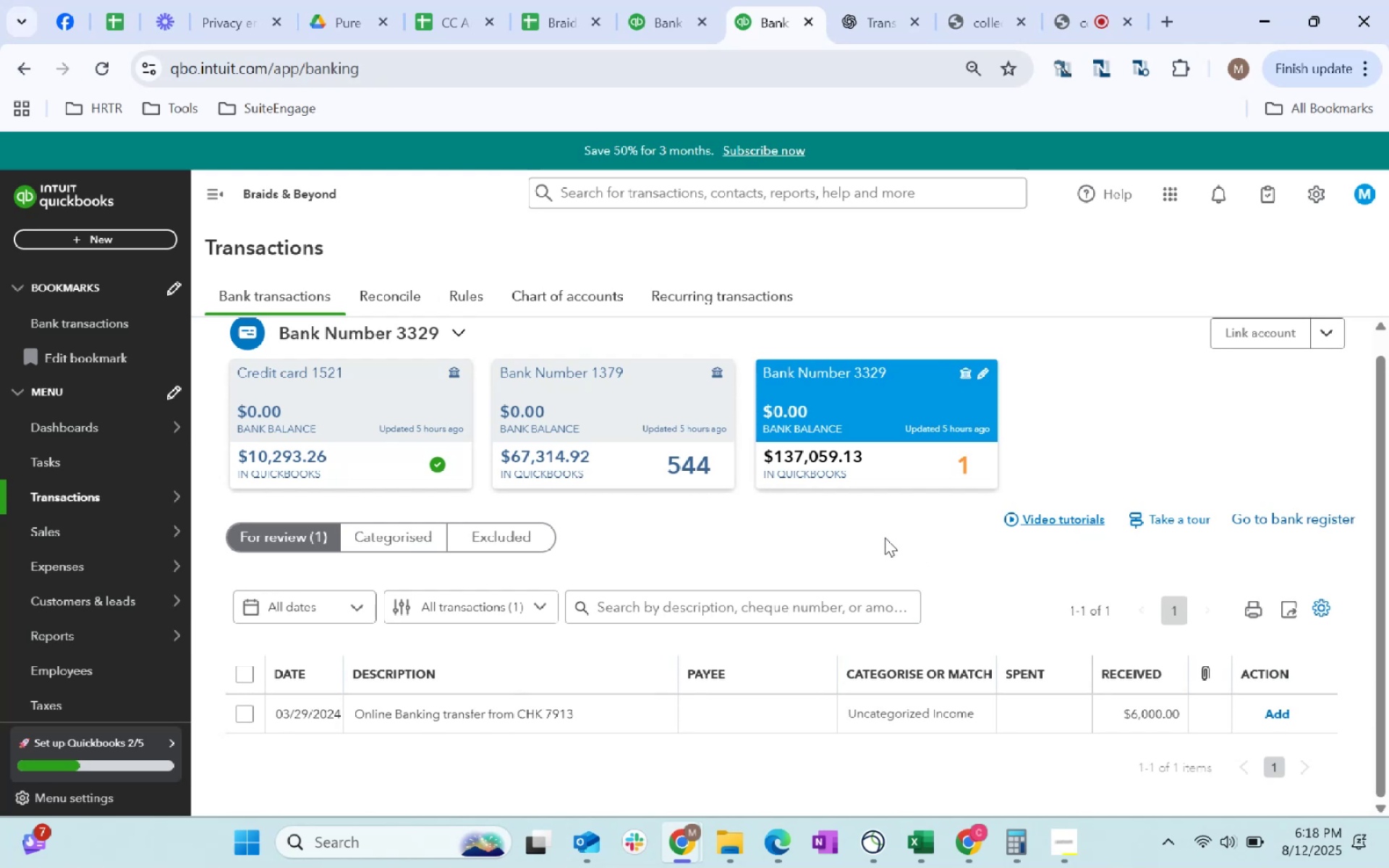 
left_click([581, 0])
 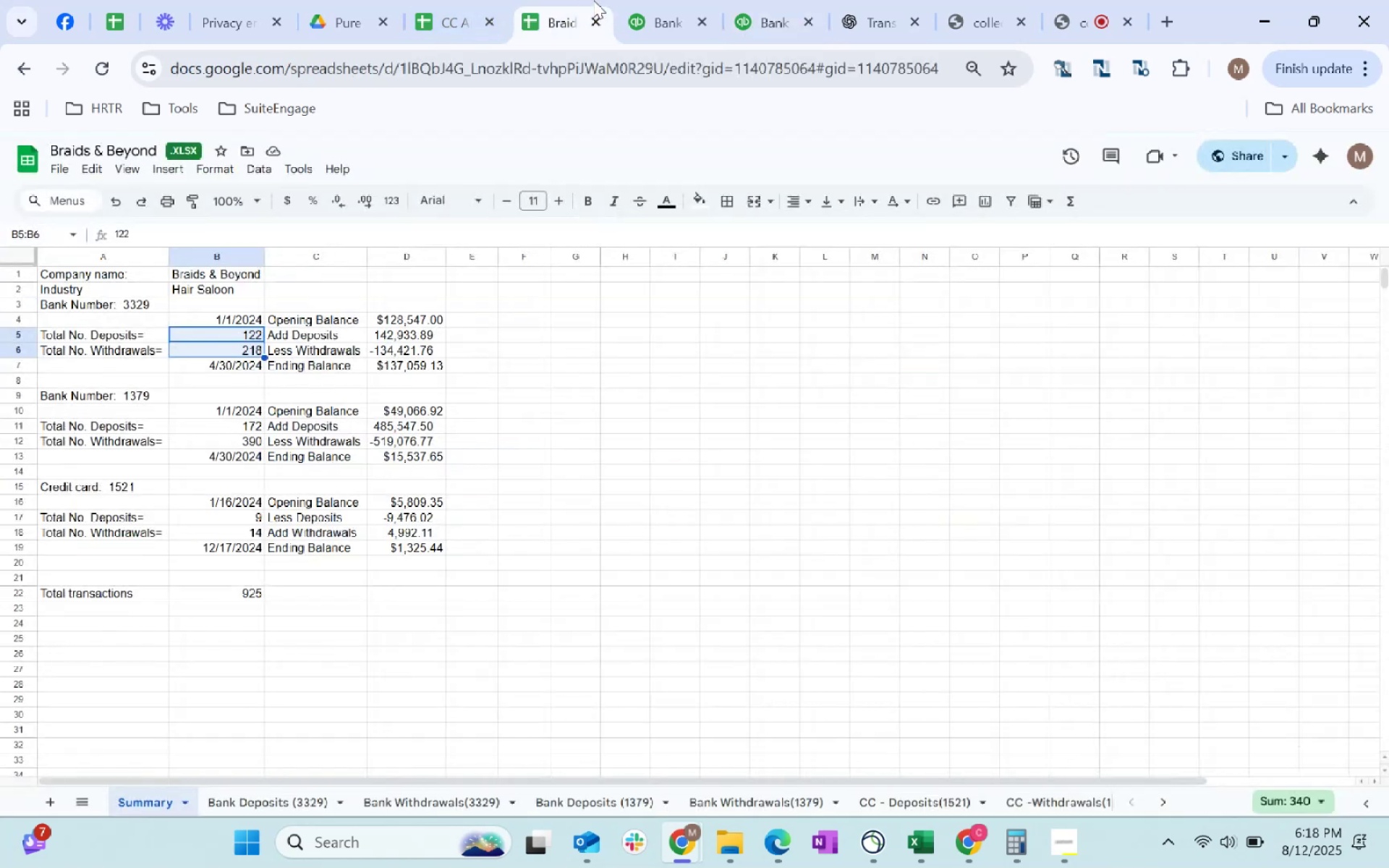 
left_click([777, 0])
 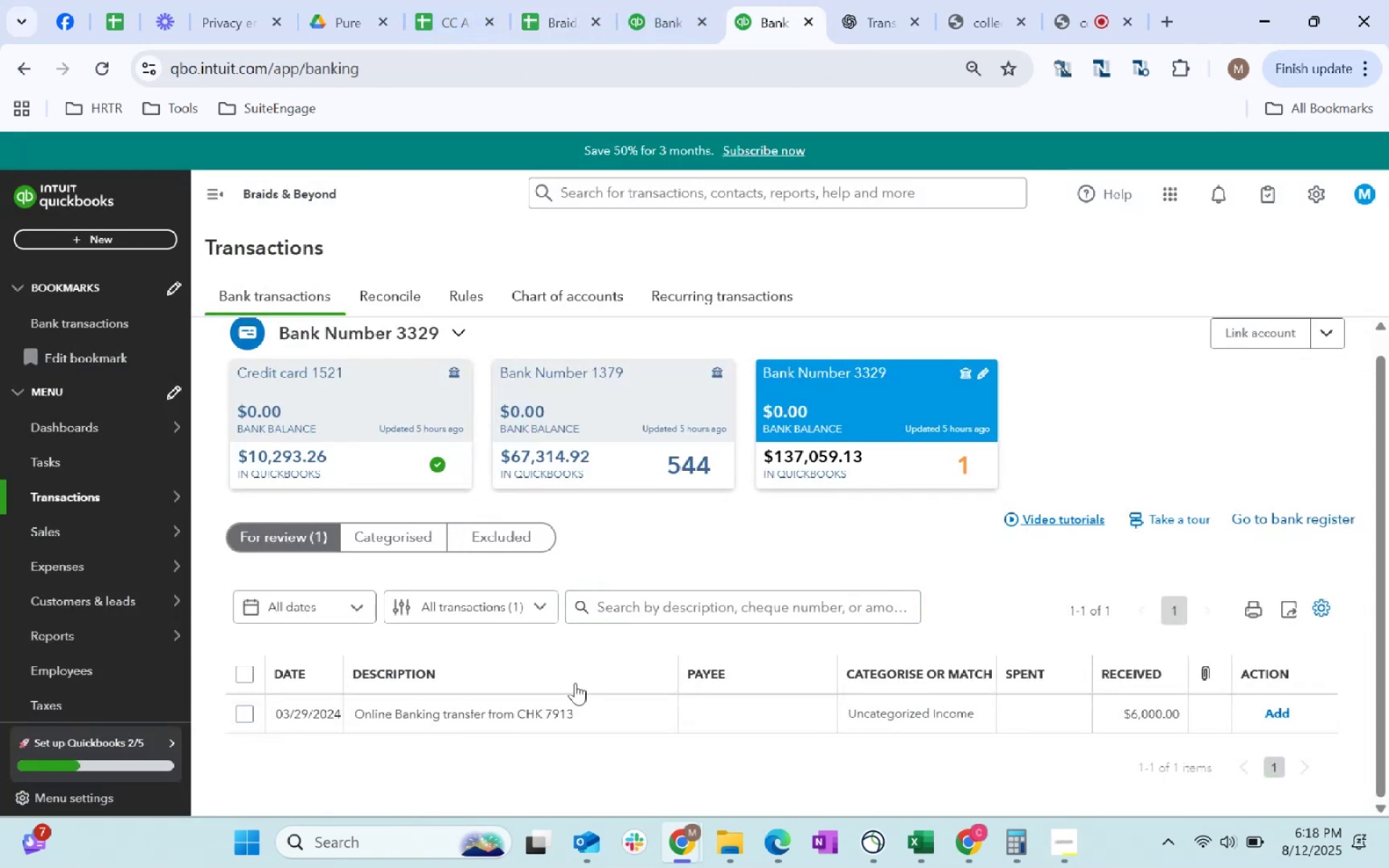 
left_click([594, 715])
 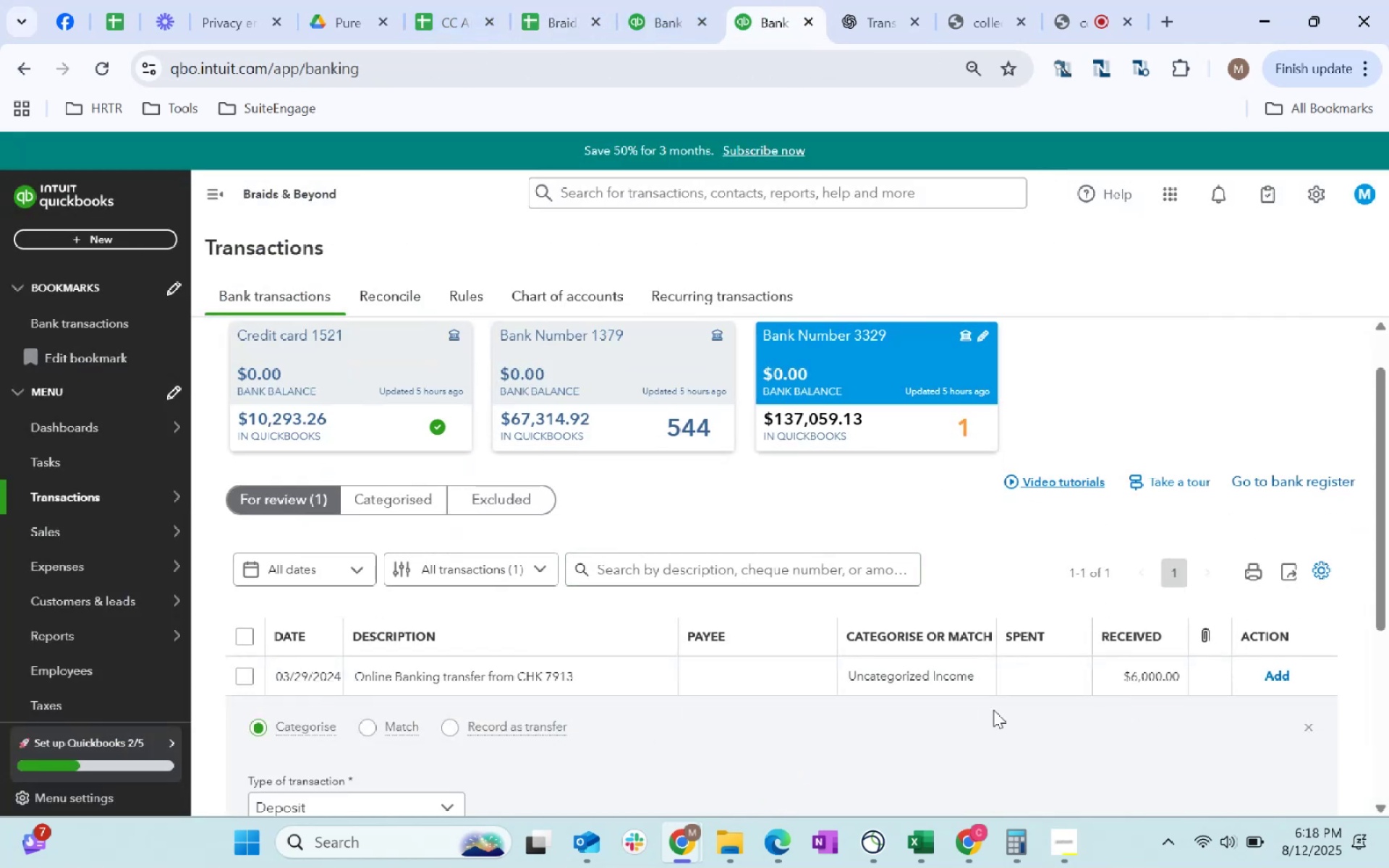 
scroll: coordinate [849, 707], scroll_direction: down, amount: 2.0
 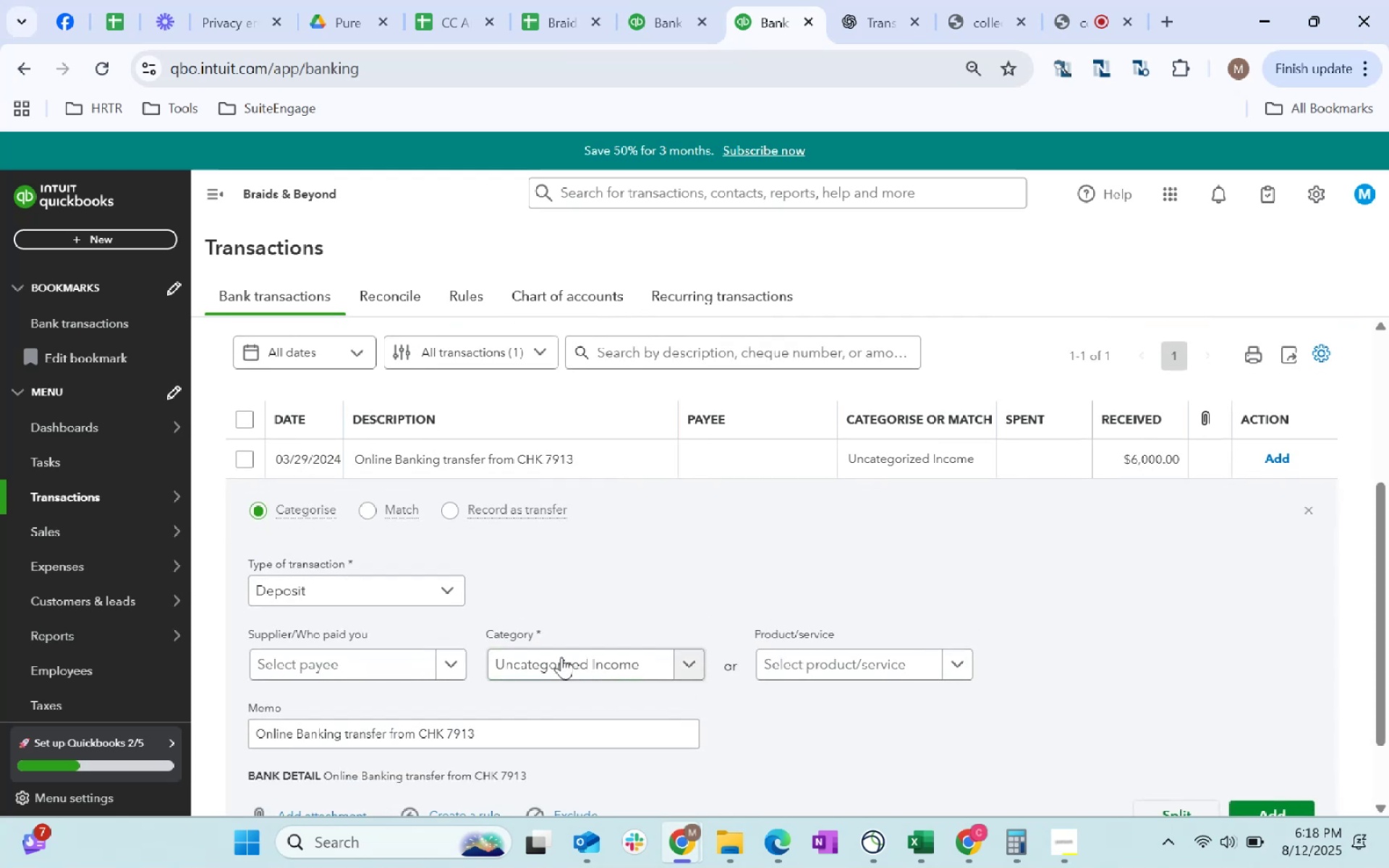 
left_click([658, 669])
 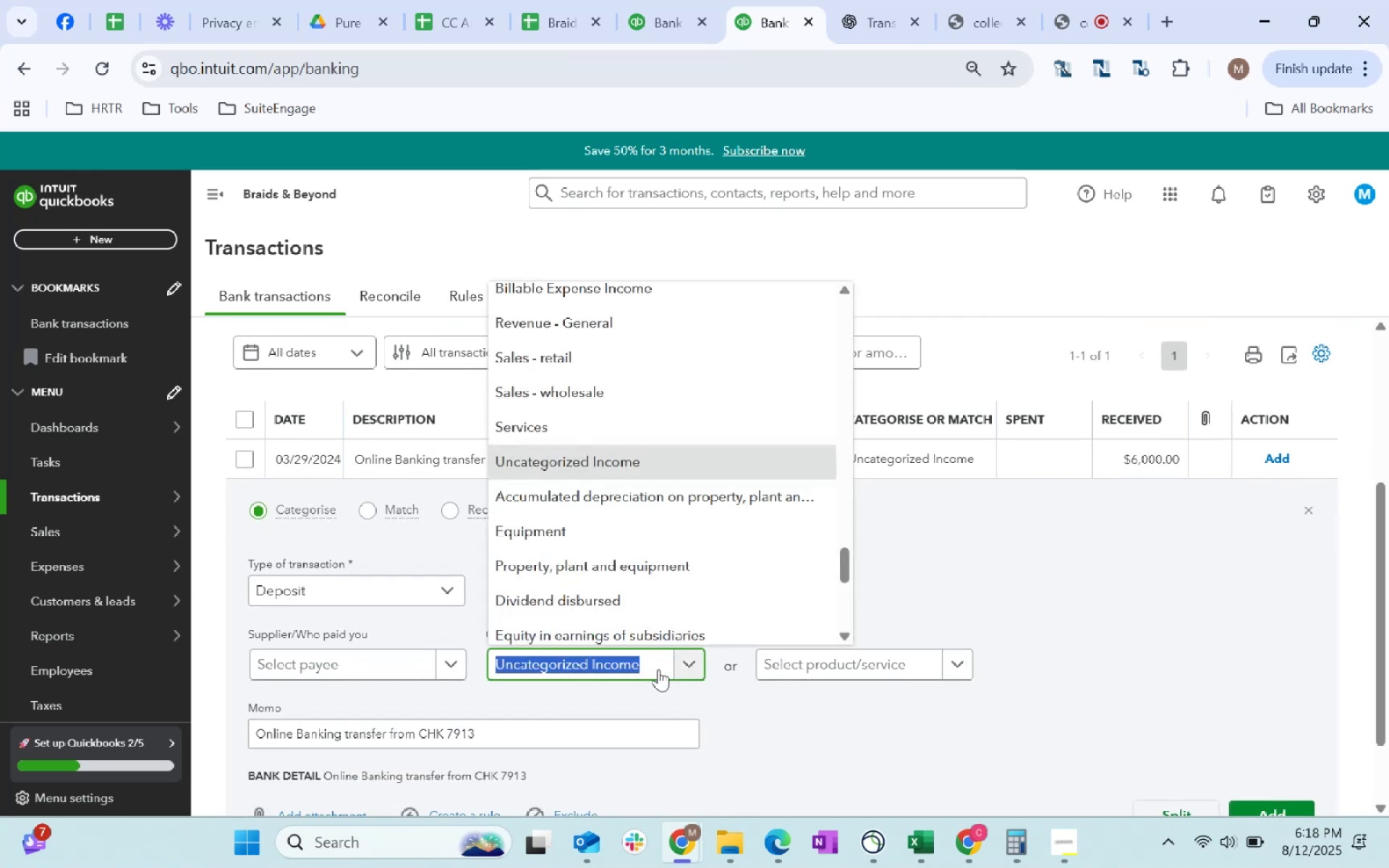 
type(ha)
 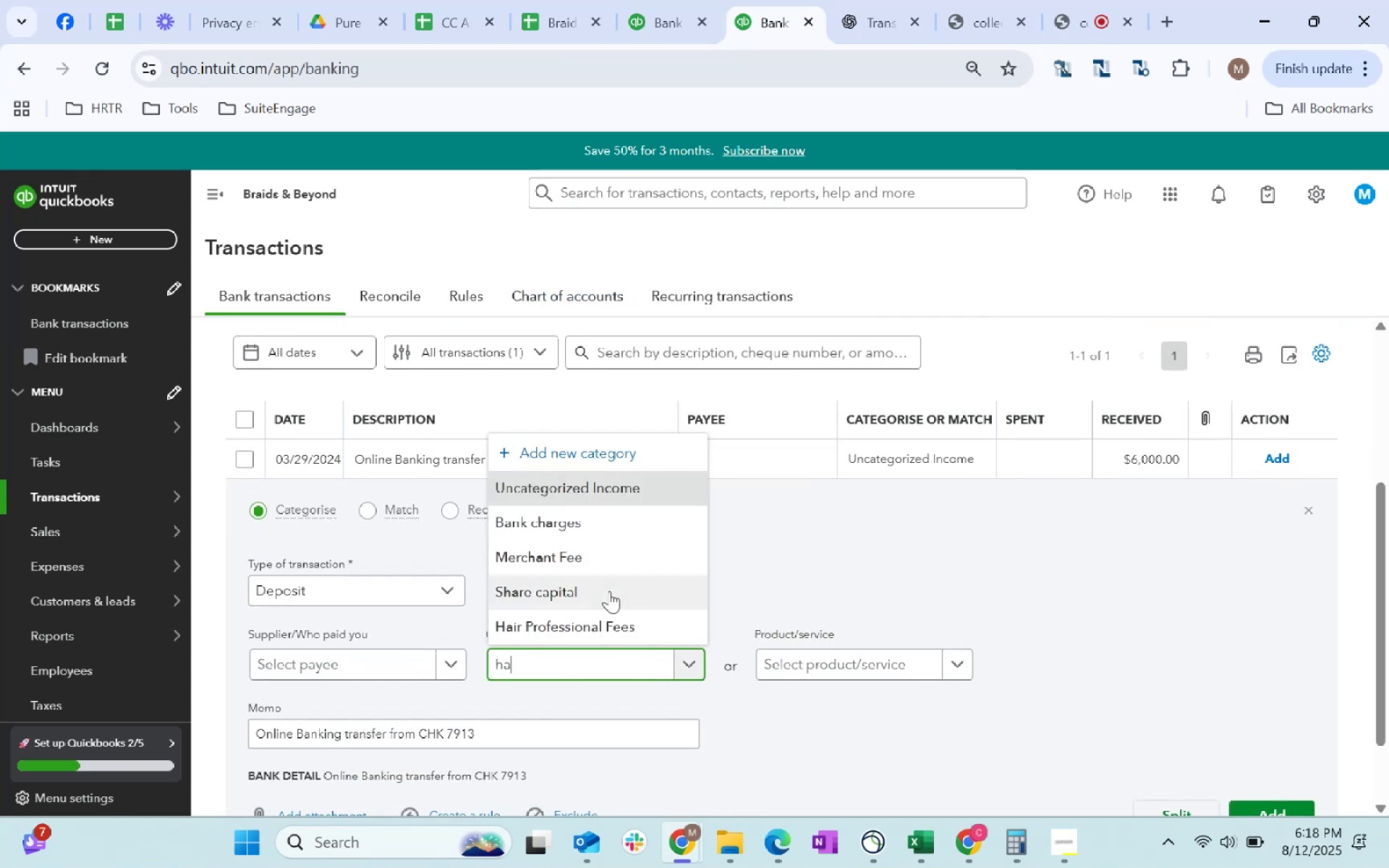 
left_click([645, 627])
 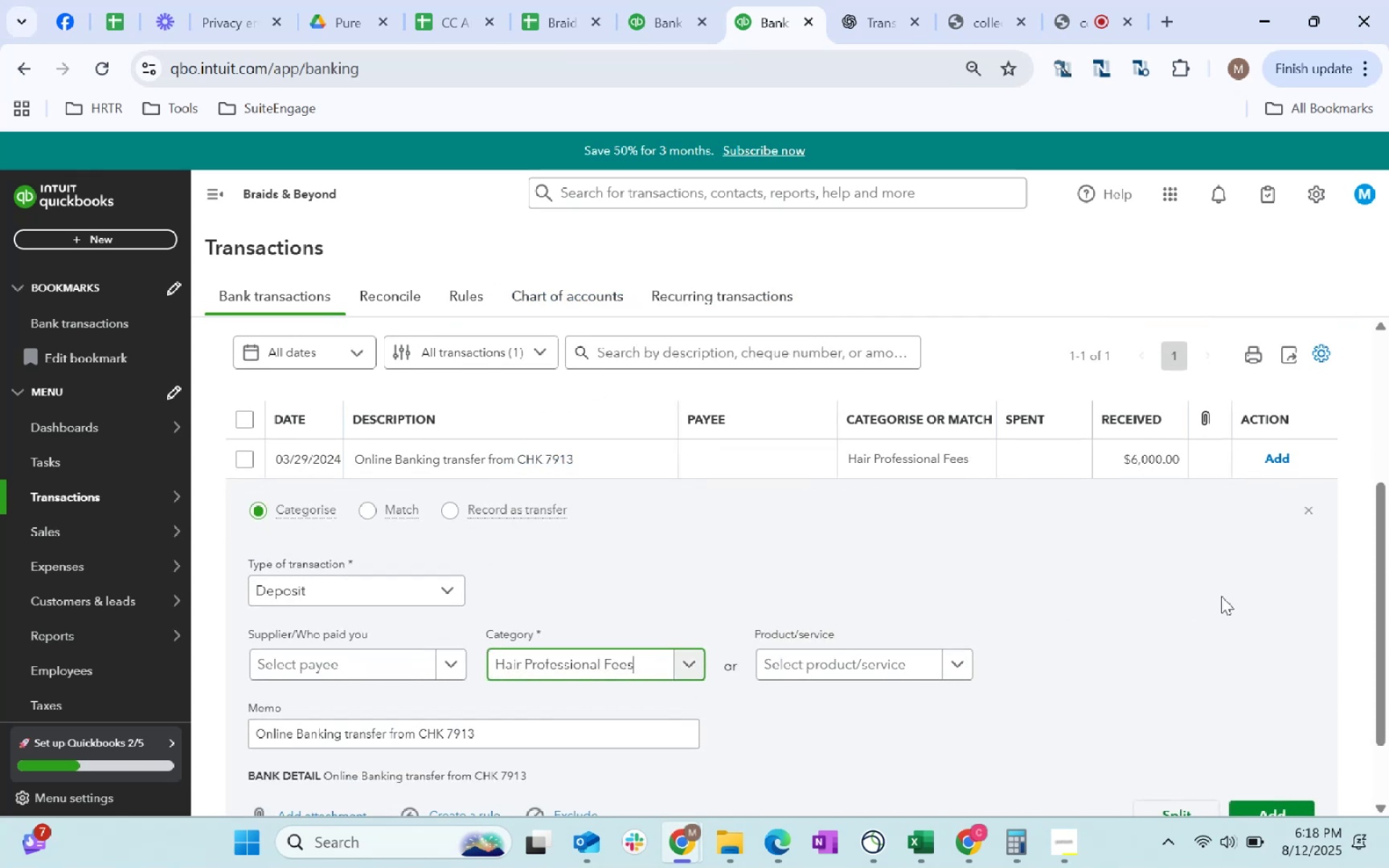 
scroll: coordinate [1227, 597], scroll_direction: down, amount: 1.0
 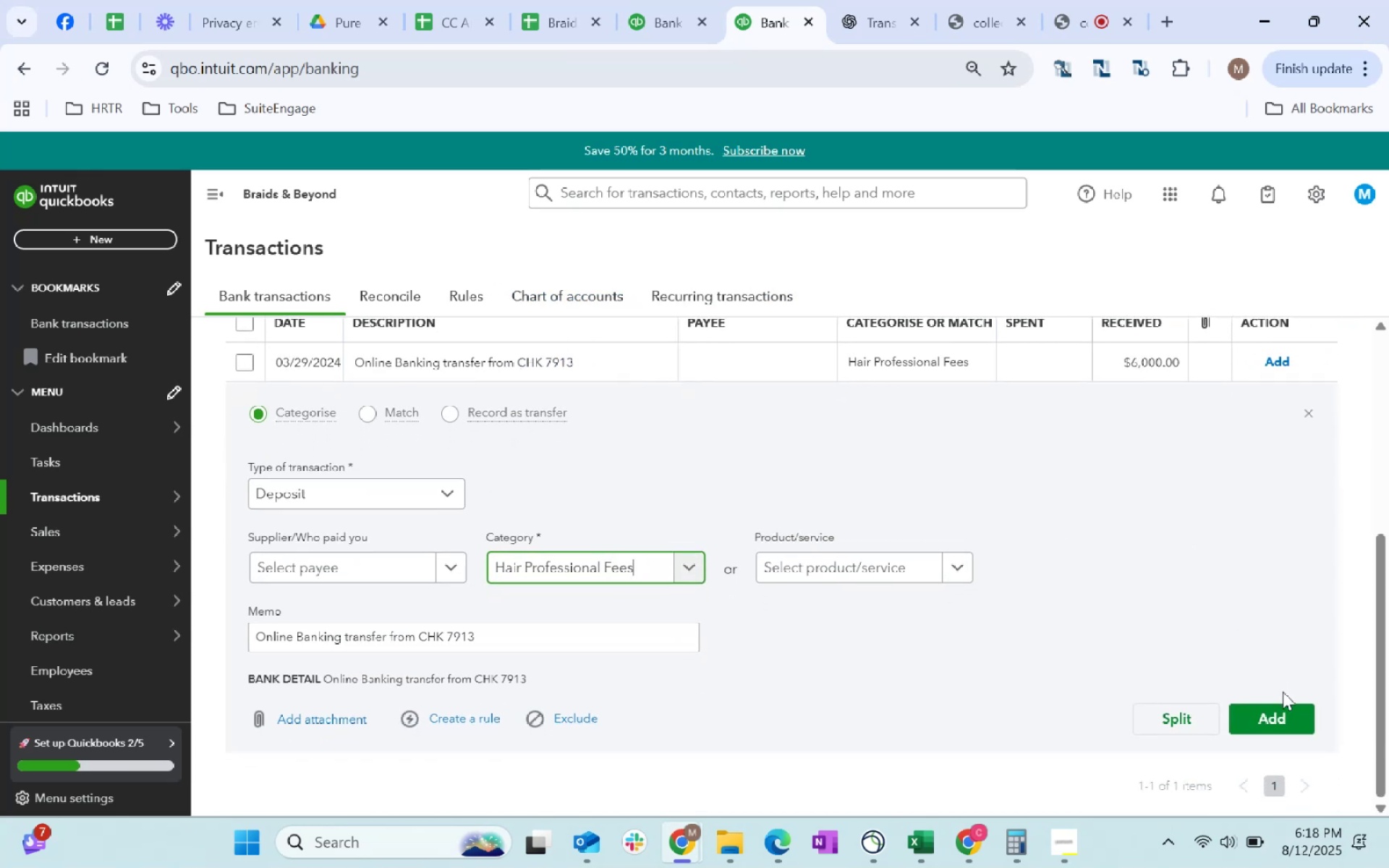 
left_click([1275, 726])
 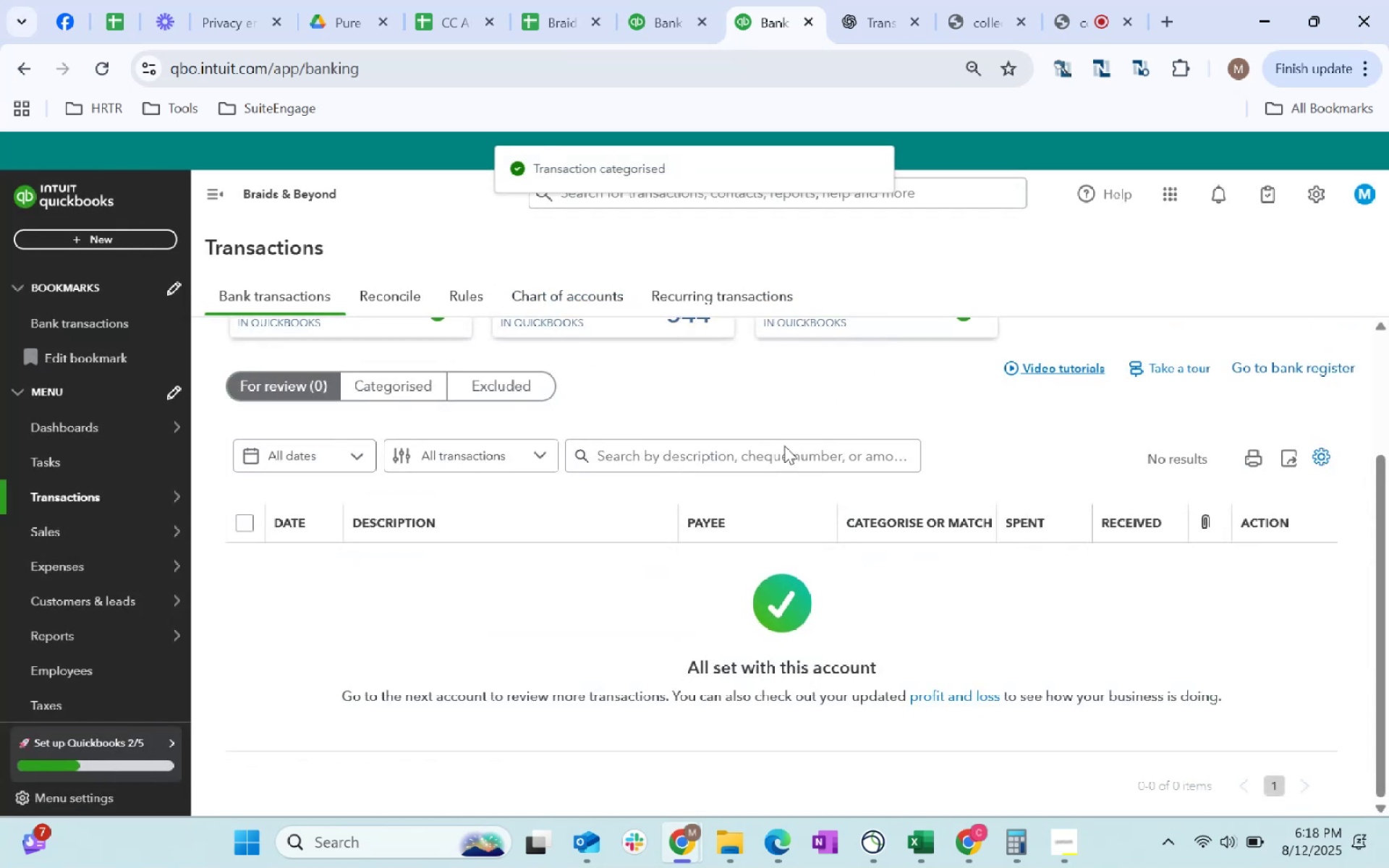 
scroll: coordinate [859, 634], scroll_direction: up, amount: 3.0
 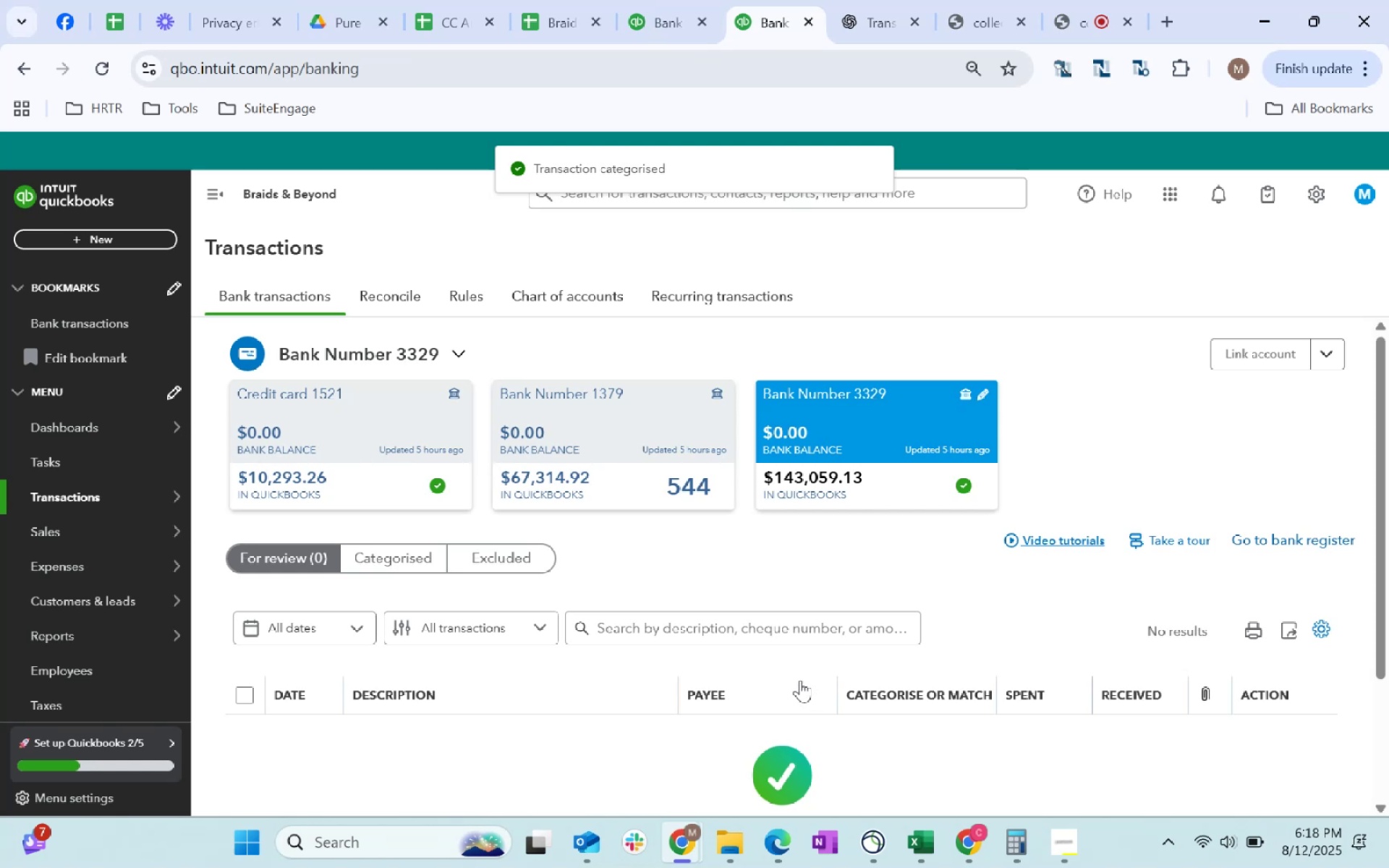 
left_click([404, 560])
 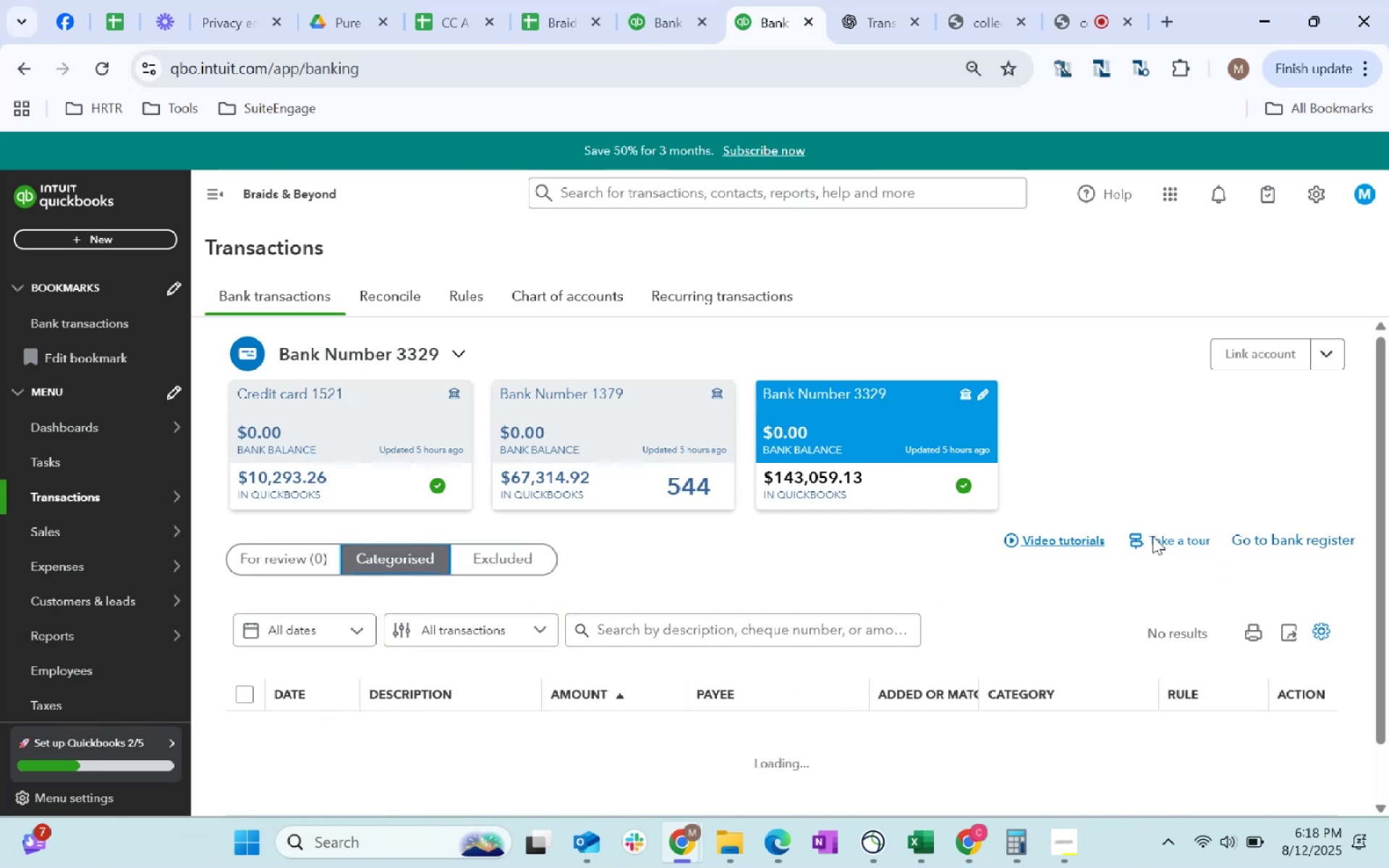 
scroll: coordinate [897, 703], scroll_direction: down, amount: 1.0
 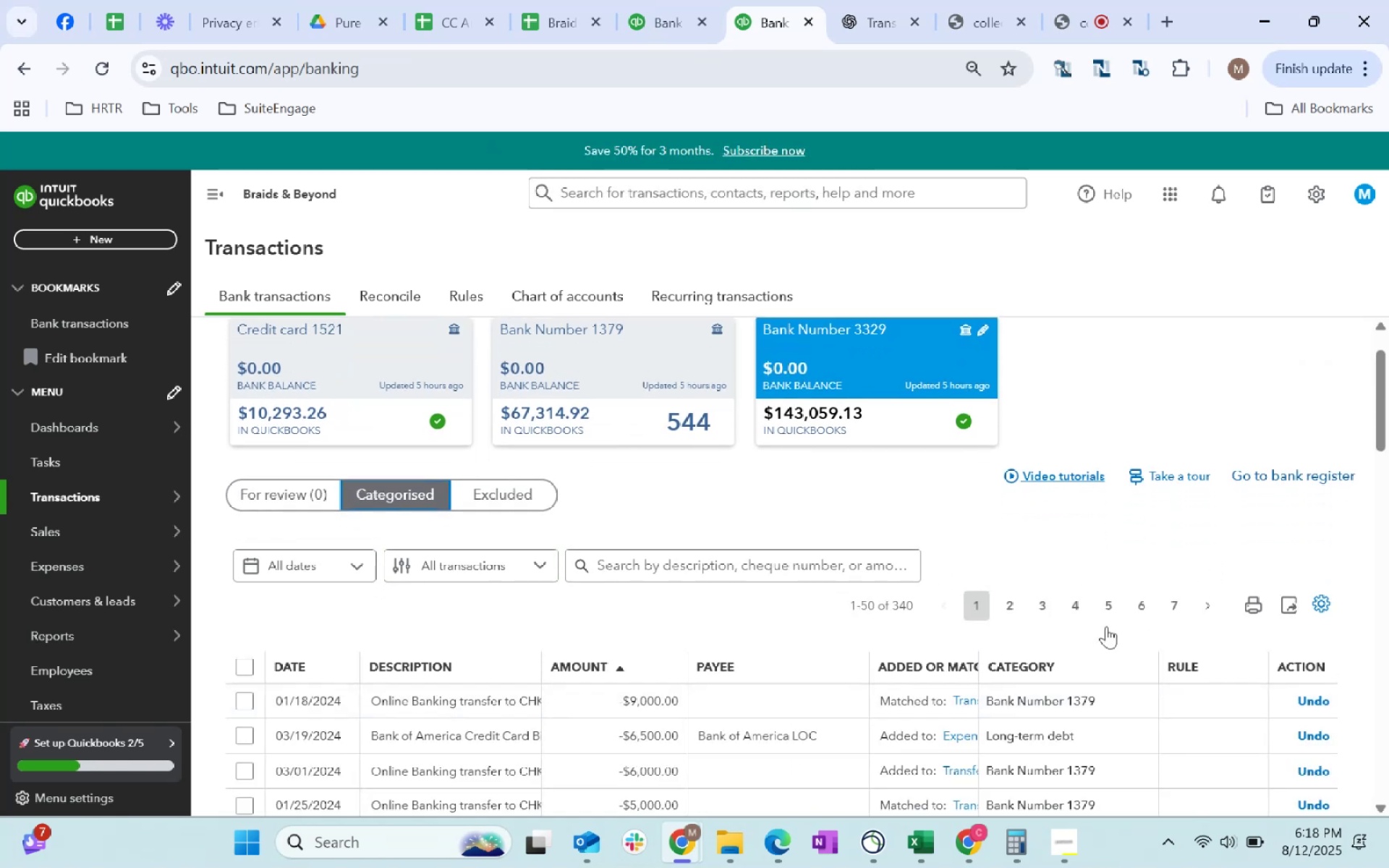 
left_click([1168, 607])
 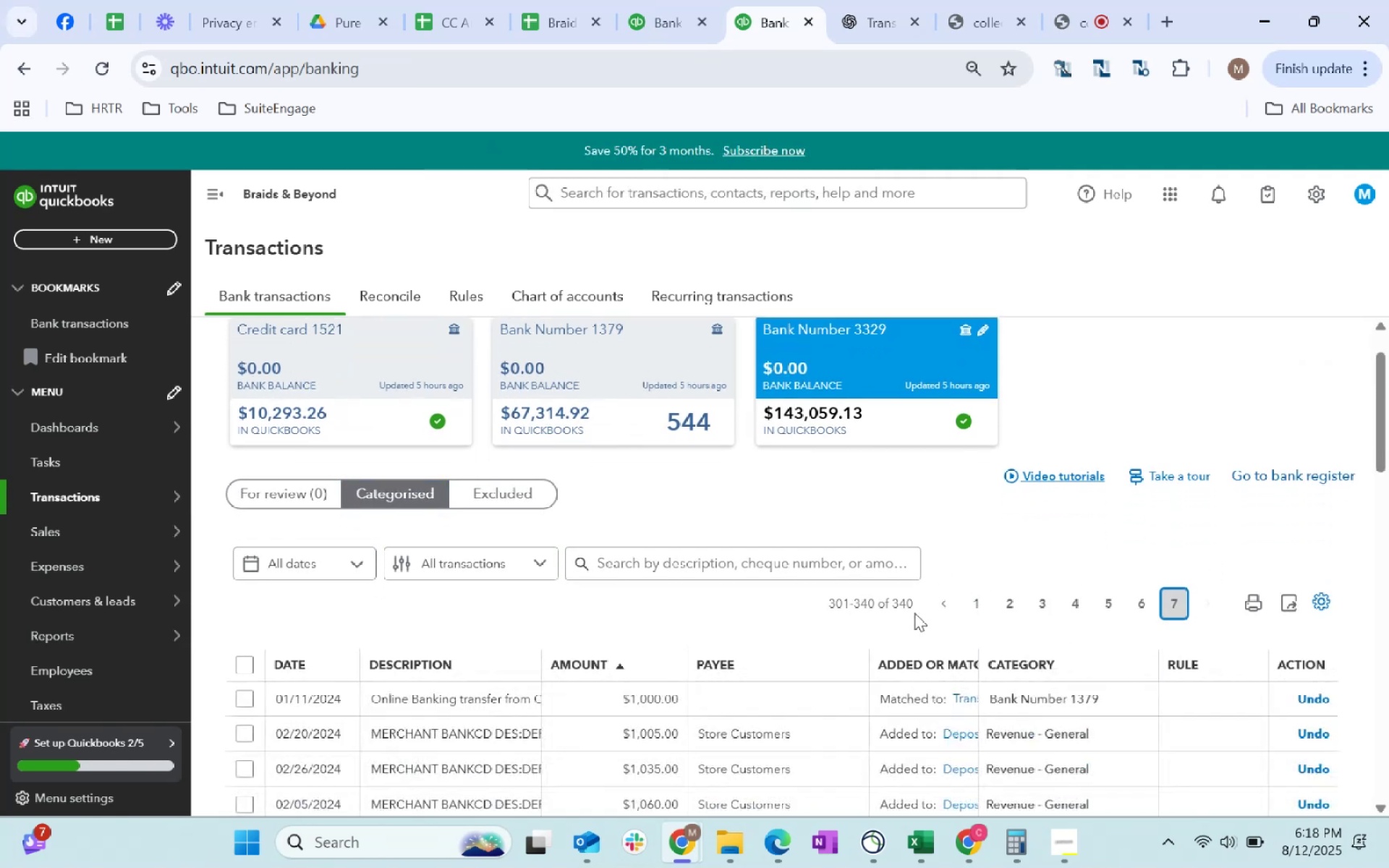 
left_click([960, 609])
 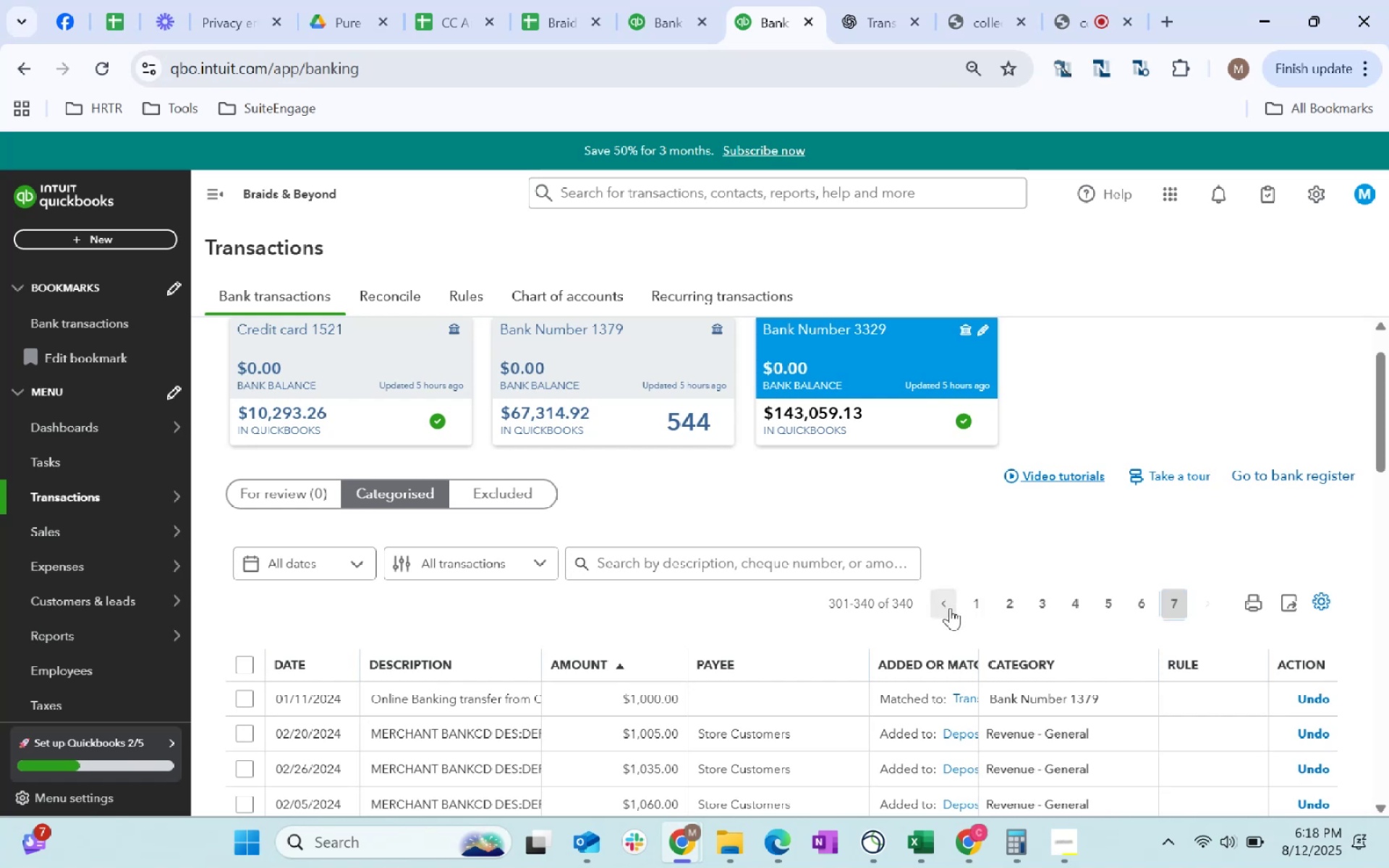 
left_click([948, 608])
 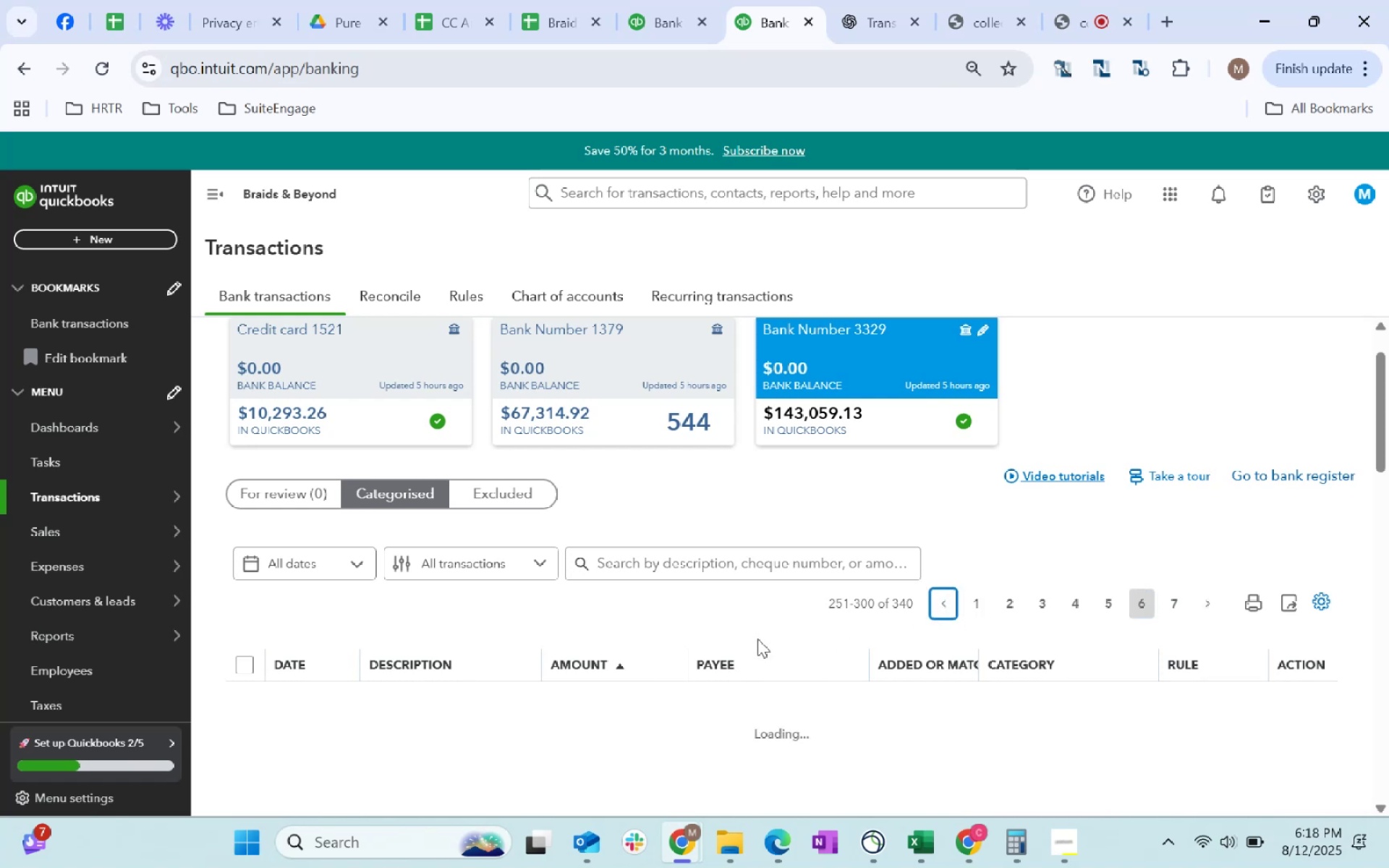 
scroll: coordinate [776, 631], scroll_direction: down, amount: 40.0
 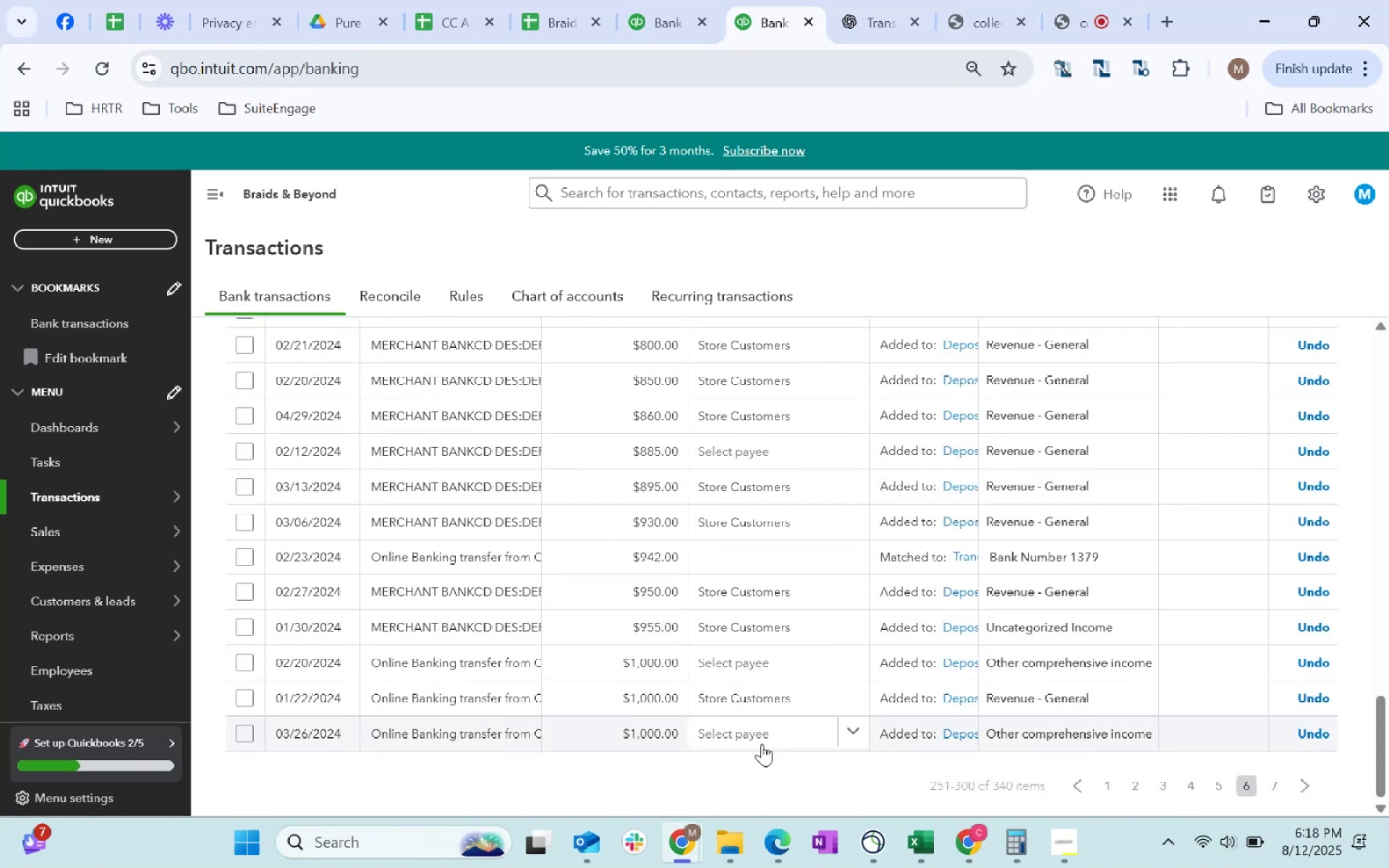 
scroll: coordinate [1017, 629], scroll_direction: up, amount: 28.0
 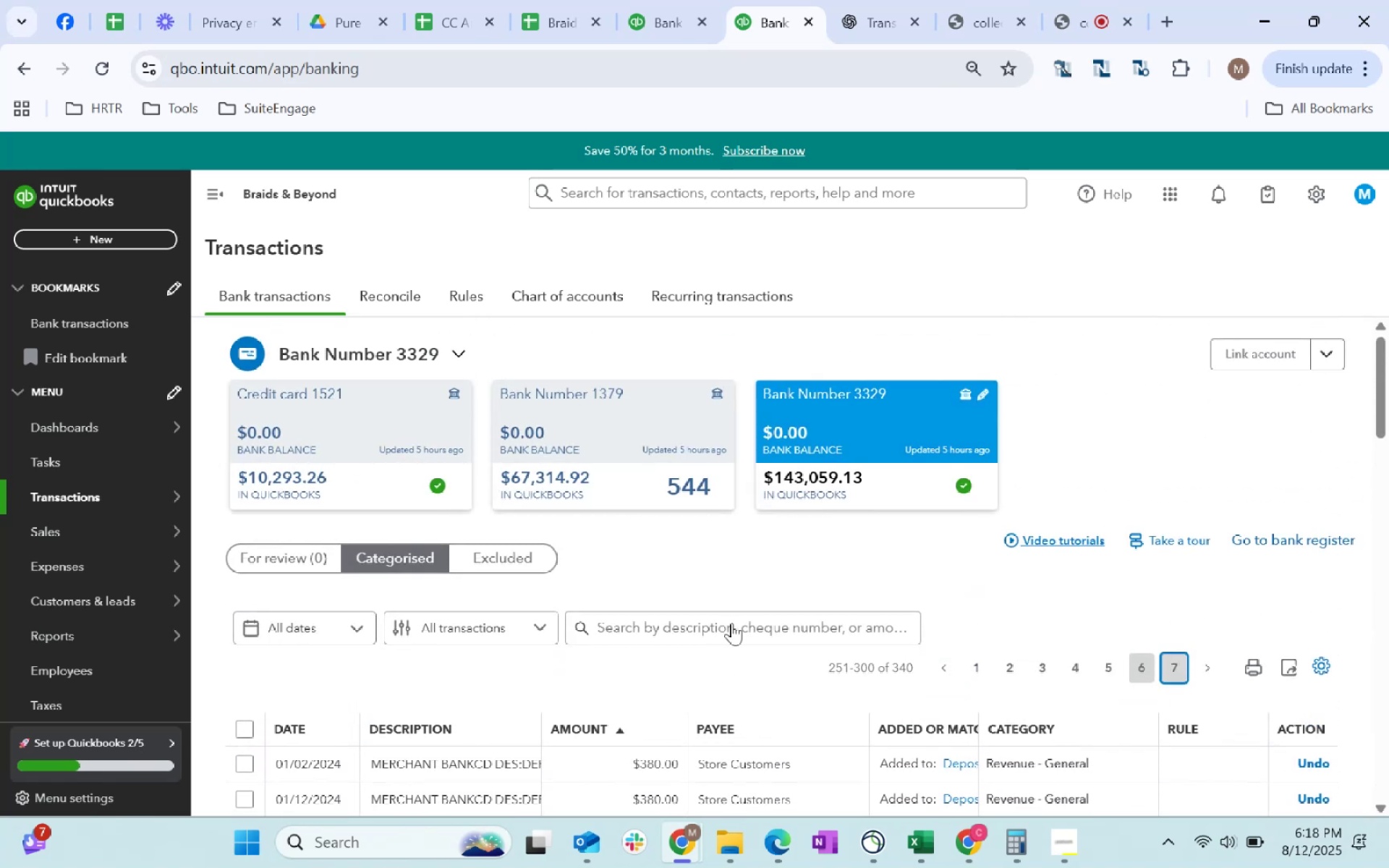 
scroll: coordinate [1095, 635], scroll_direction: down, amount: 6.0
 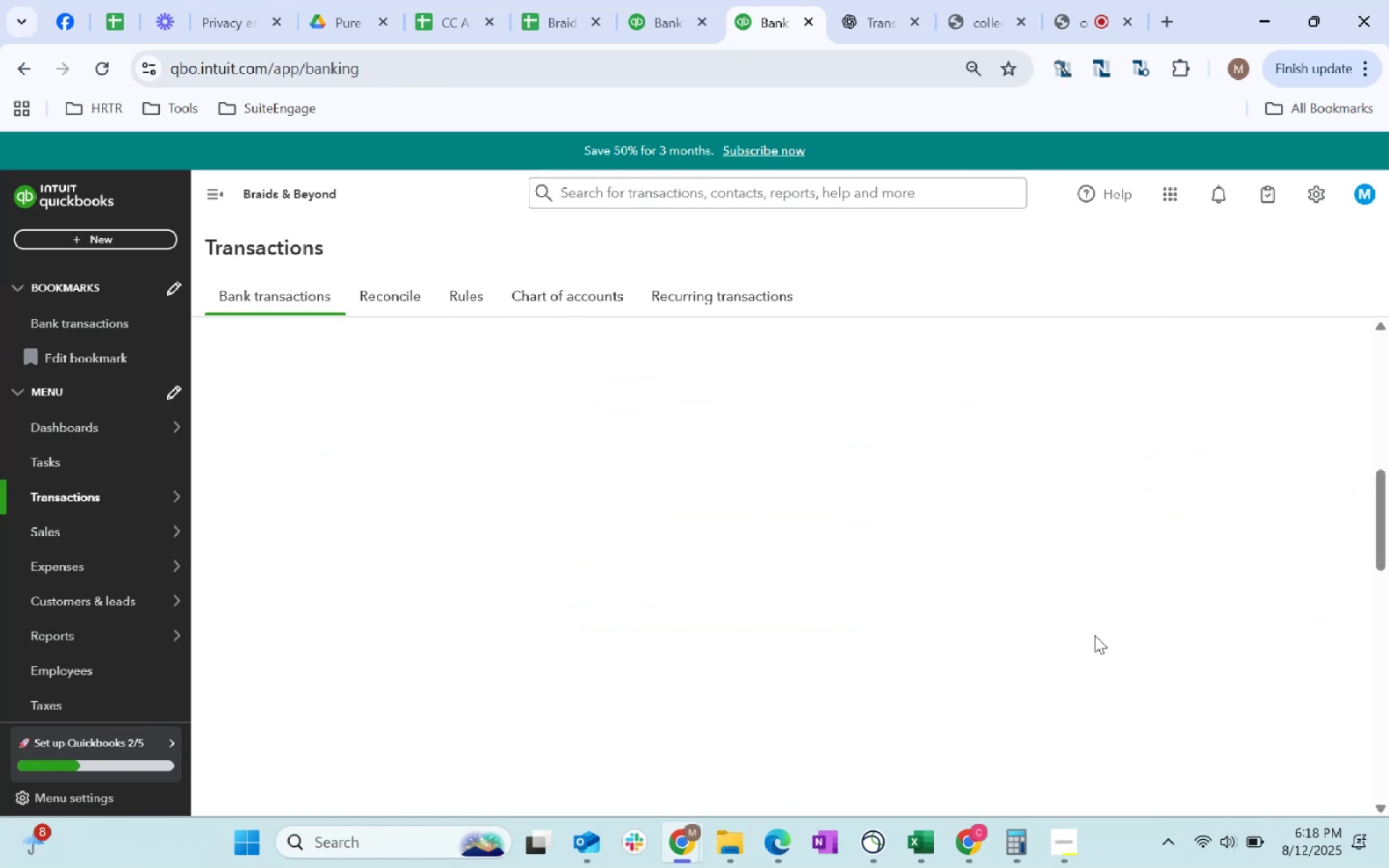 
scroll: coordinate [1095, 635], scroll_direction: up, amount: 5.0
 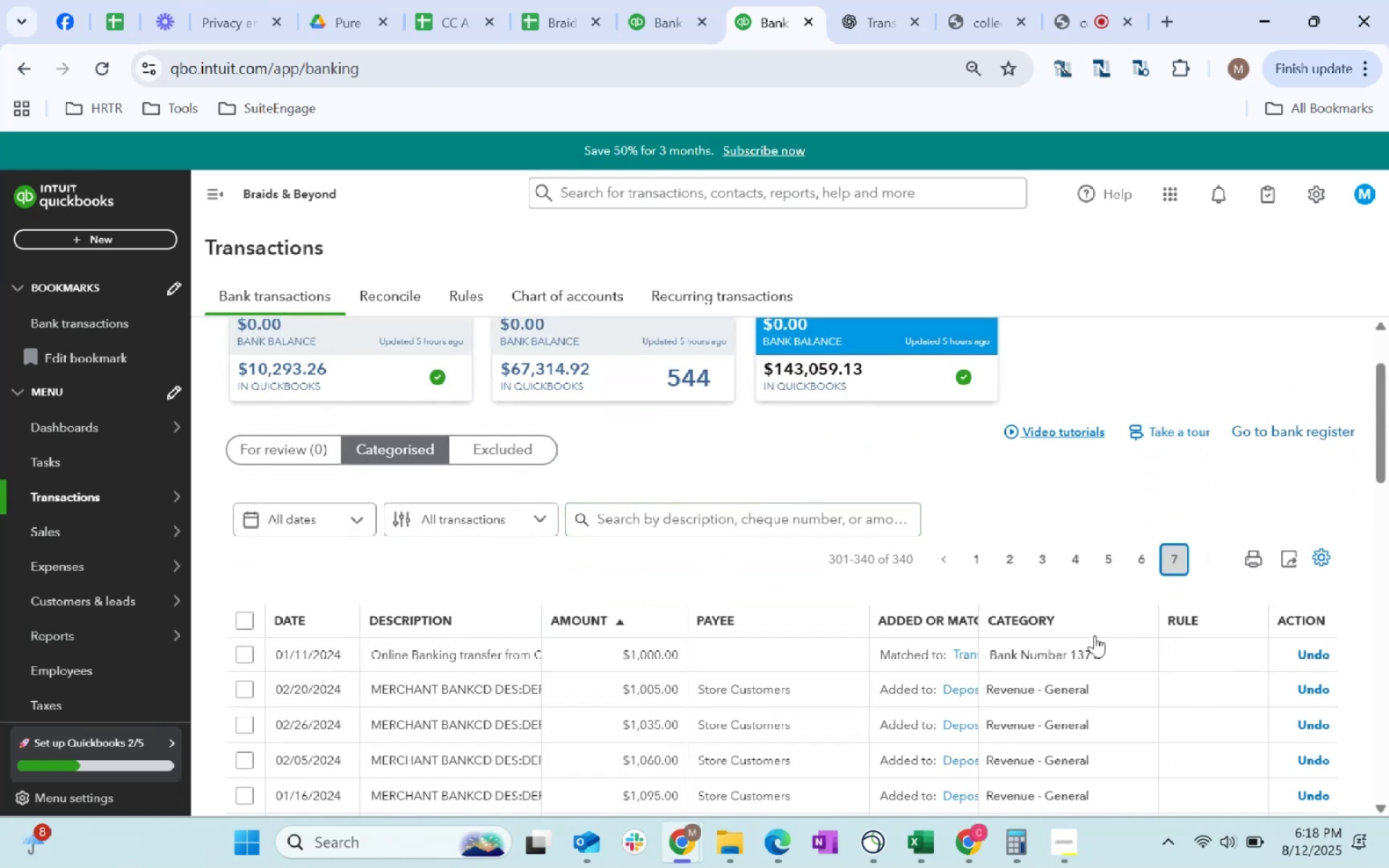 
scroll: coordinate [837, 585], scroll_direction: down, amount: 28.0
 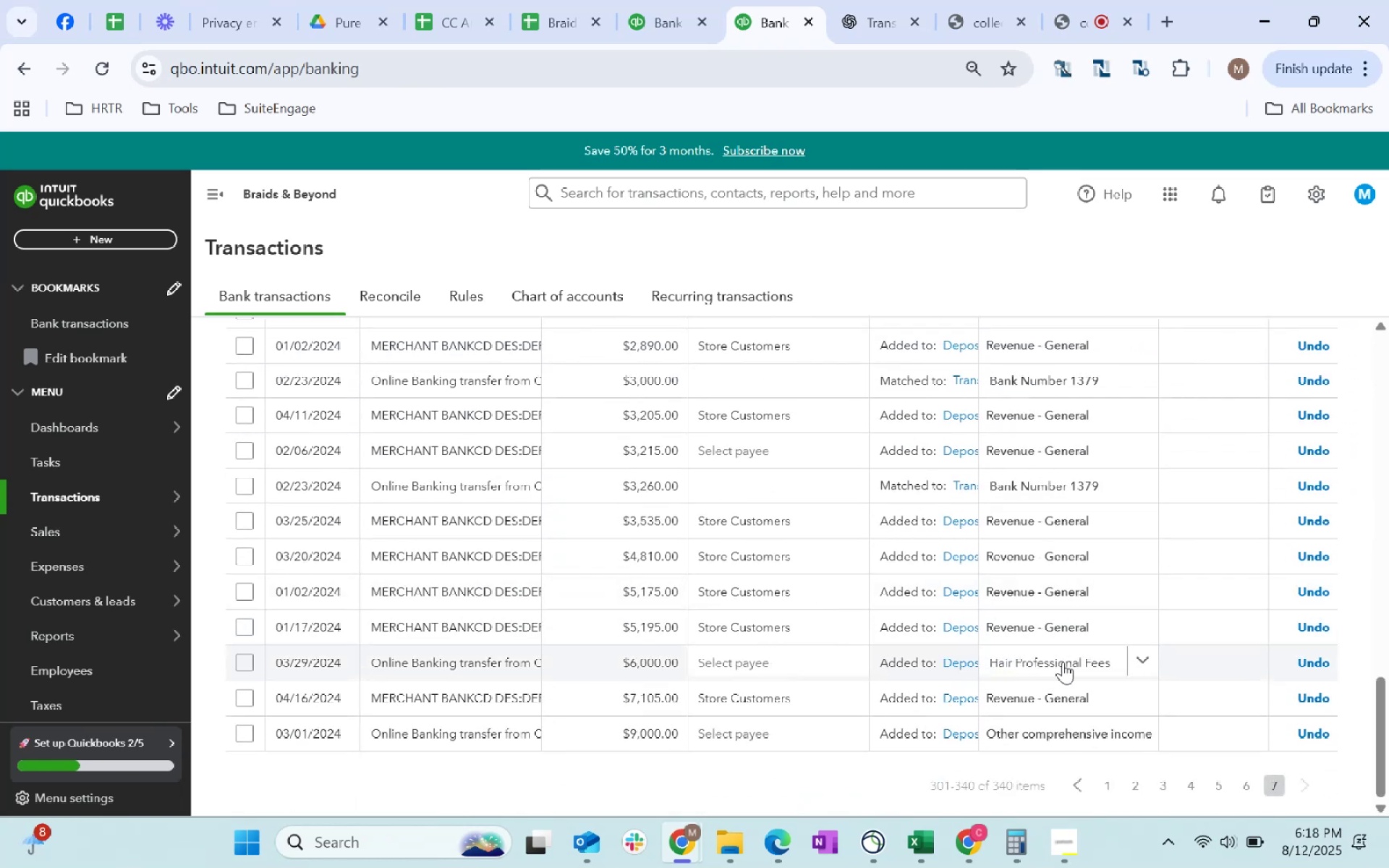 
left_click([490, 668])
 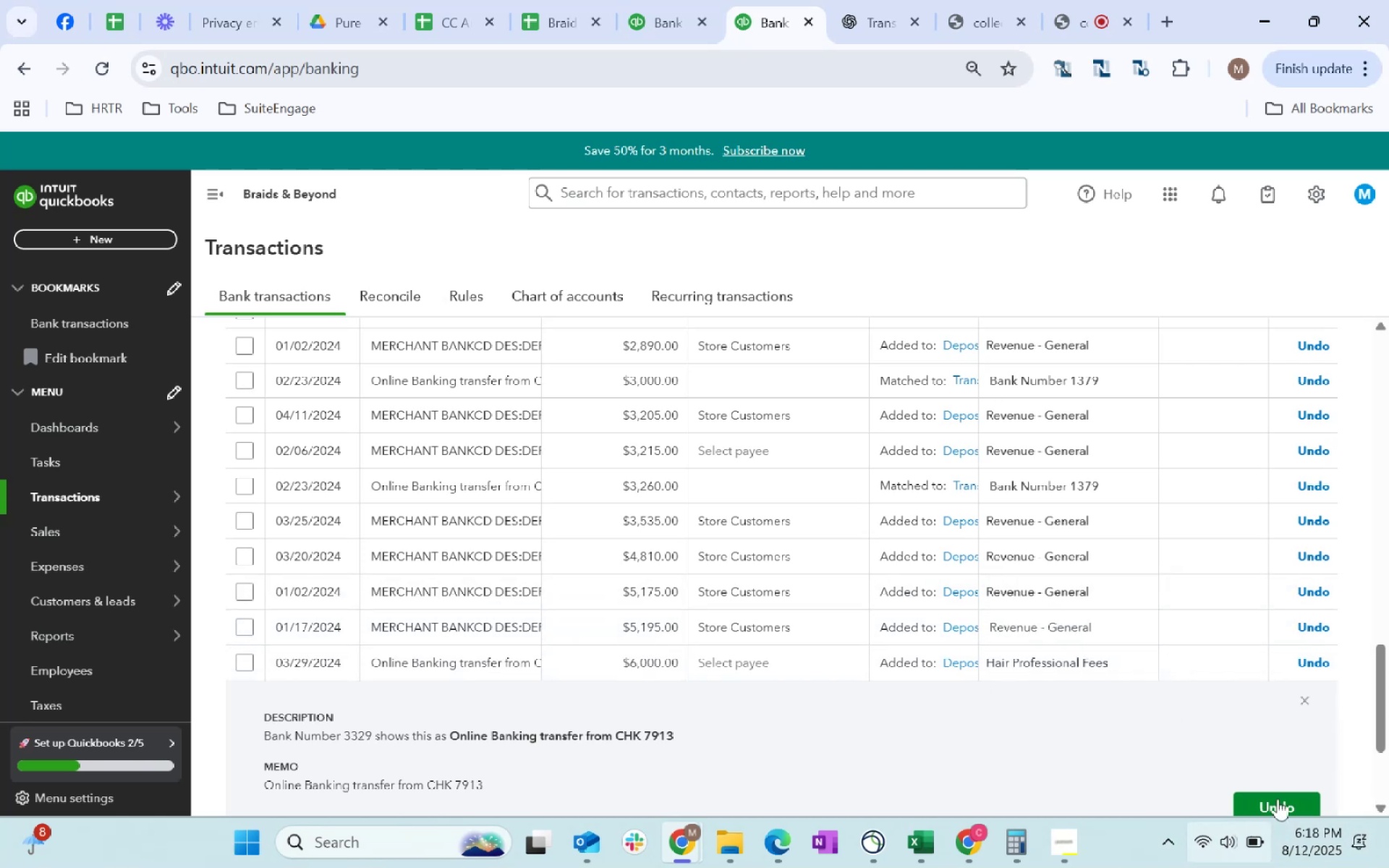 
left_click([1283, 803])
 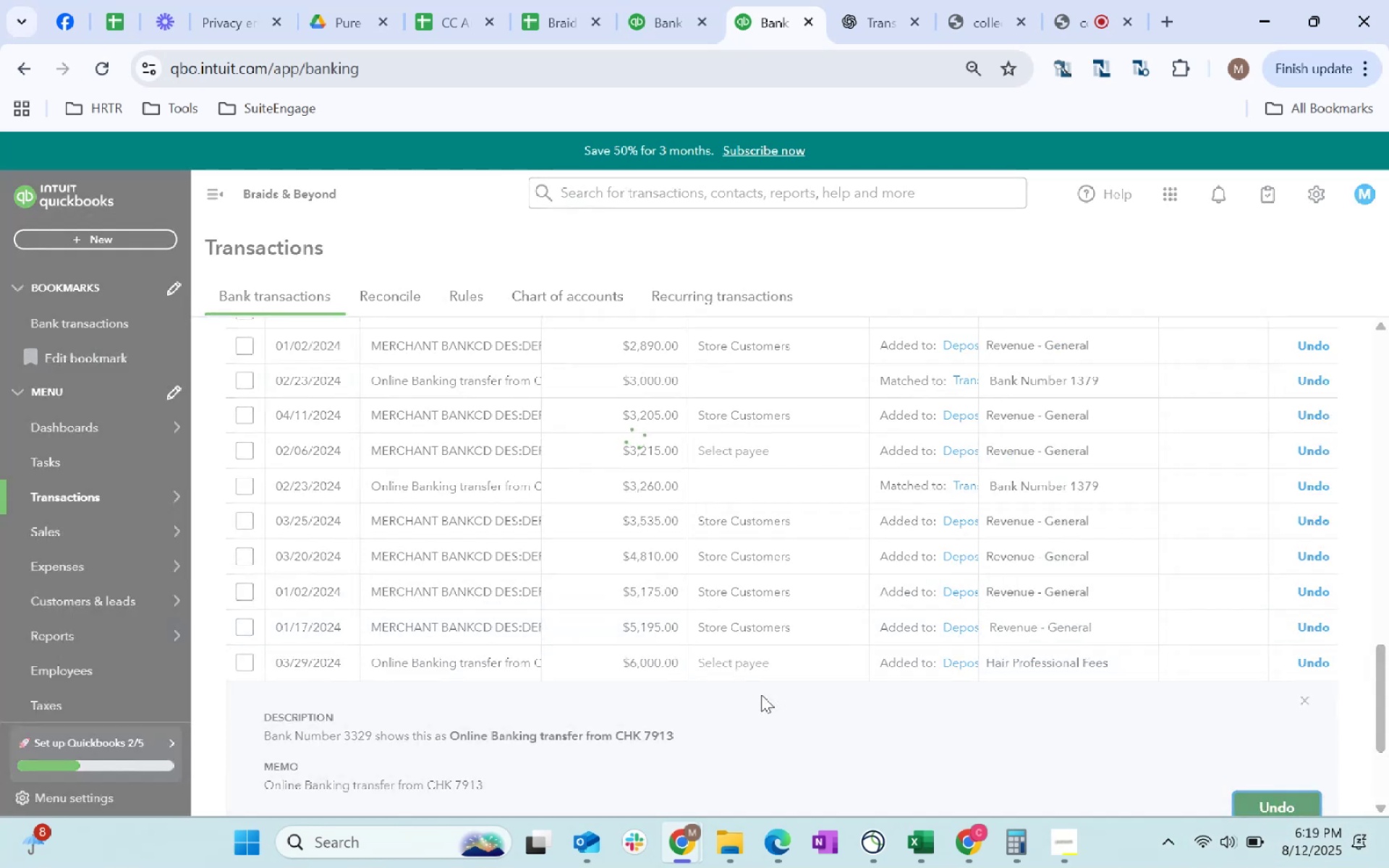 
scroll: coordinate [1131, 463], scroll_direction: up, amount: 43.0
 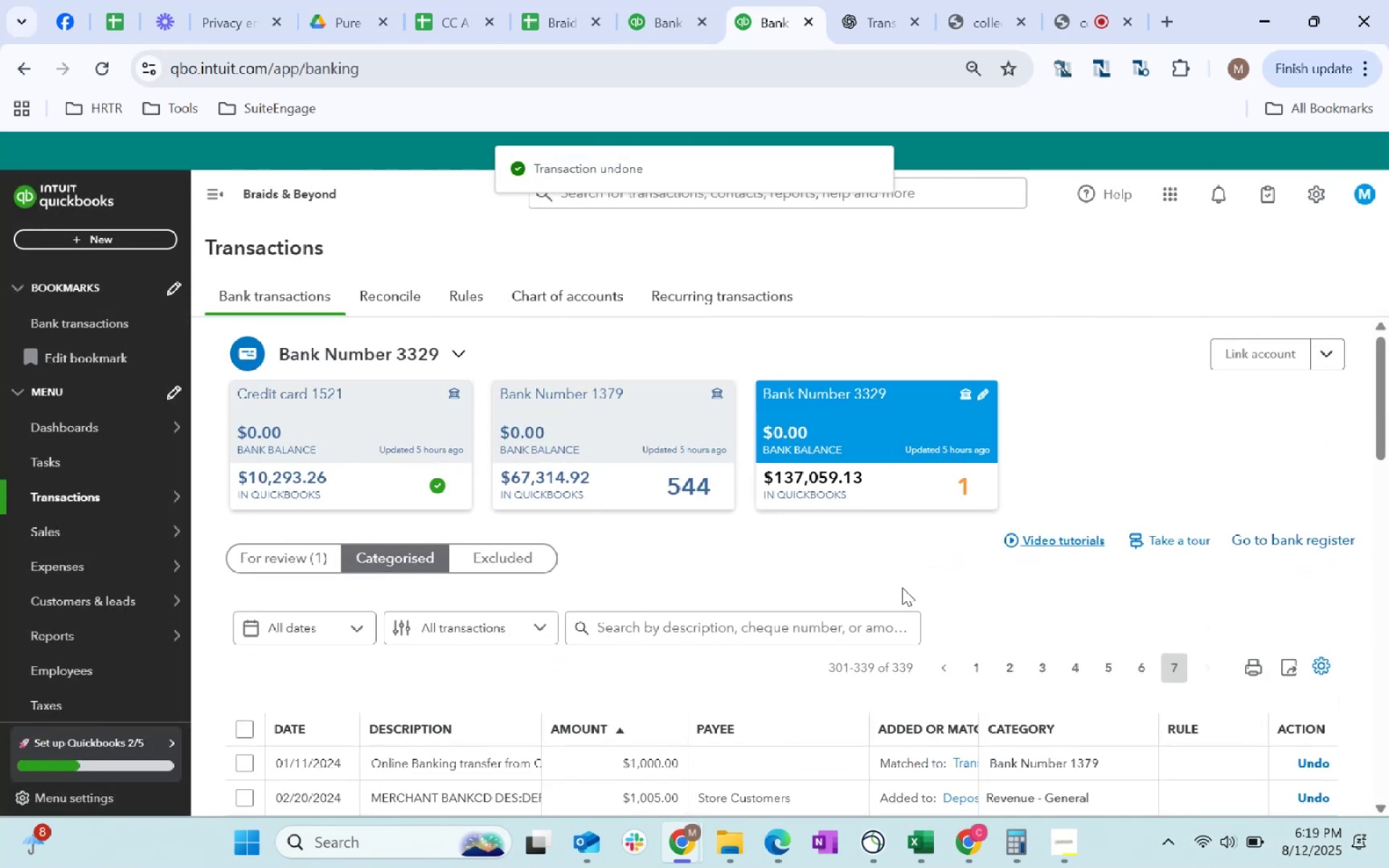 
left_click([915, 576])
 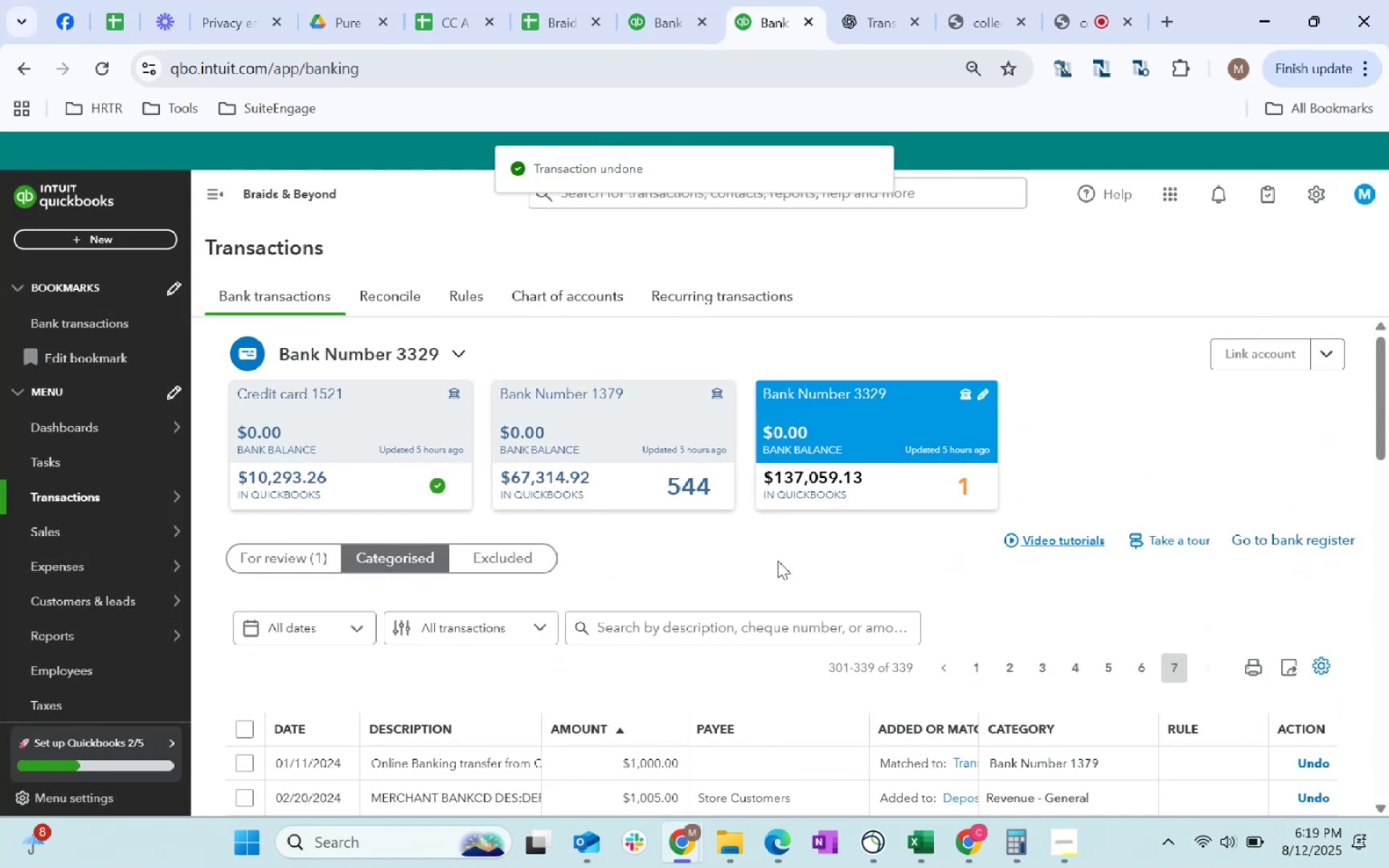 
scroll: coordinate [653, 577], scroll_direction: down, amount: 22.0
 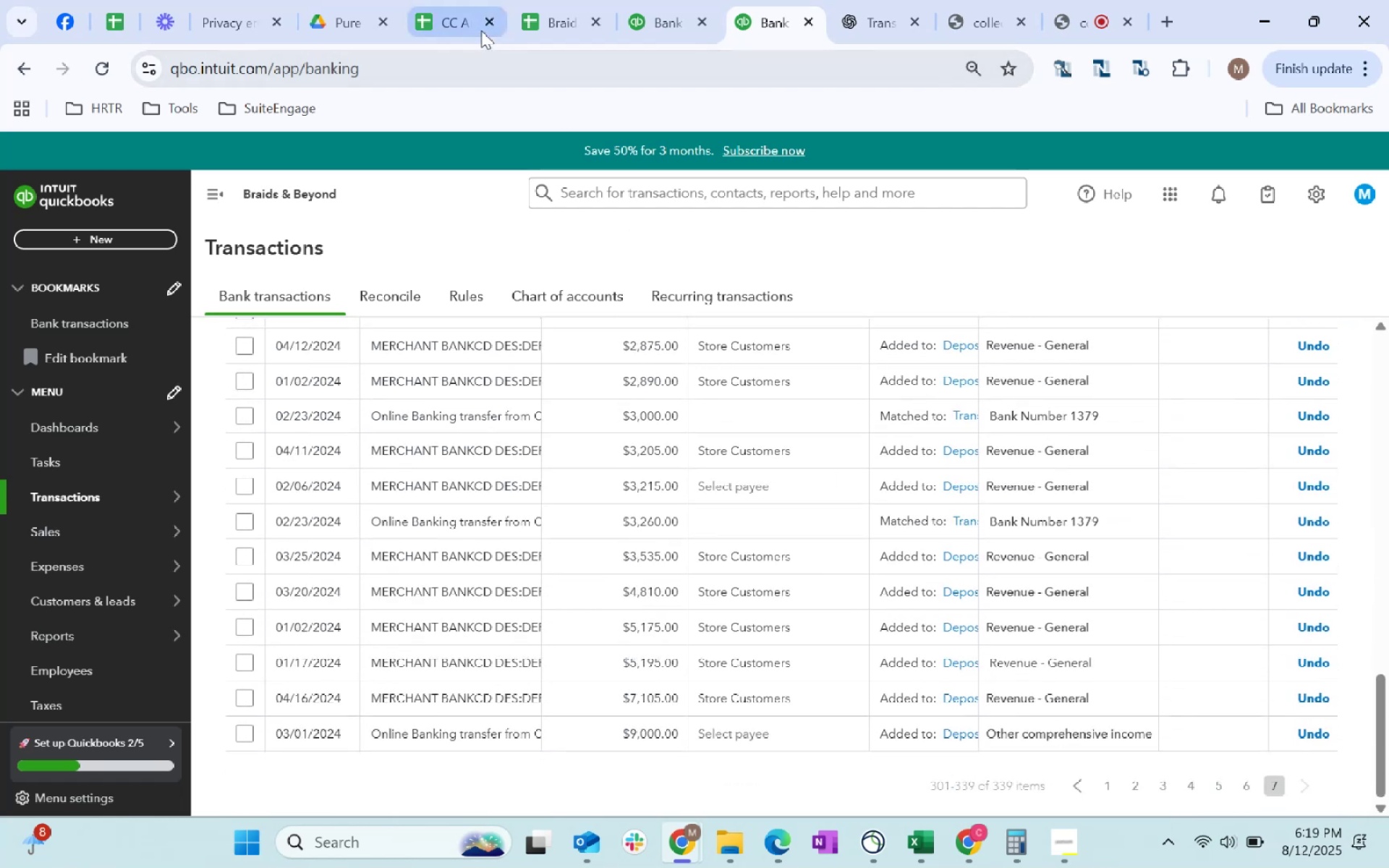 
left_click([574, 2])
 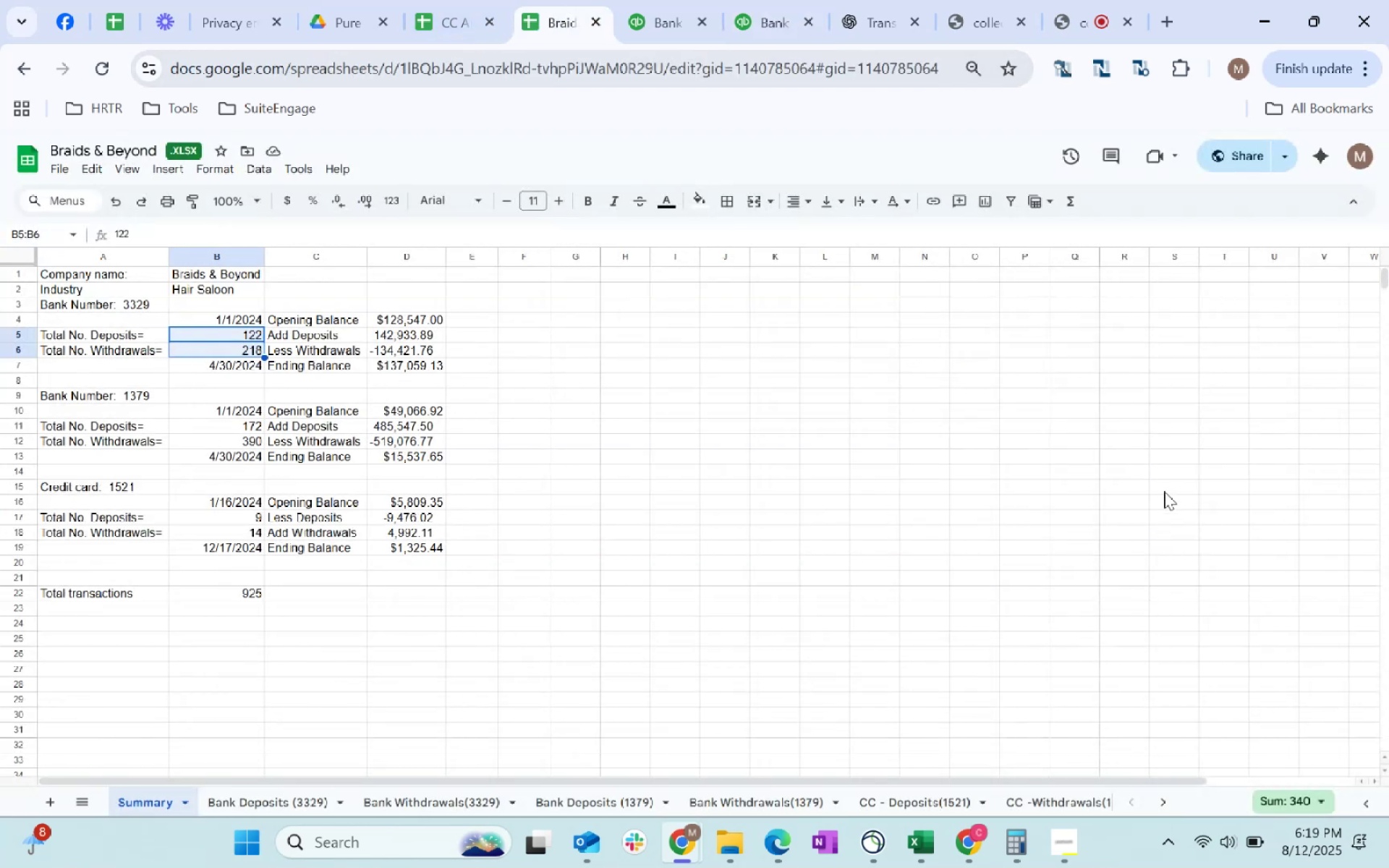 
wait(8.54)
 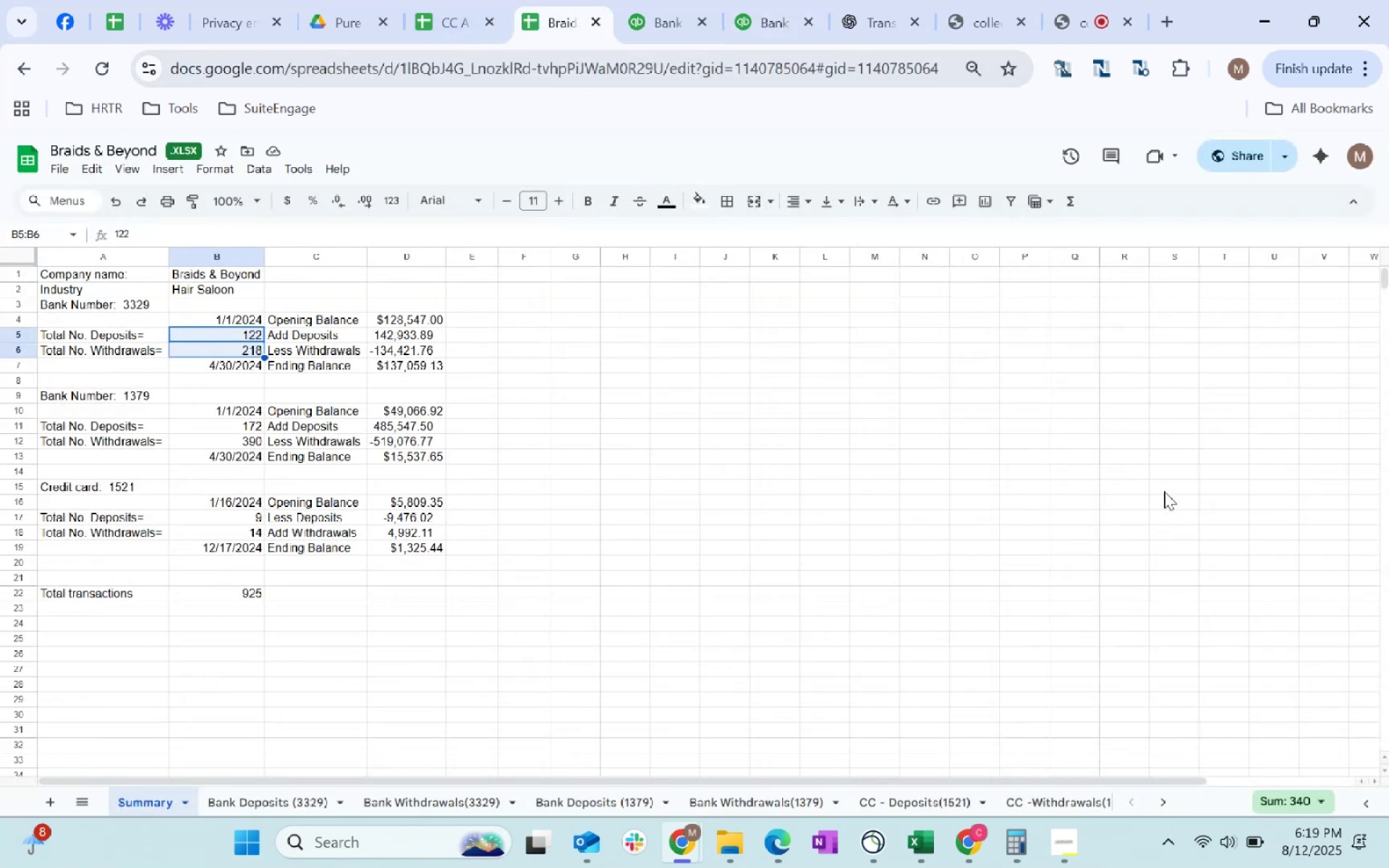 
left_click([252, 807])
 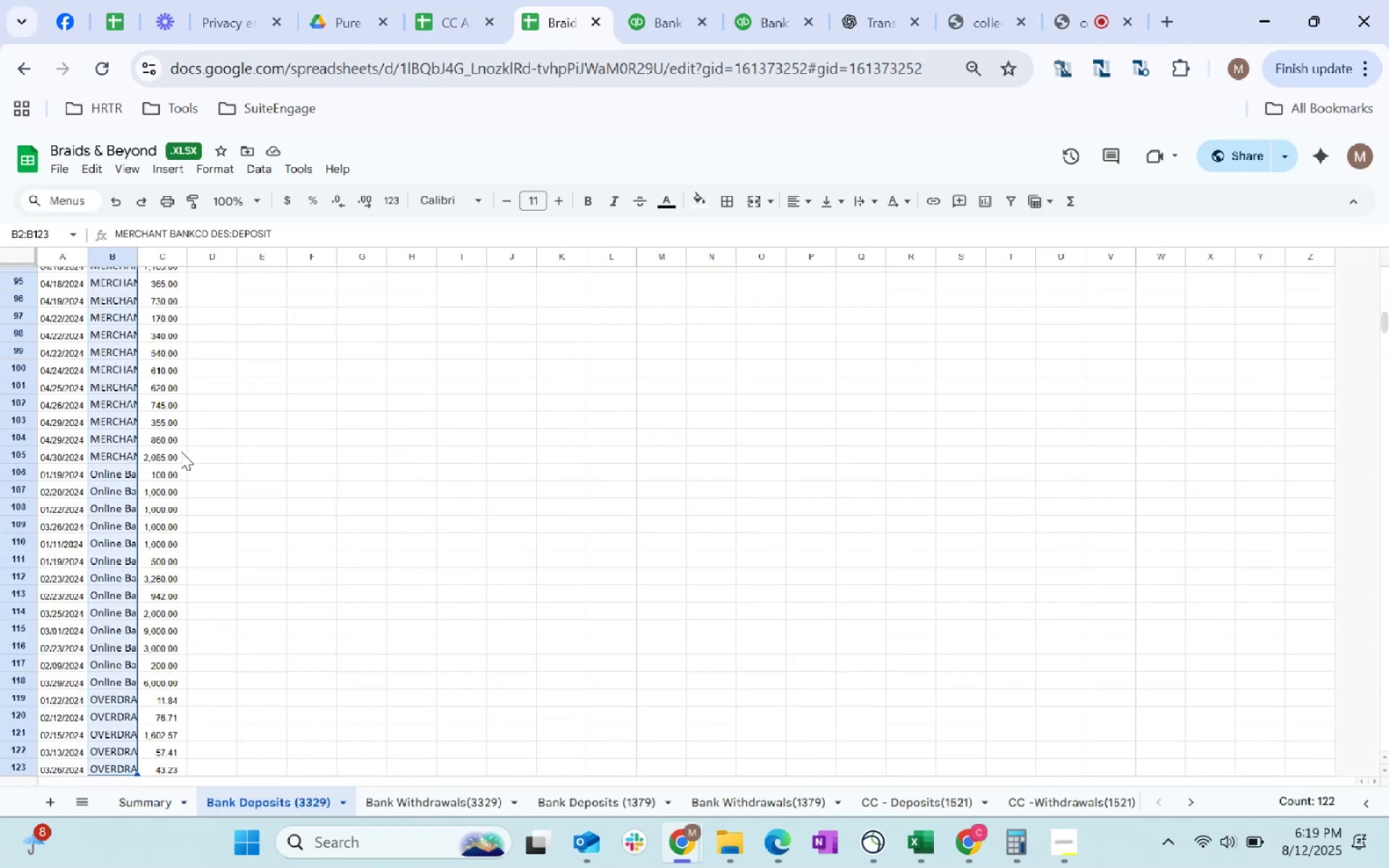 
left_click([132, 799])
 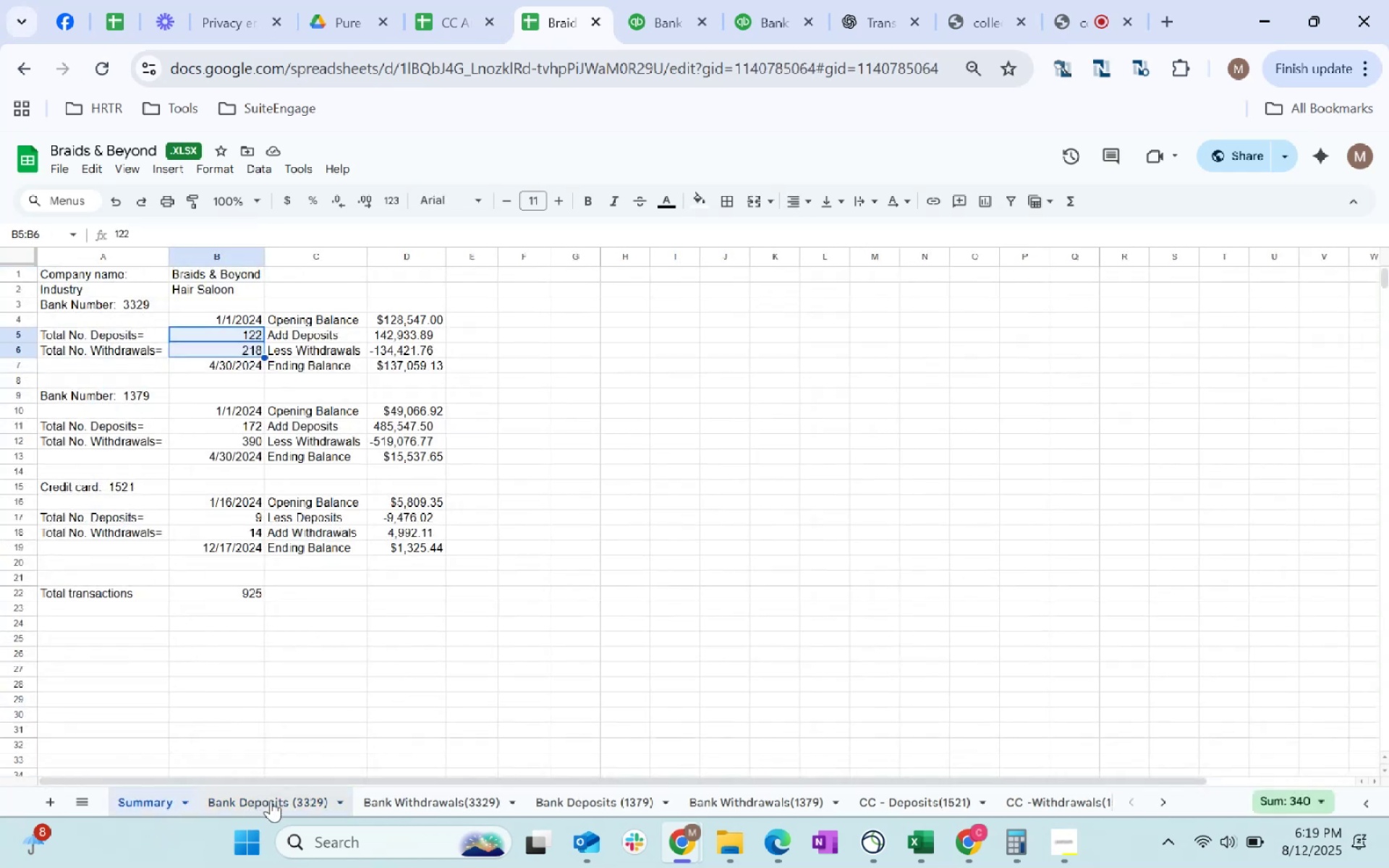 
left_click([271, 800])
 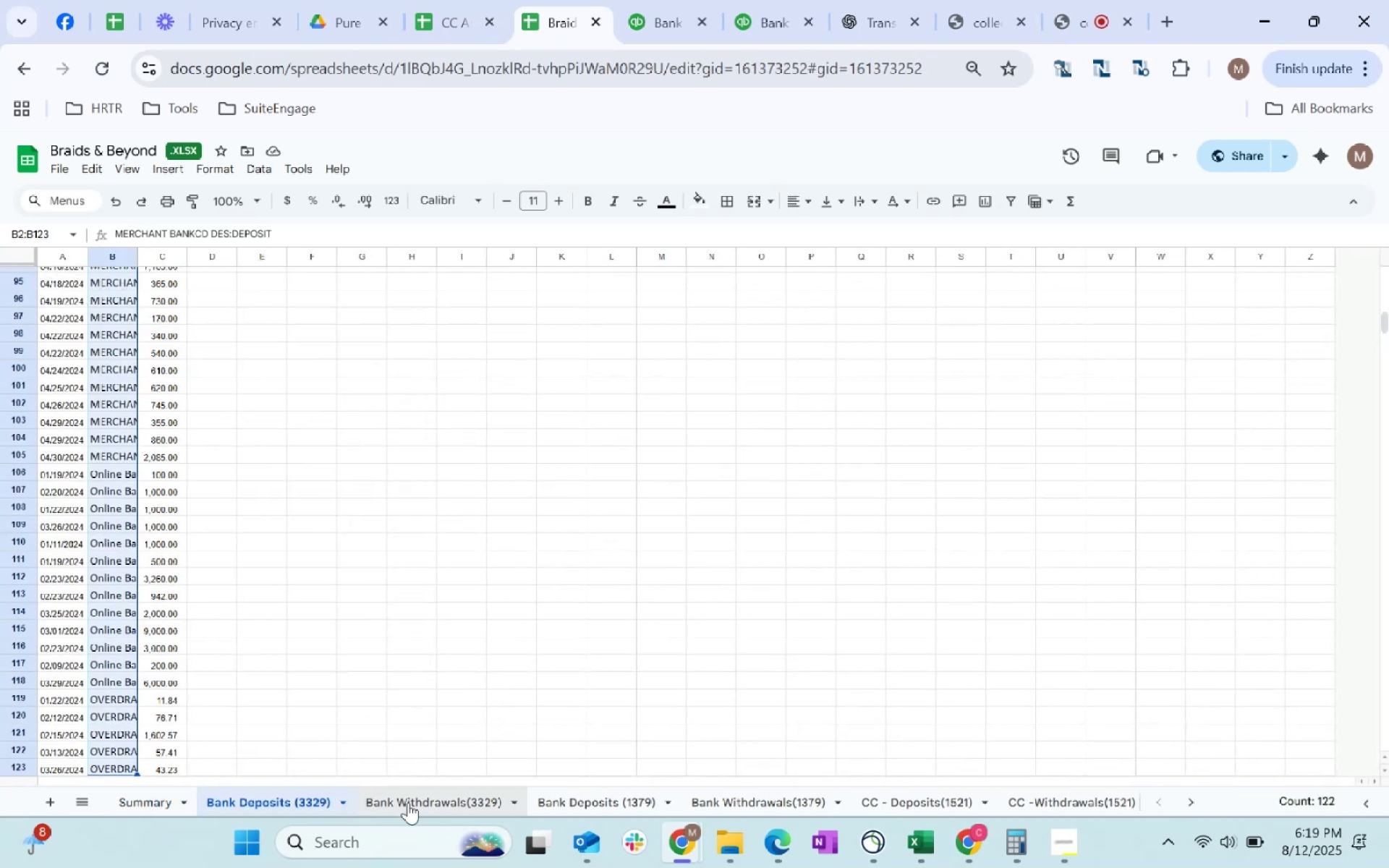 
left_click([417, 802])
 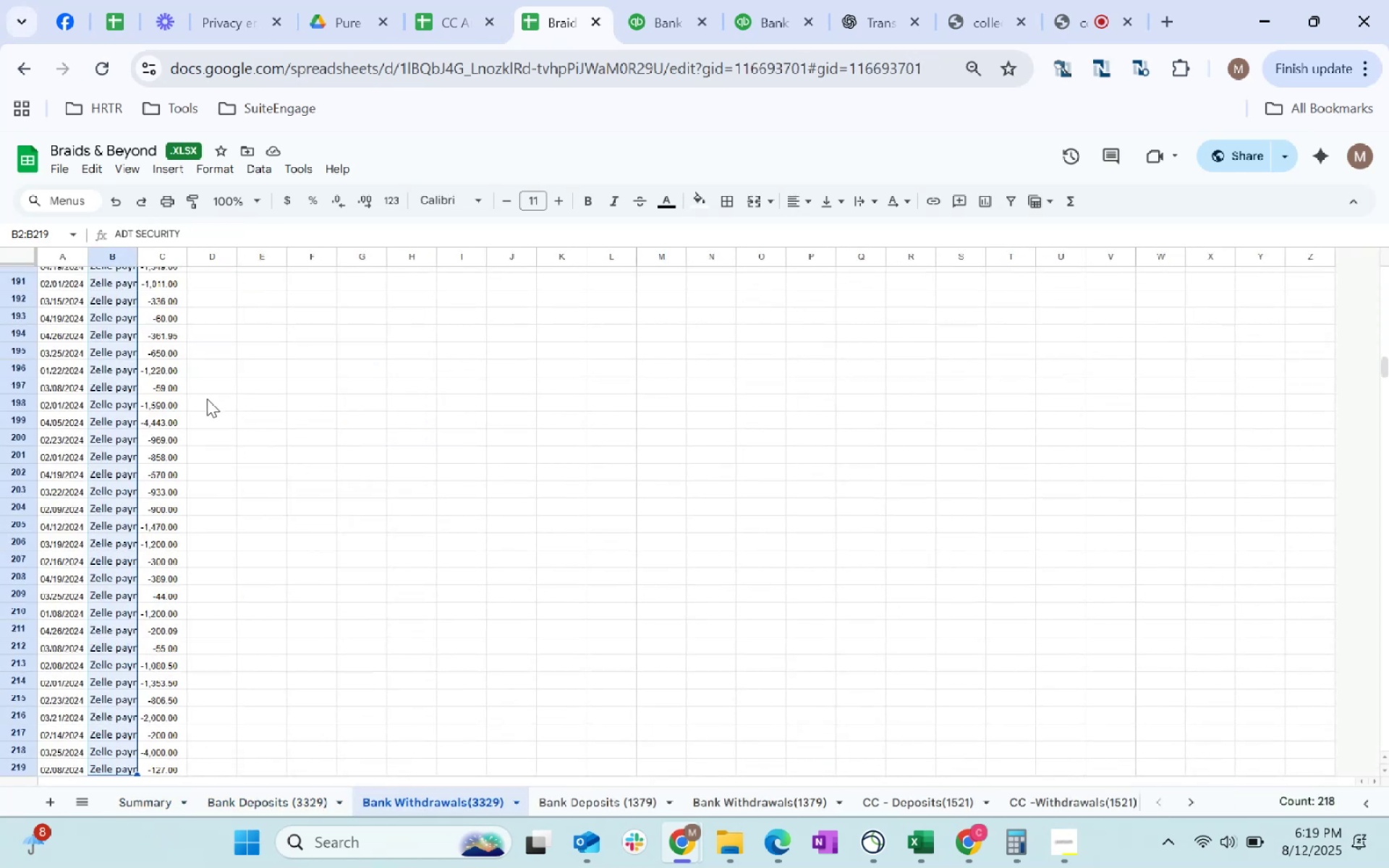 
scroll: coordinate [315, 367], scroll_direction: up, amount: 50.0
 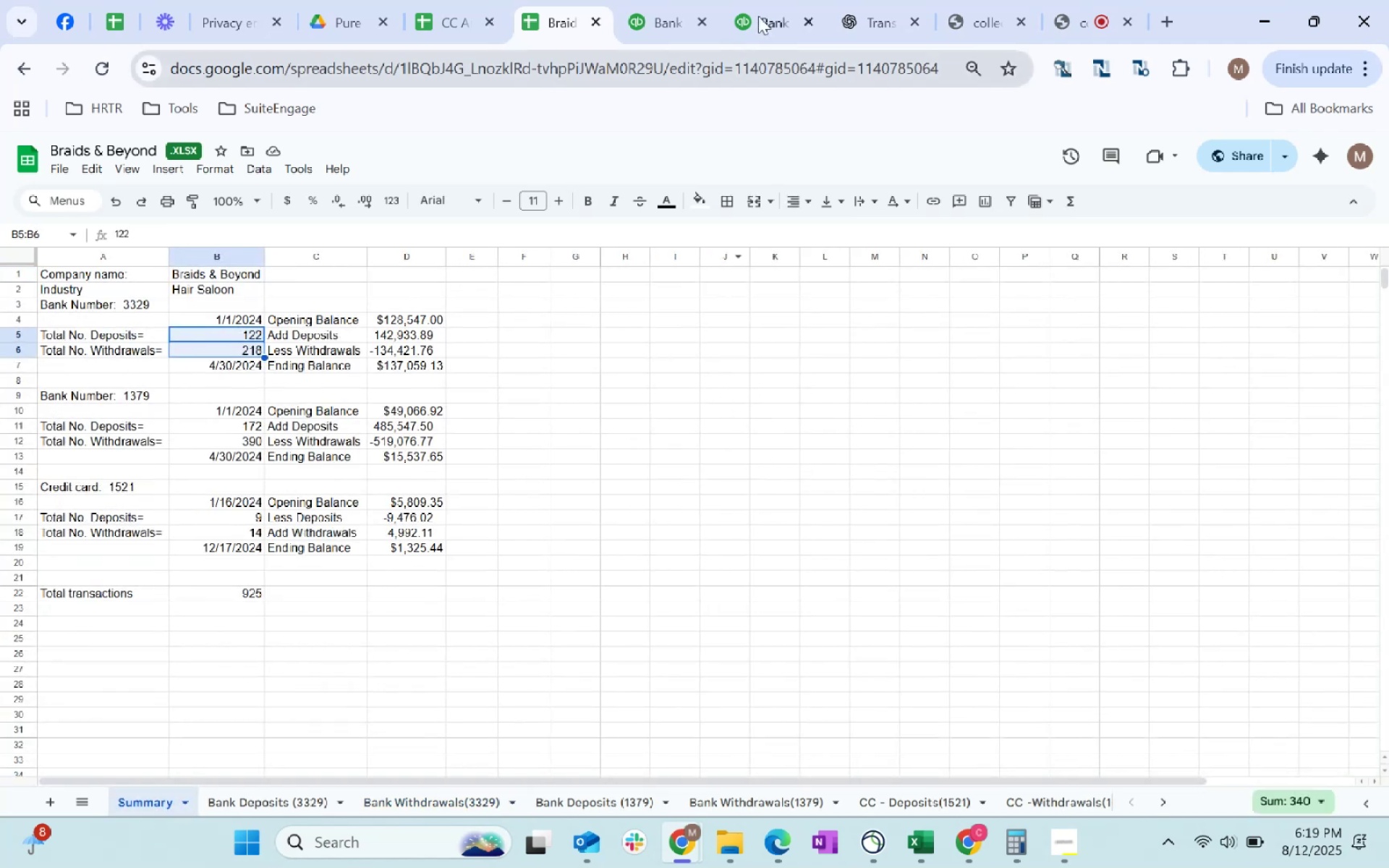 
wait(6.0)
 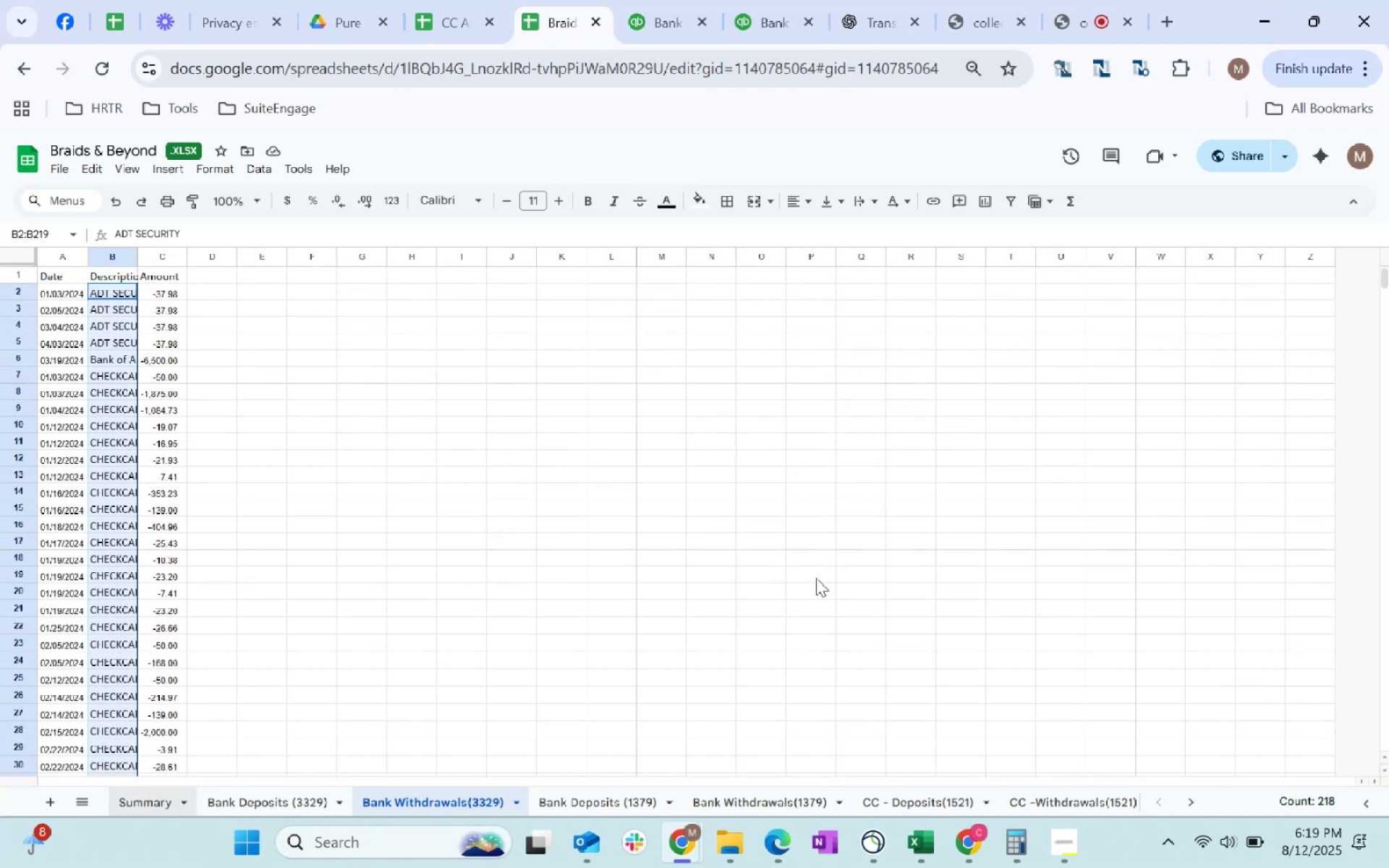 
left_click([729, 0])
 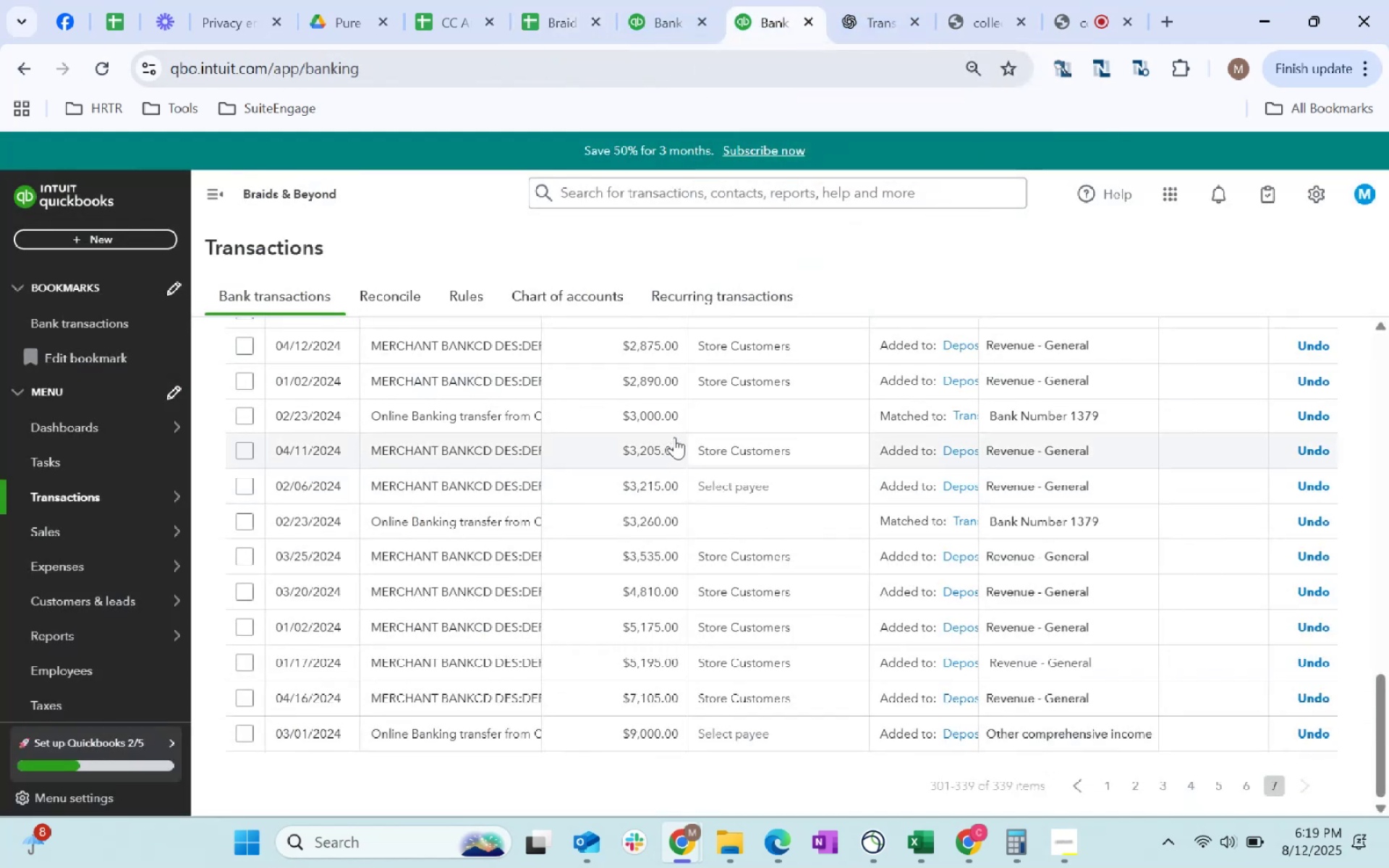 
scroll: coordinate [700, 404], scroll_direction: down, amount: 2.0
 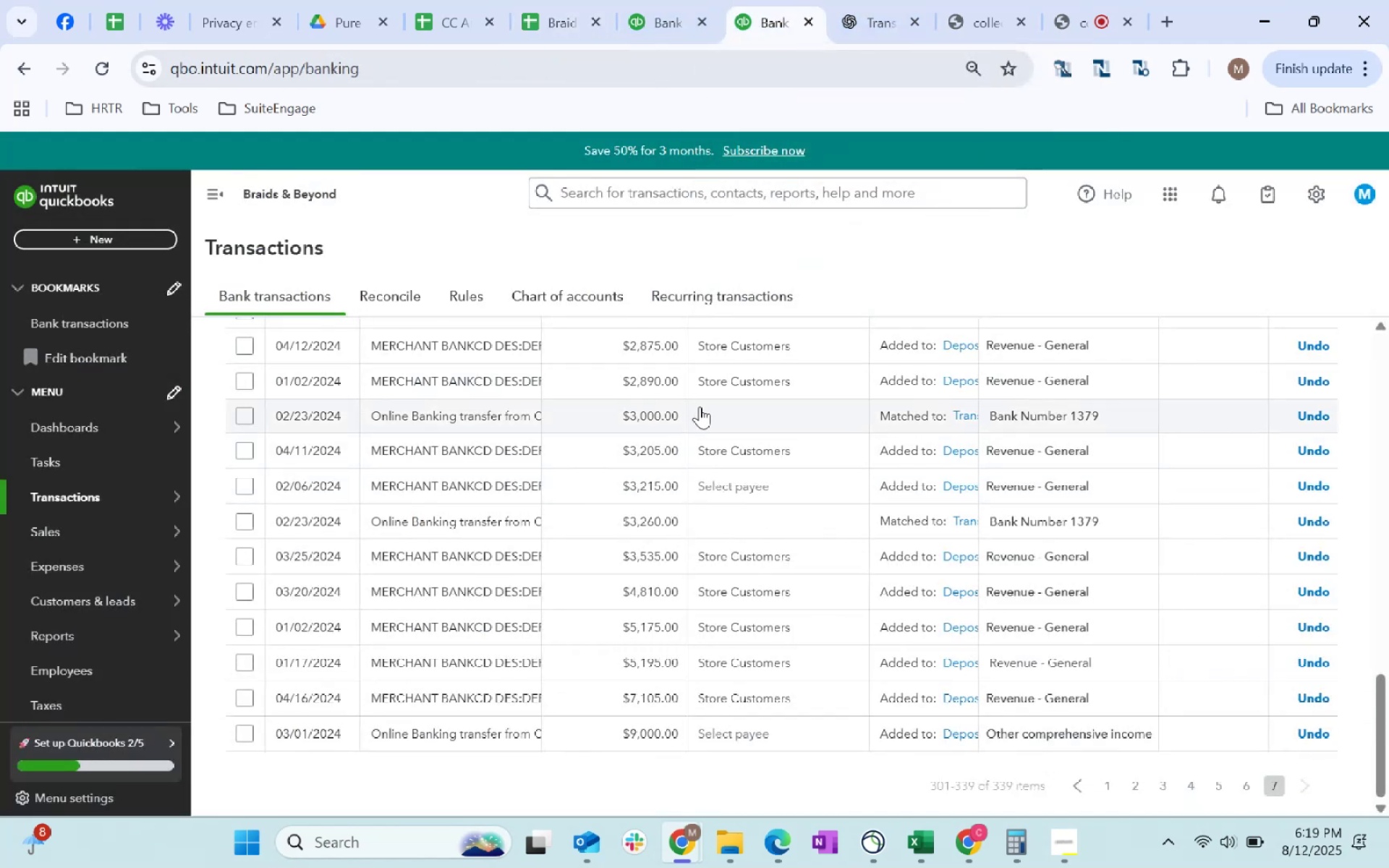 
scroll: coordinate [701, 424], scroll_direction: up, amount: 1.0
 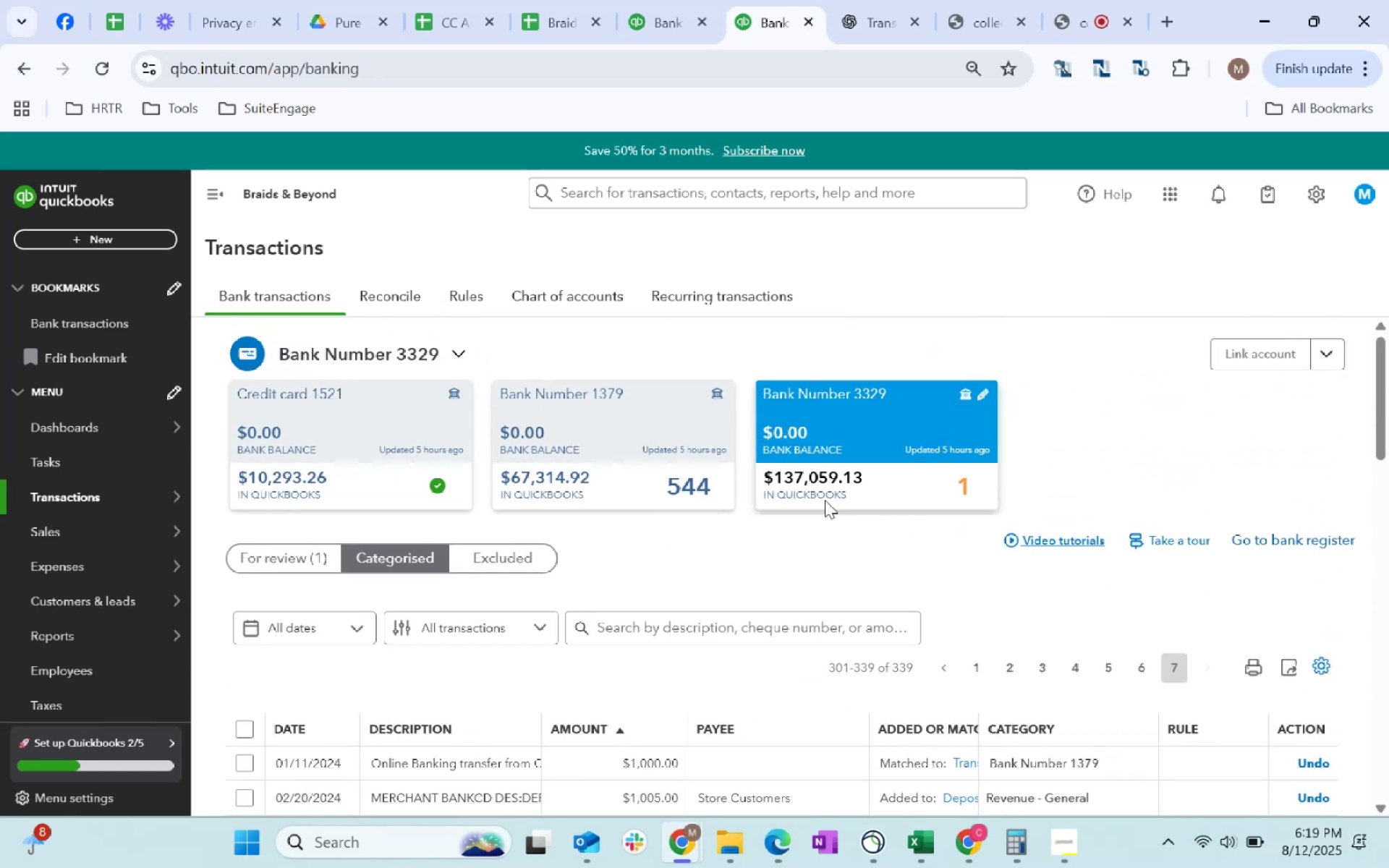 
left_click([817, 498])
 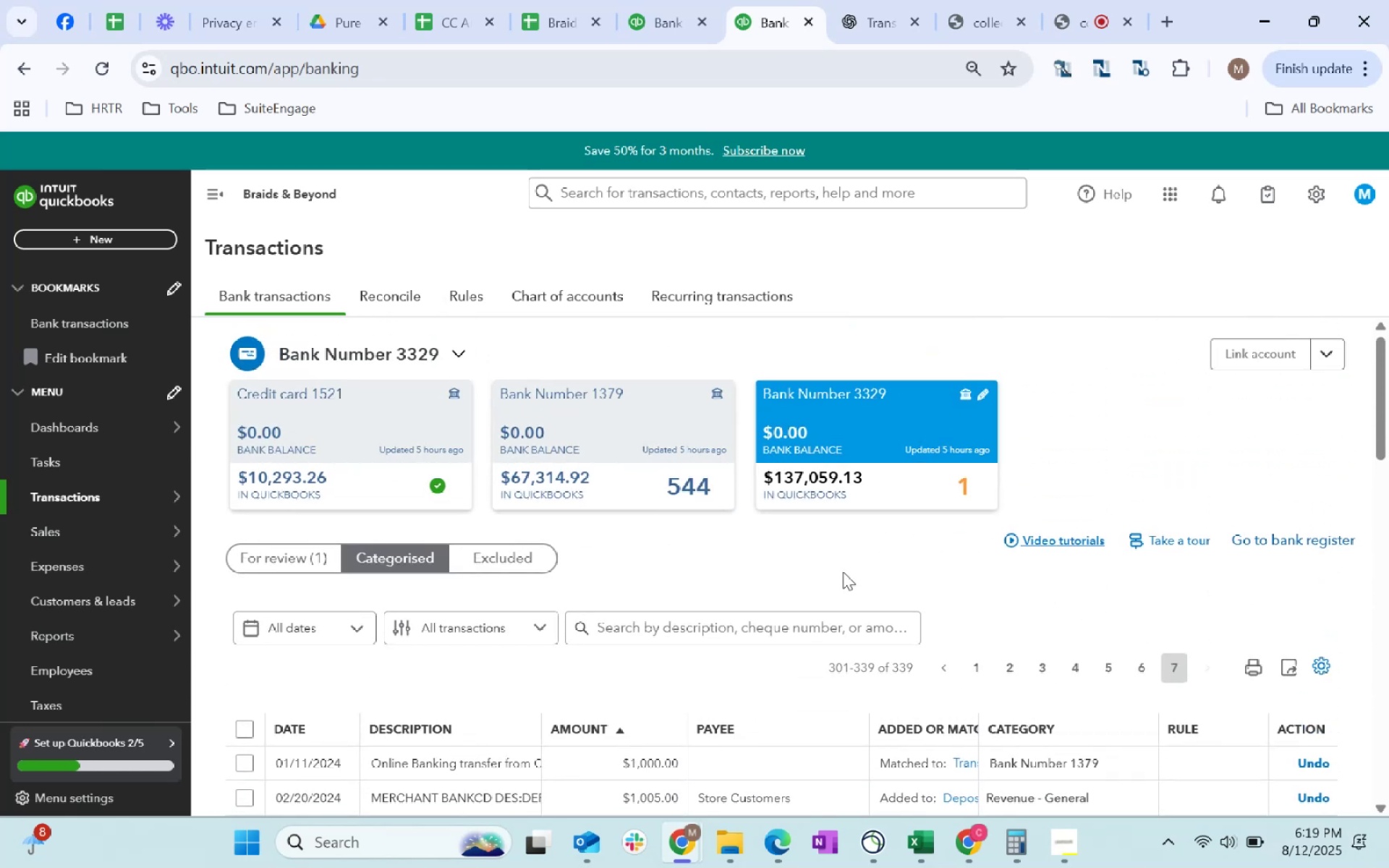 
scroll: coordinate [824, 663], scroll_direction: down, amount: 169.0
 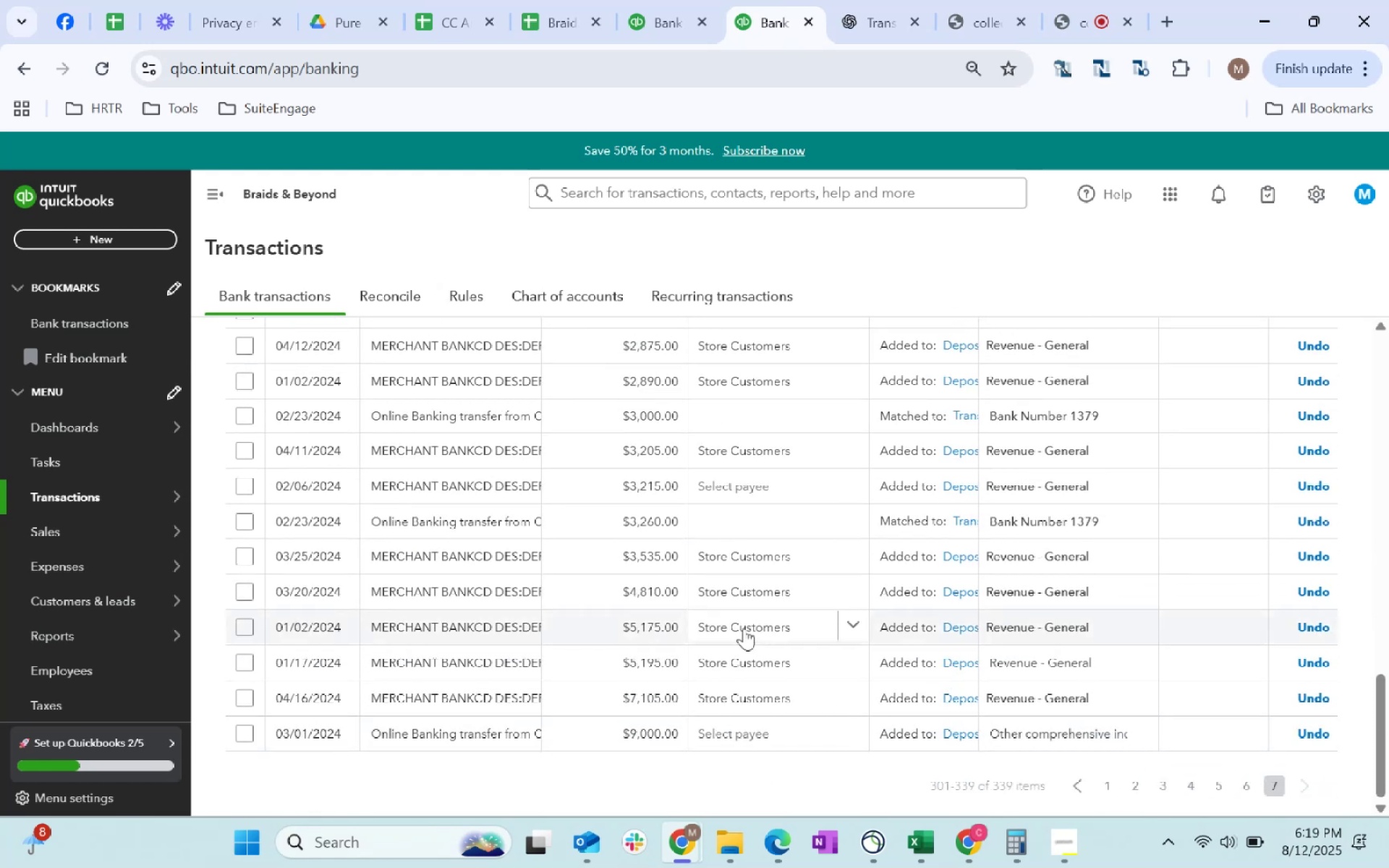 
scroll: coordinate [737, 624], scroll_direction: up, amount: 23.0
 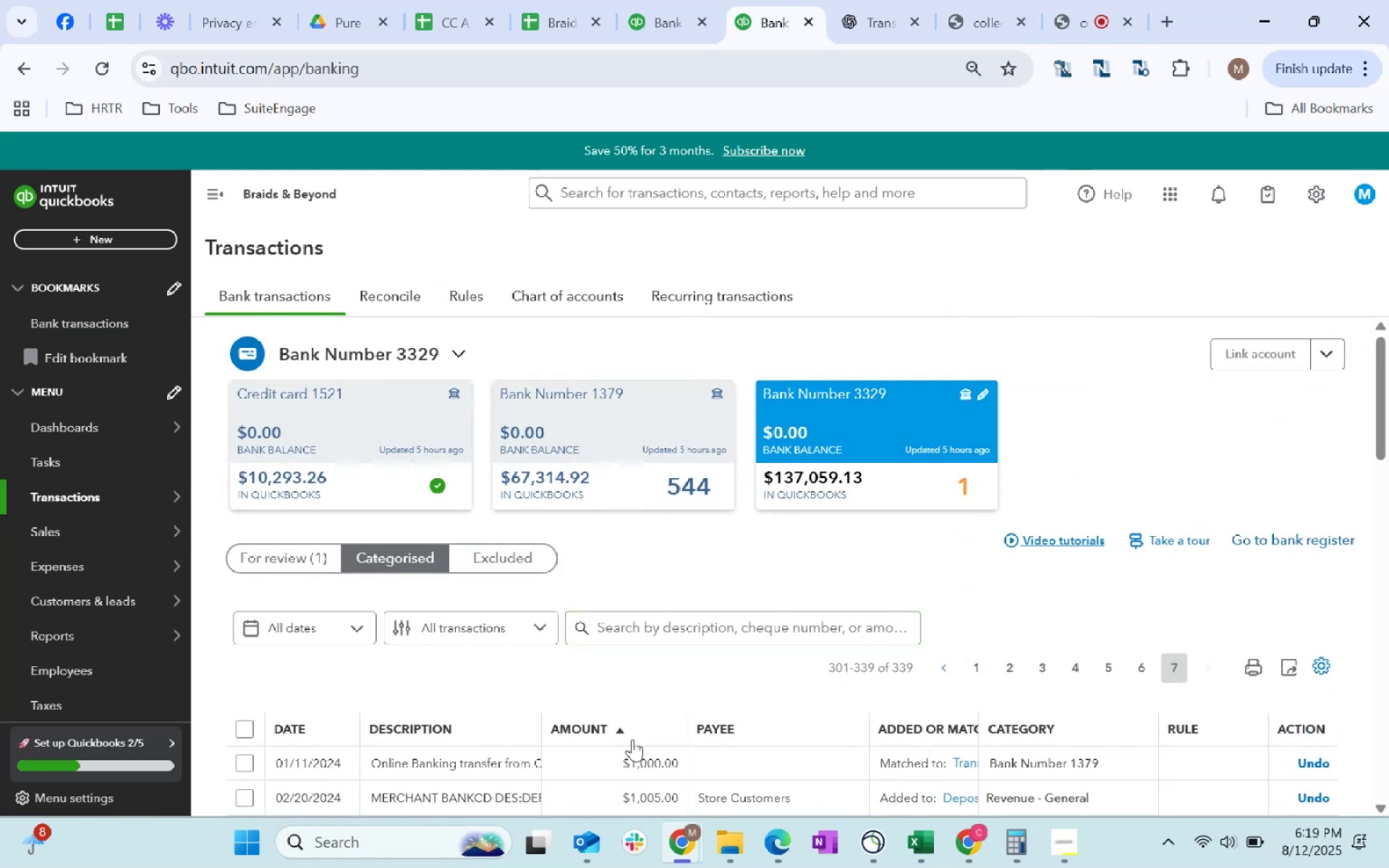 
left_click([624, 726])
 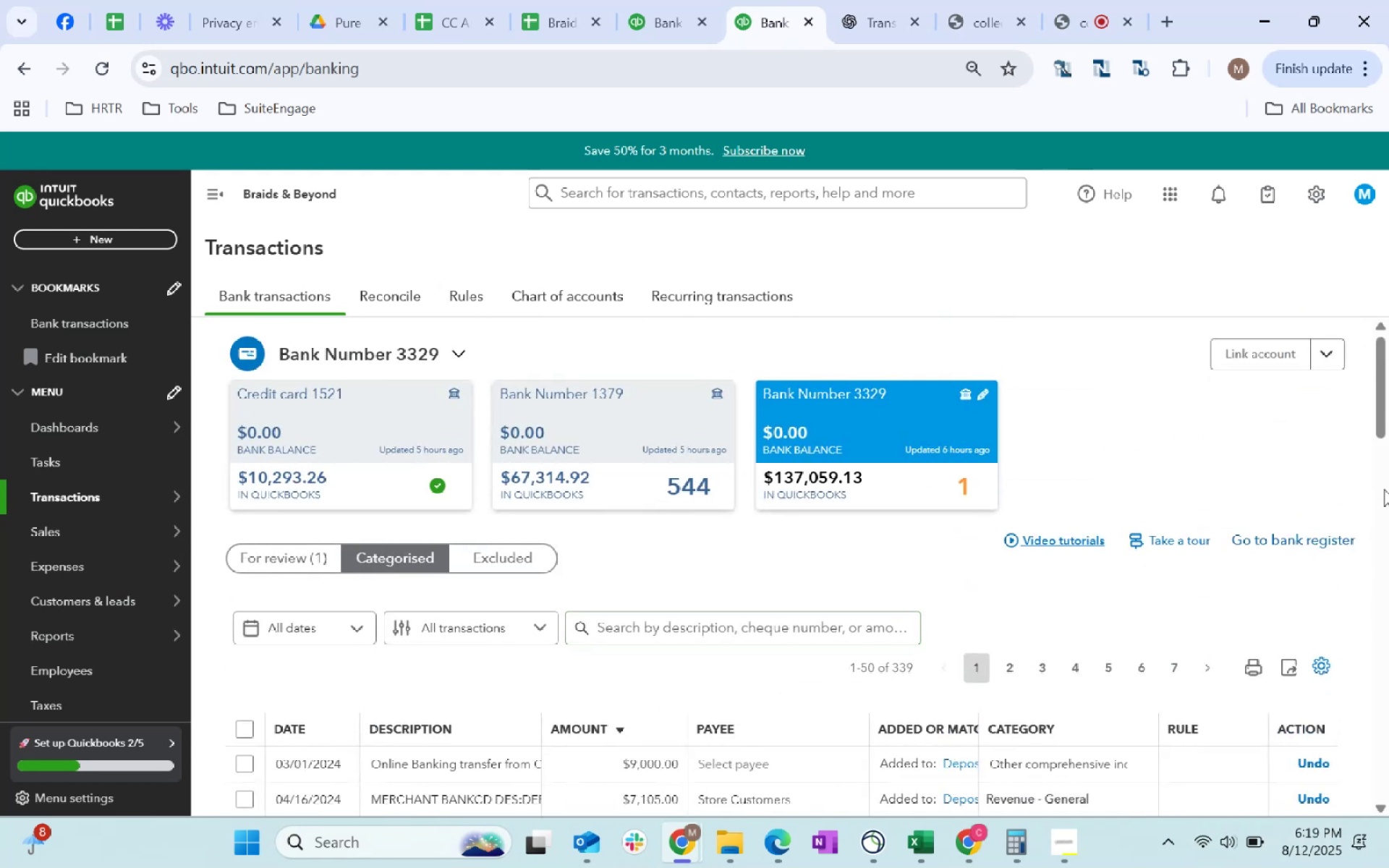 
scroll: coordinate [880, 544], scroll_direction: down, amount: 10.0
 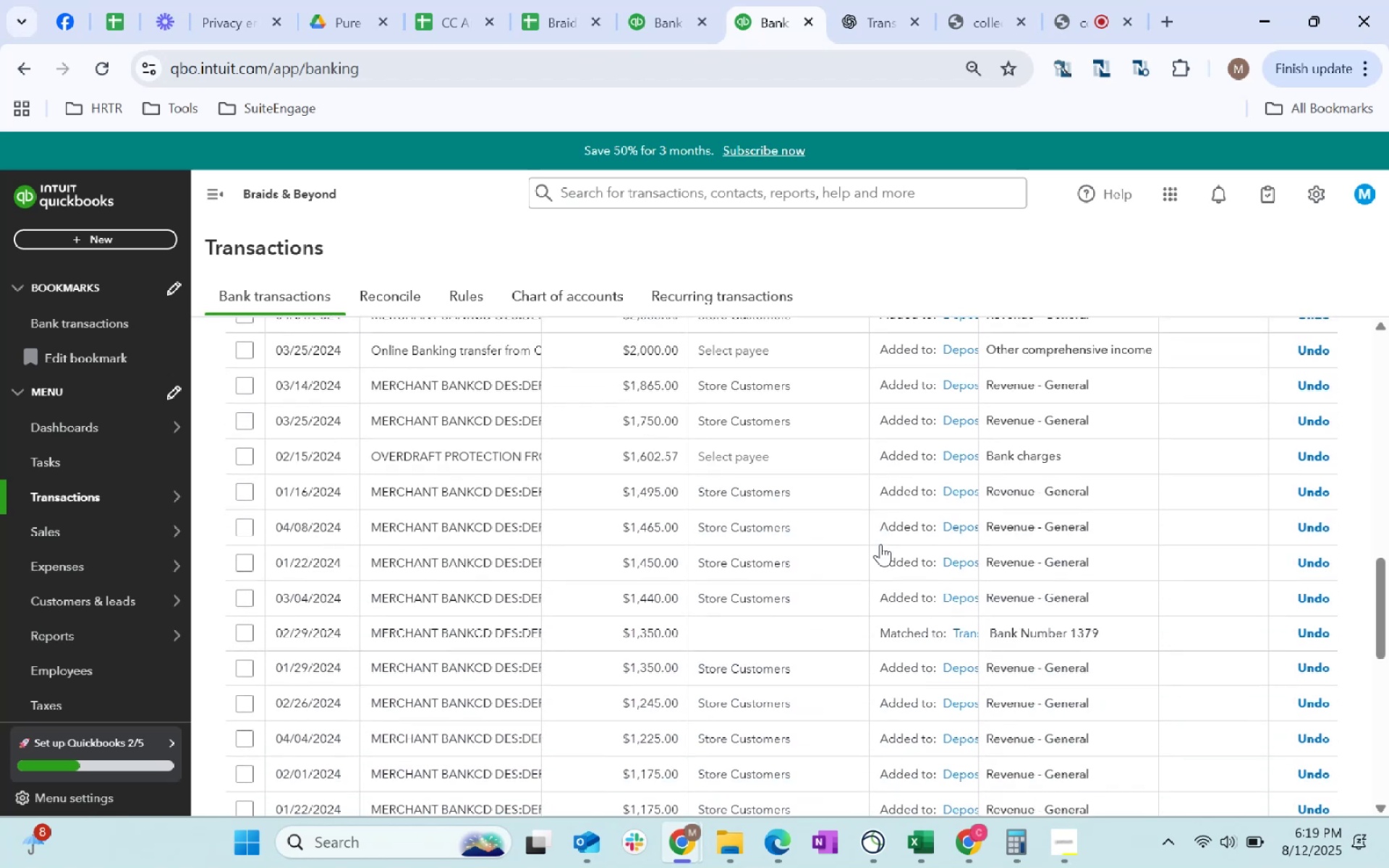 
scroll: coordinate [529, 569], scroll_direction: up, amount: 12.0
 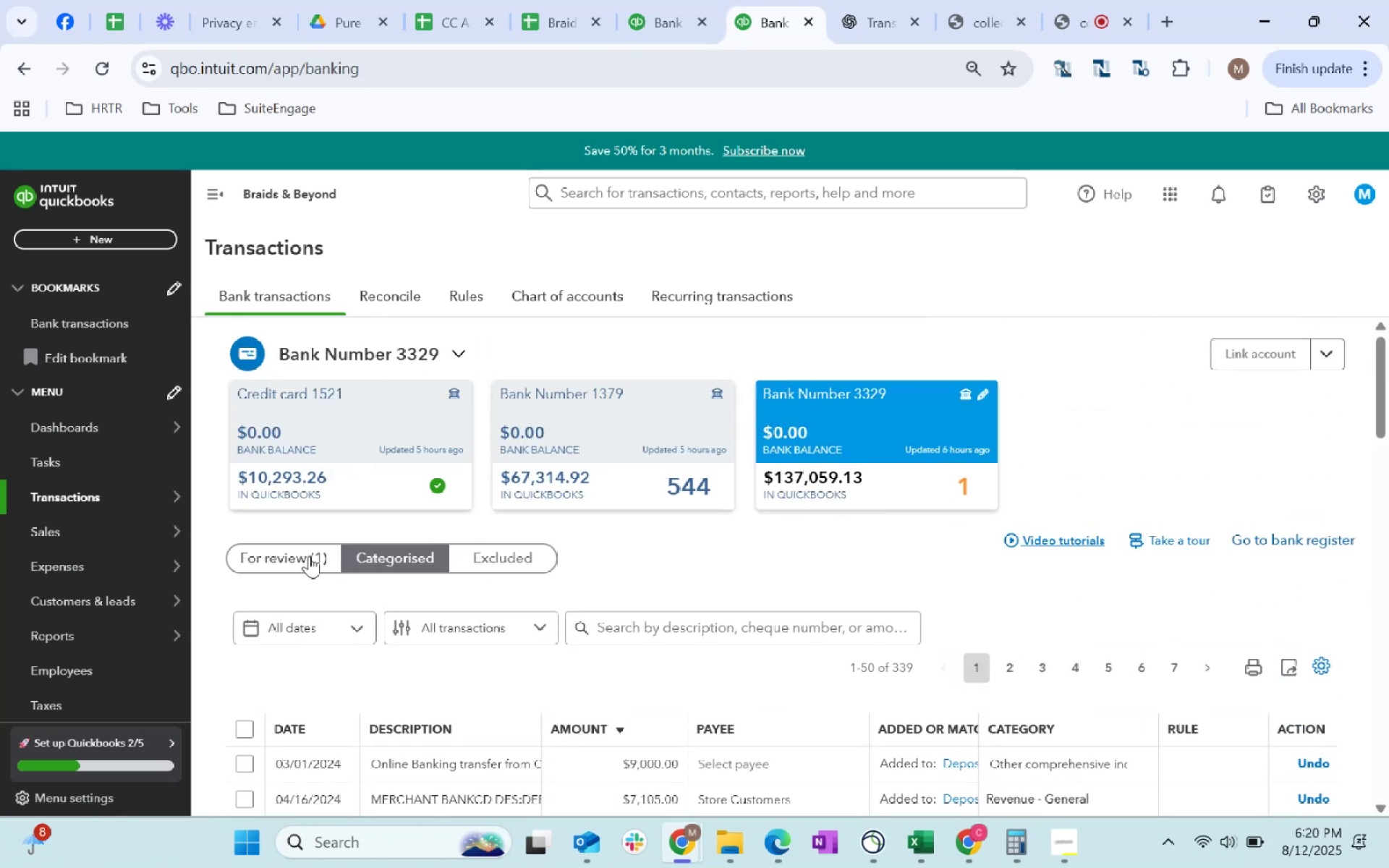 
left_click([309, 556])
 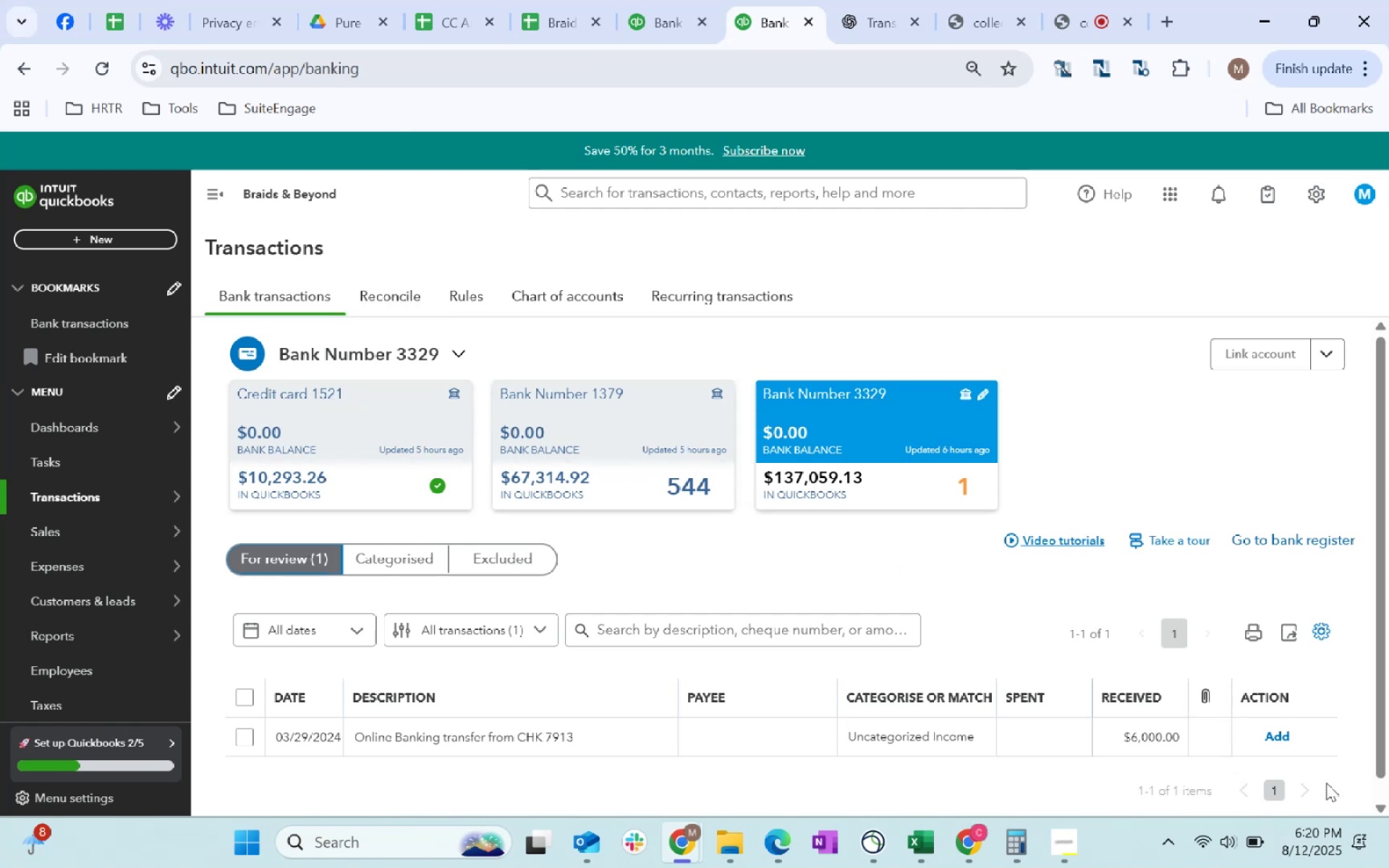 
left_click([1273, 730])
 